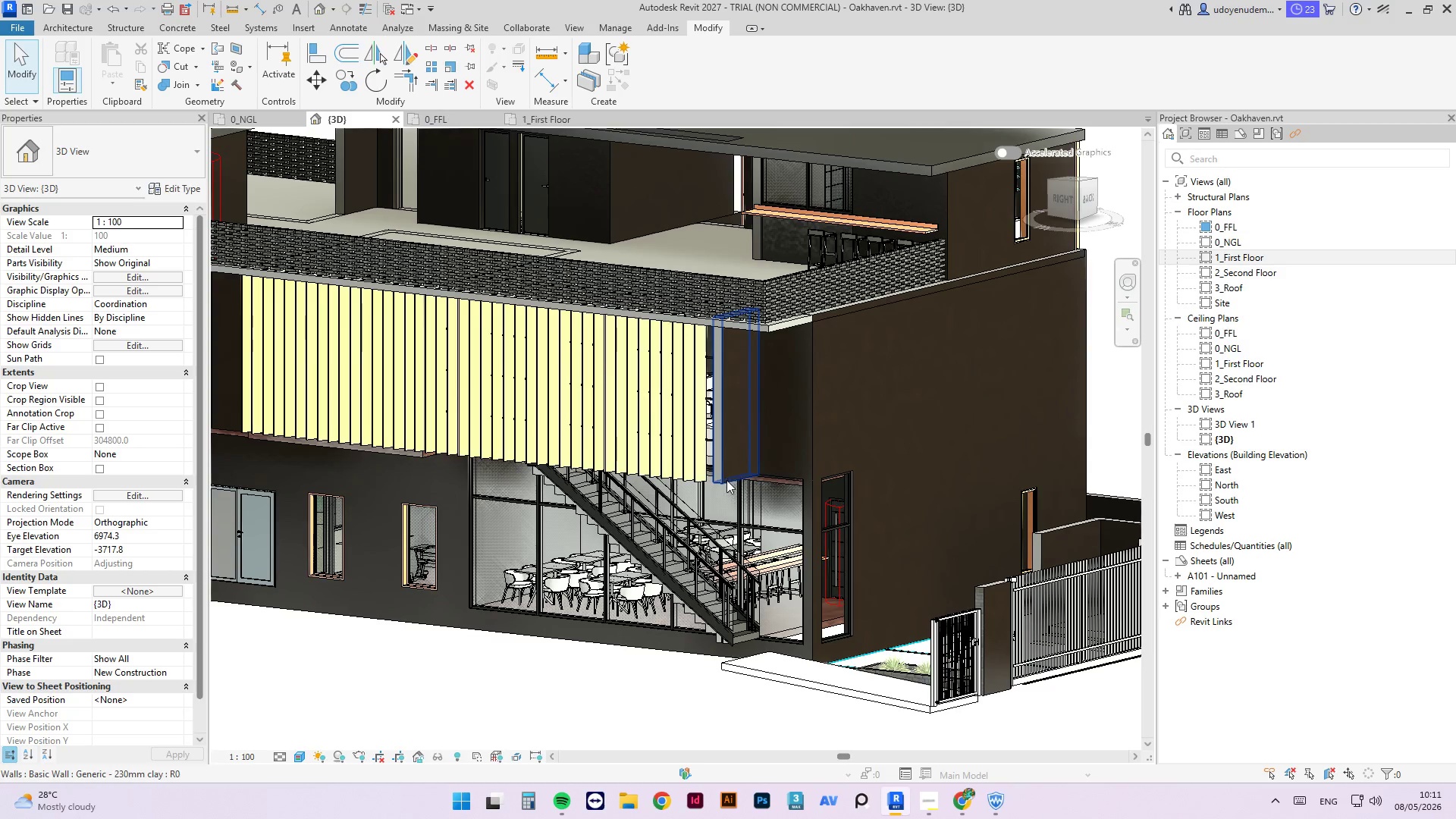 
left_click([726, 480])
 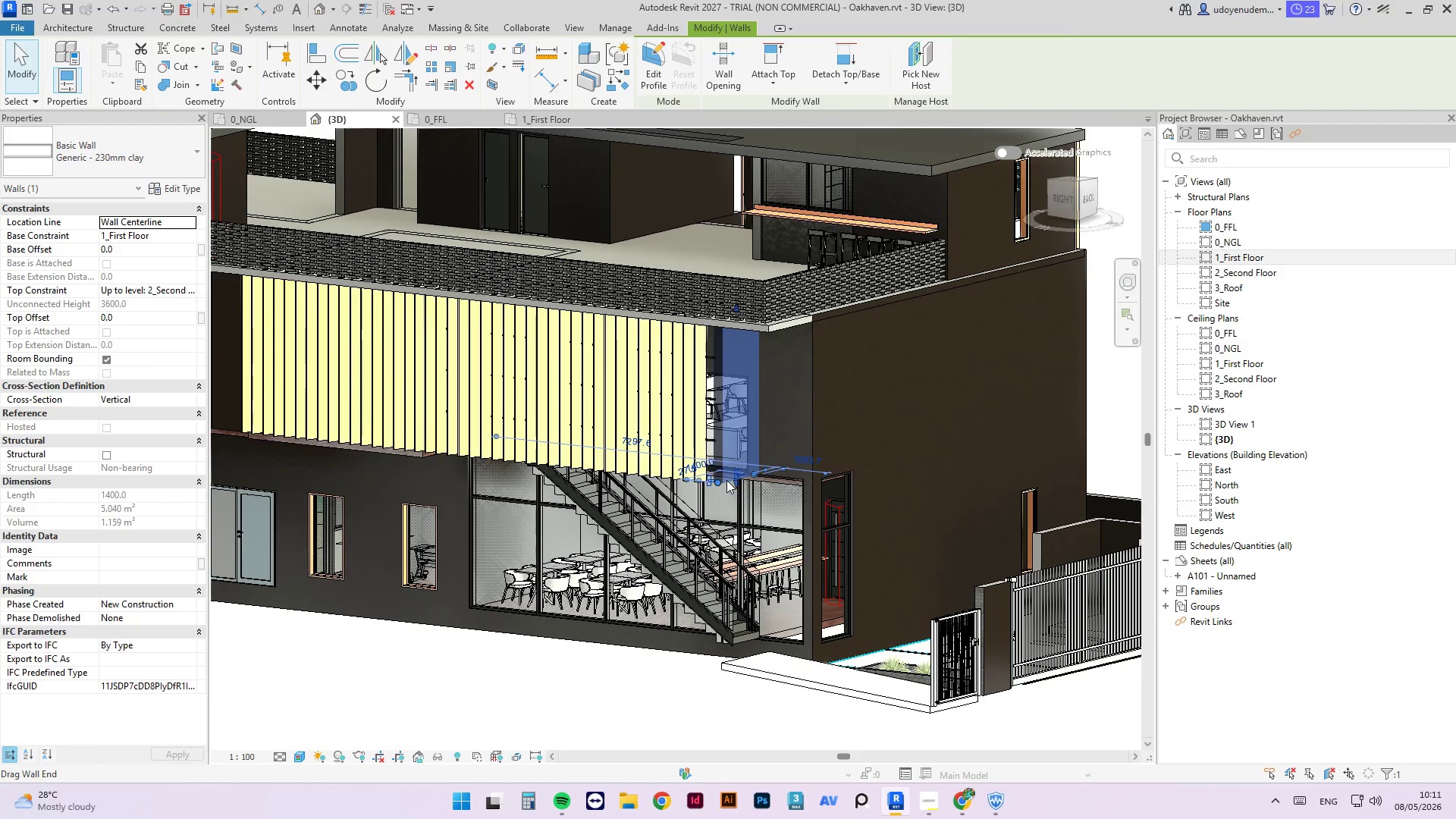 
key(Delete)
 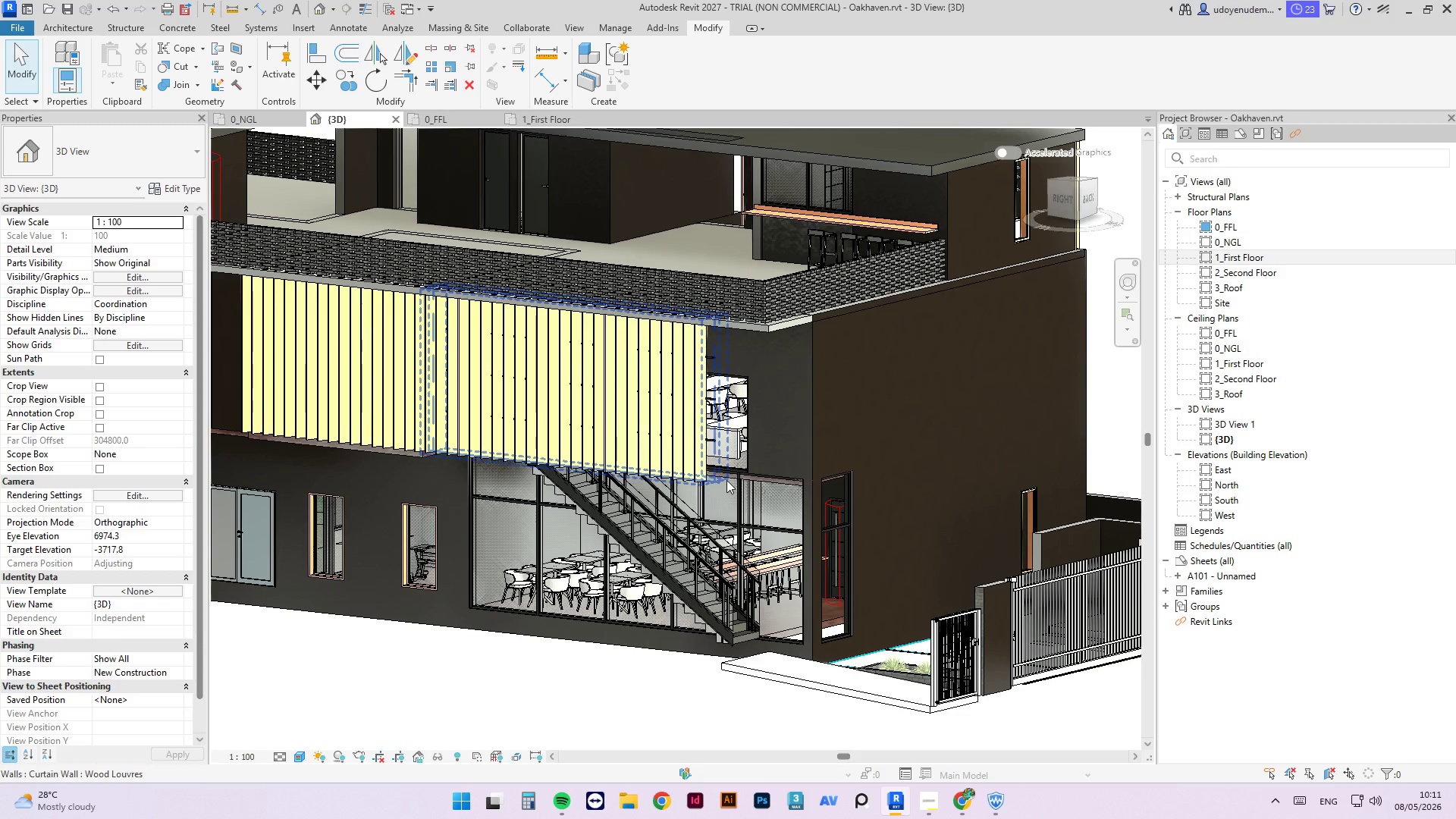 
hold_key(key=ShiftLeft, duration=9.28)
 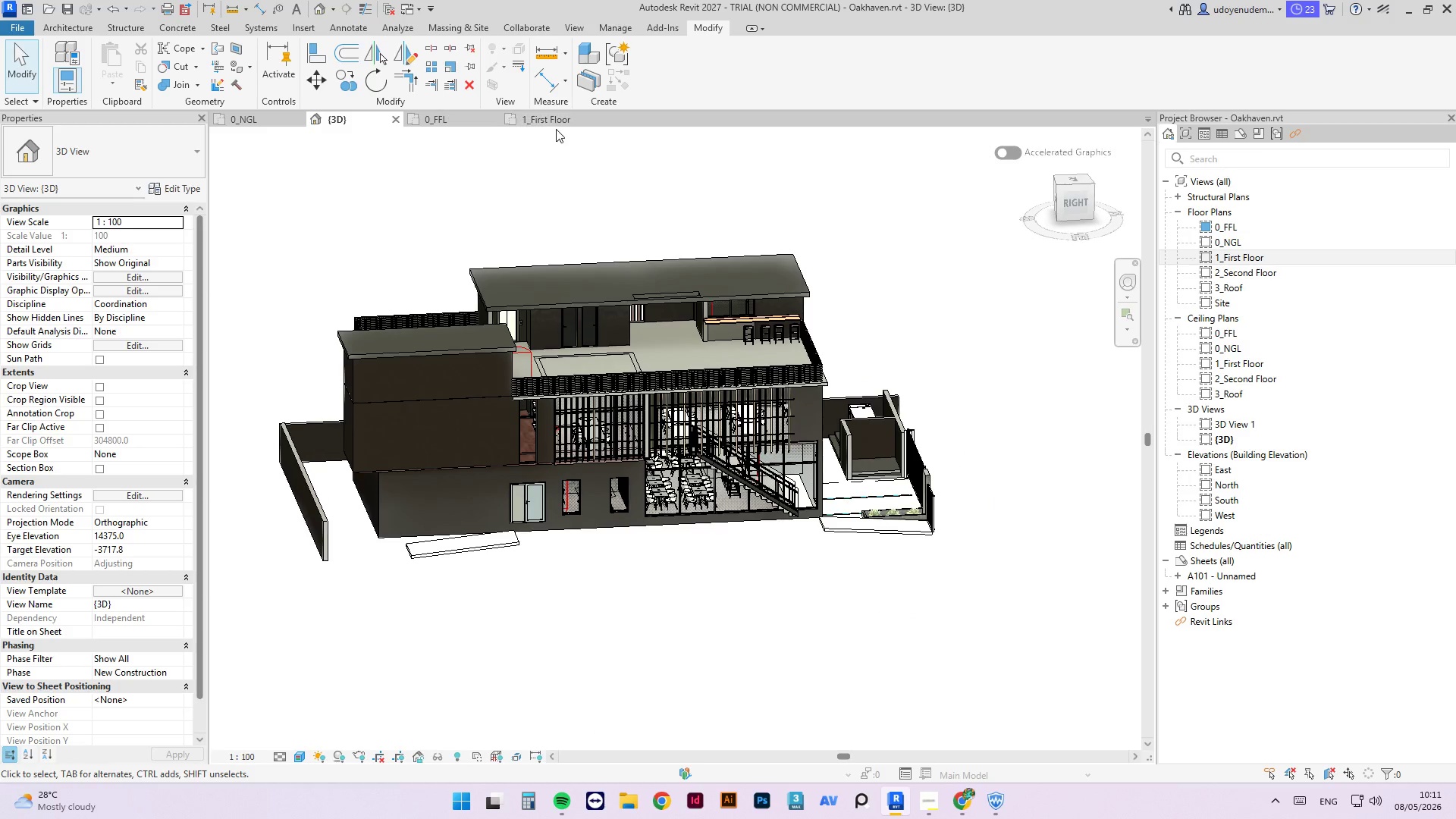 
scroll: coordinate [839, 507], scroll_direction: down, amount: 6.0
 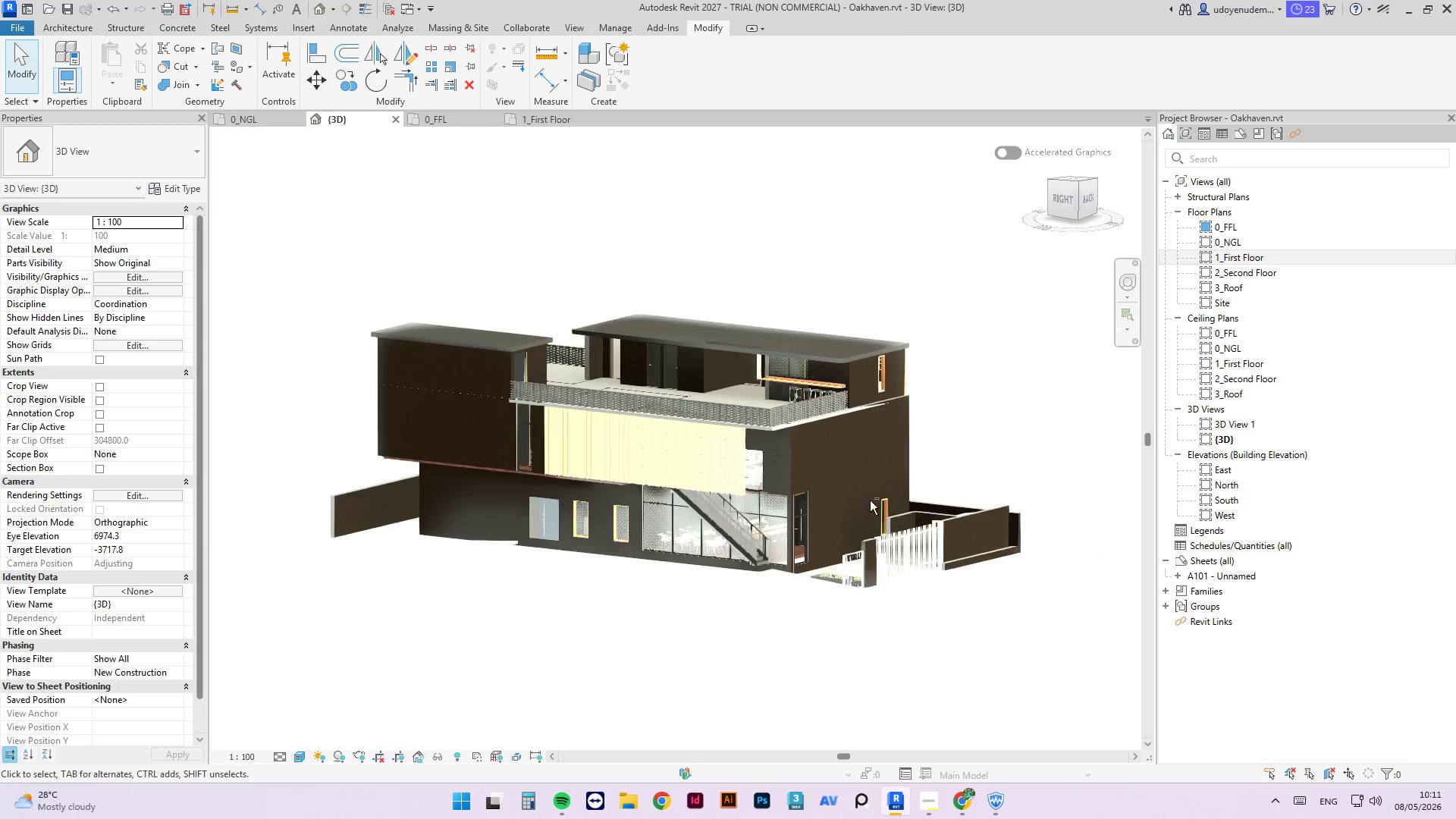 
double_click([556, 127])
 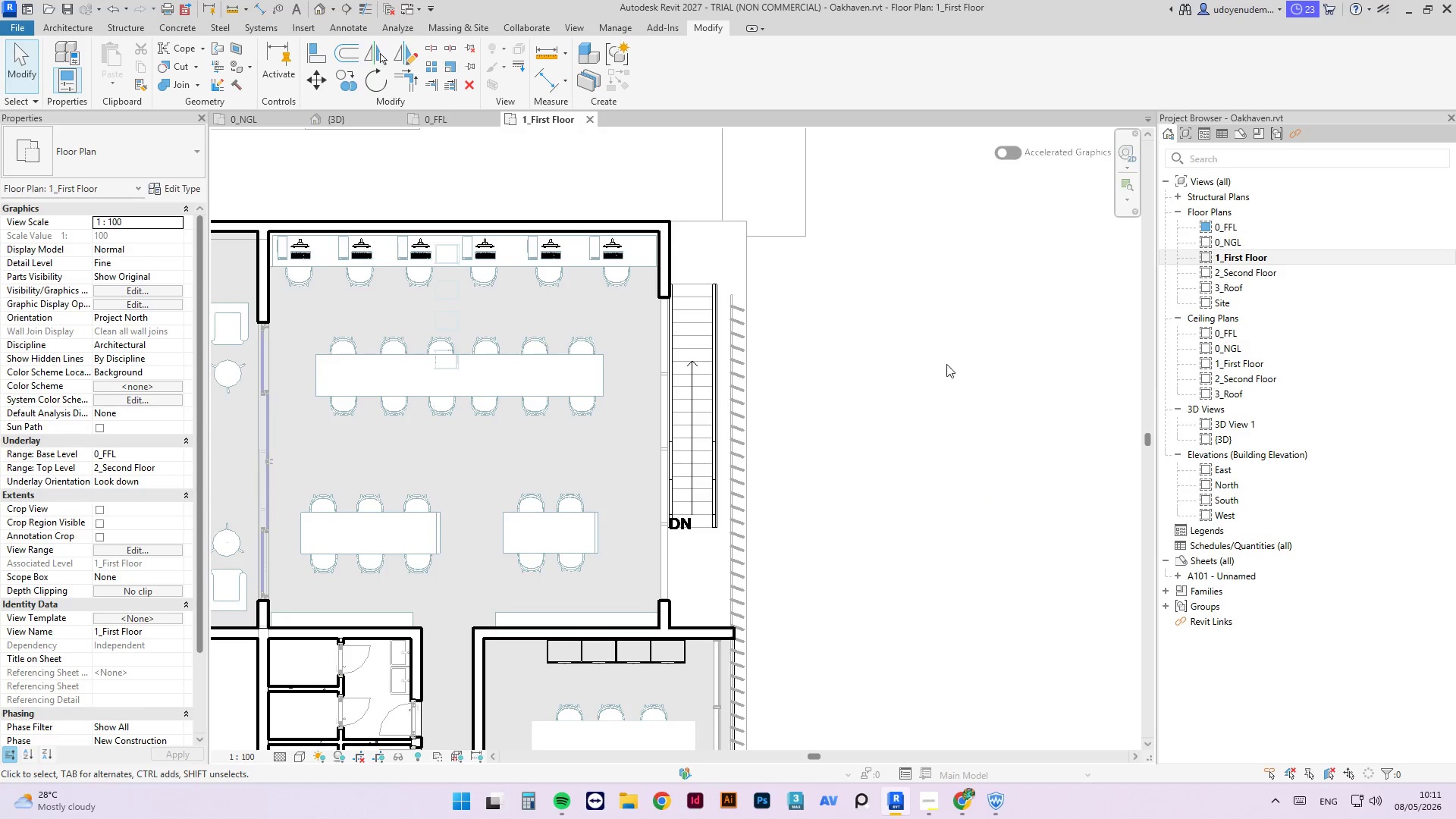 
scroll: coordinate [913, 360], scroll_direction: down, amount: 4.0
 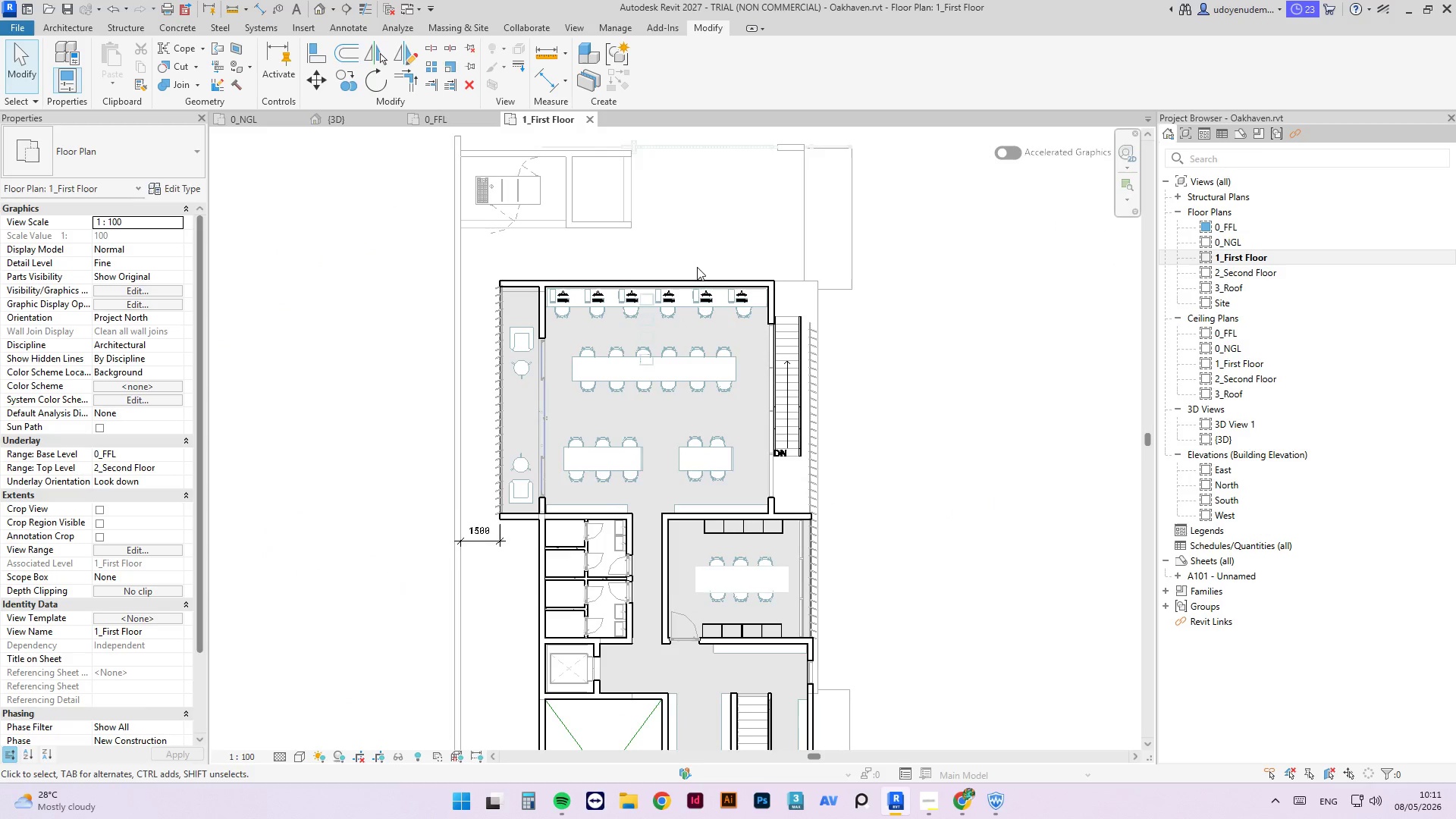 
scroll: coordinate [714, 291], scroll_direction: up, amount: 3.0
 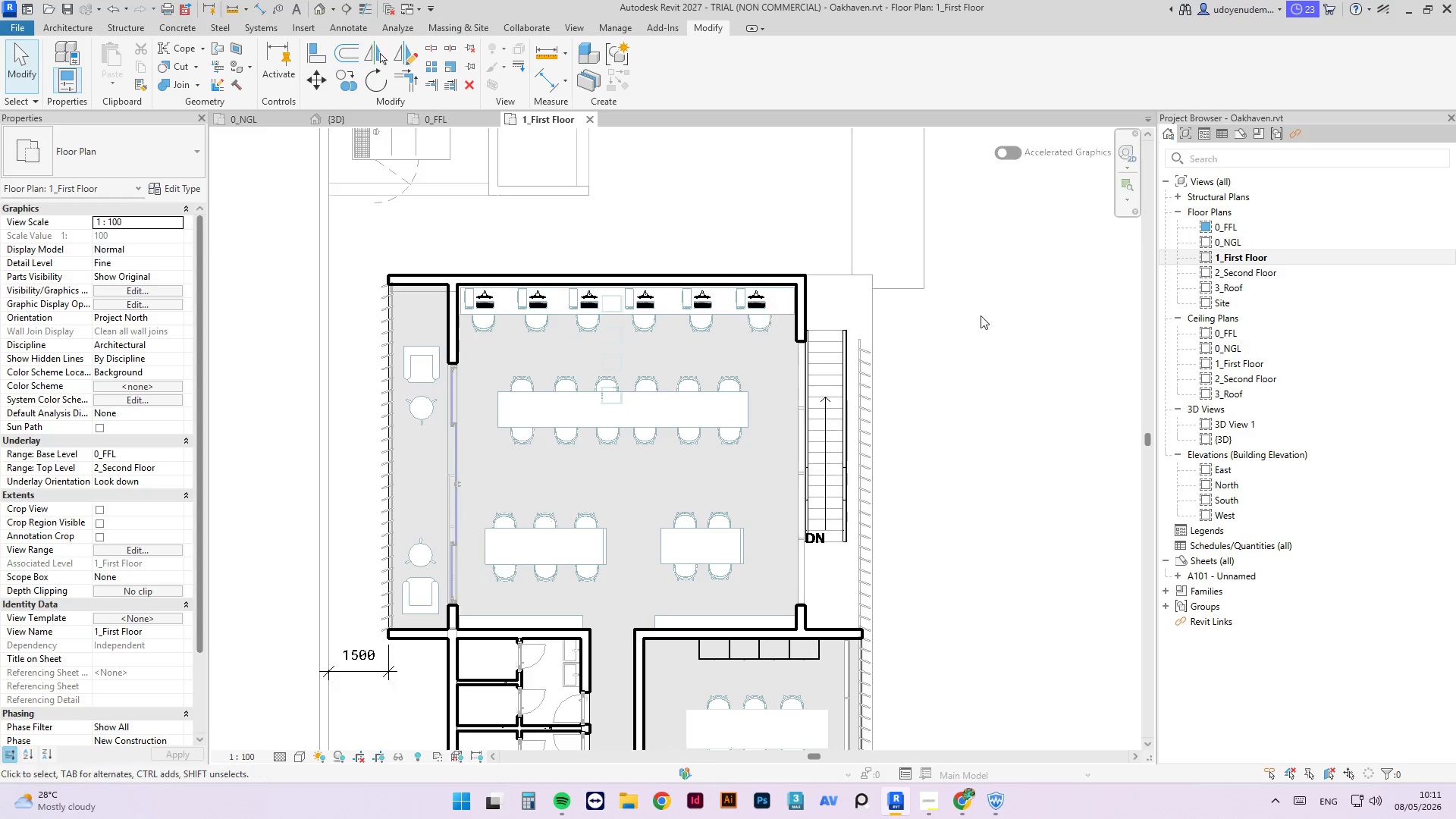 
key(Control+Z)
 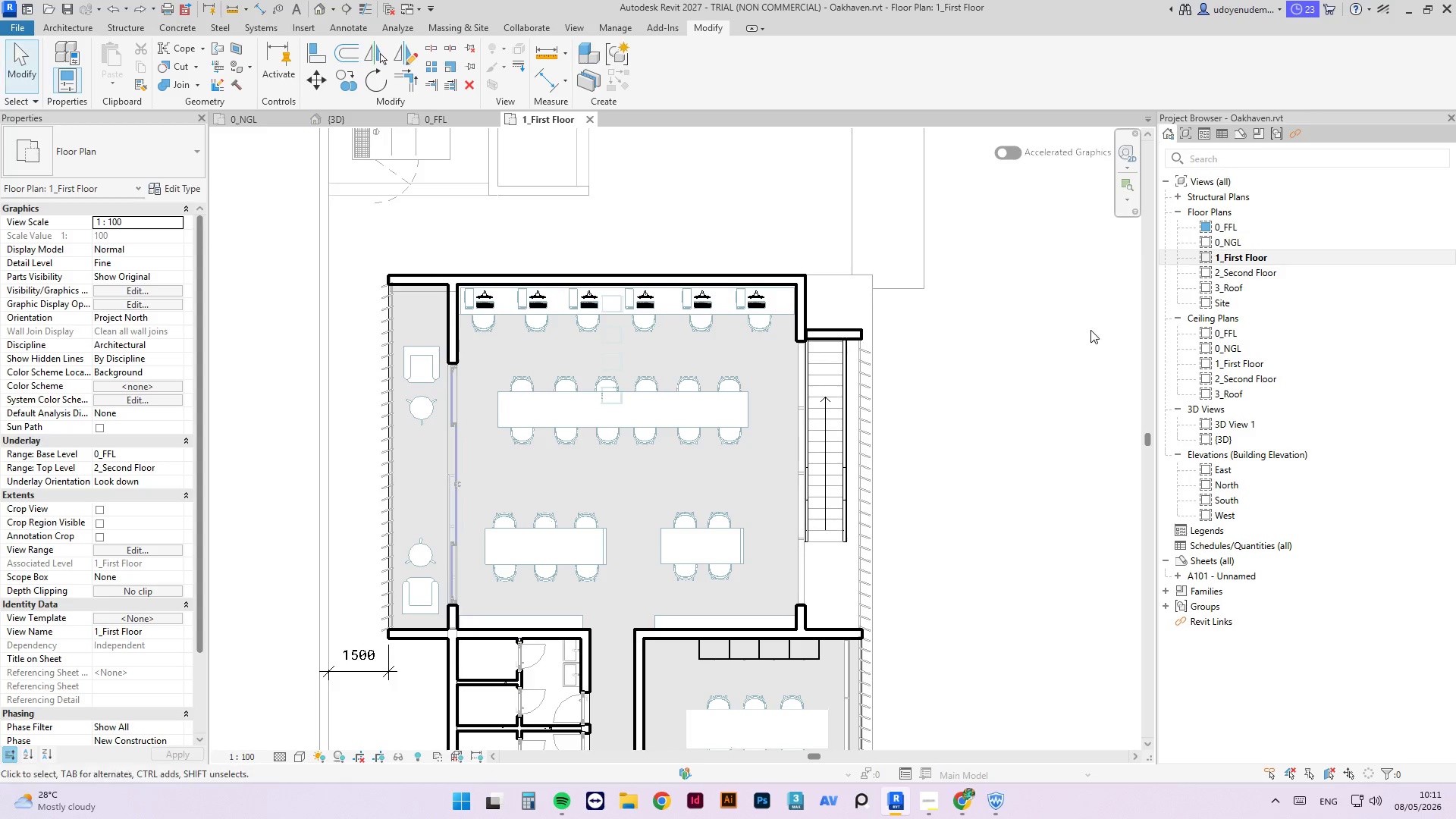 
key(Control+Z)
 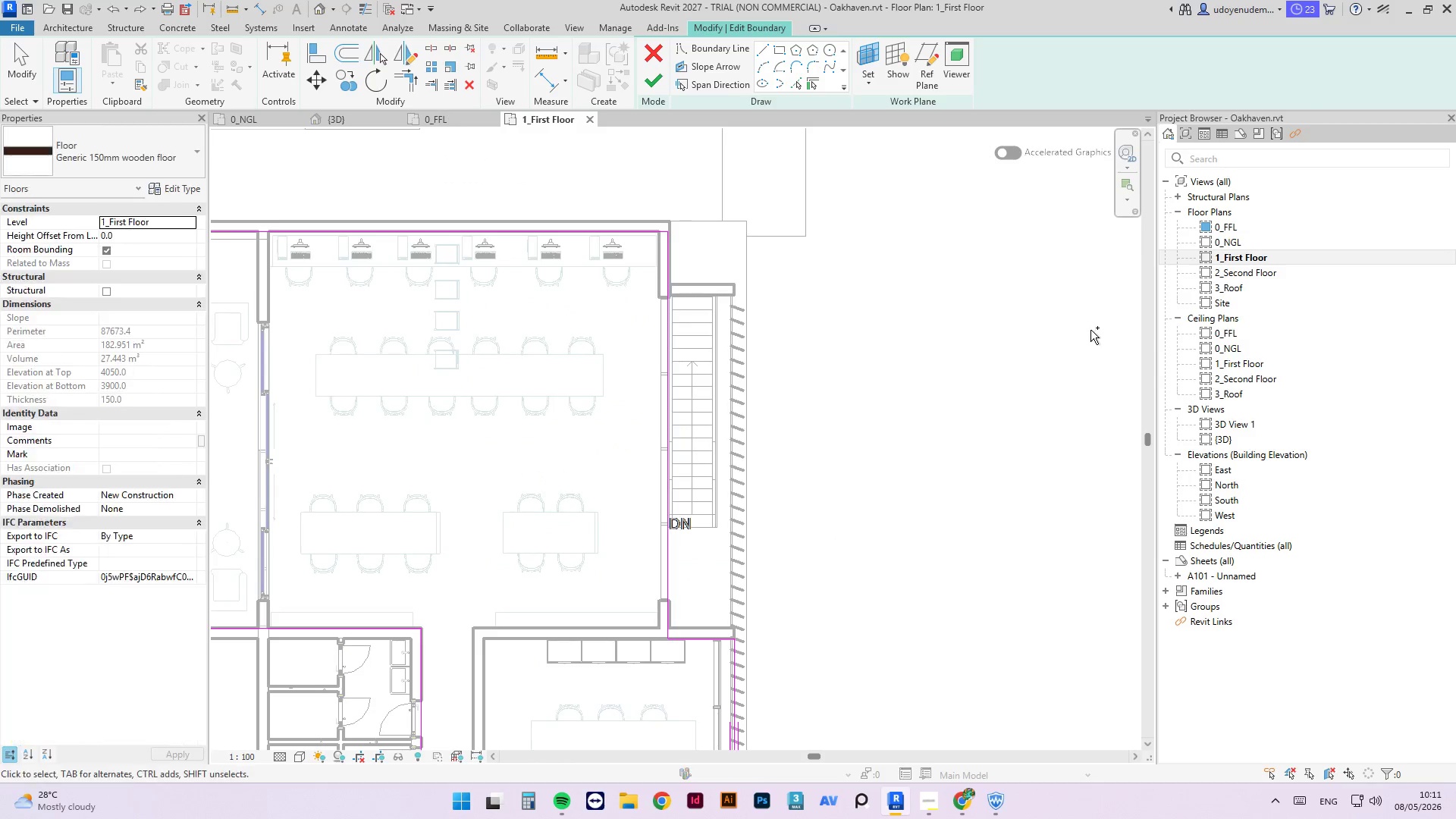 
key(Control+Z)
 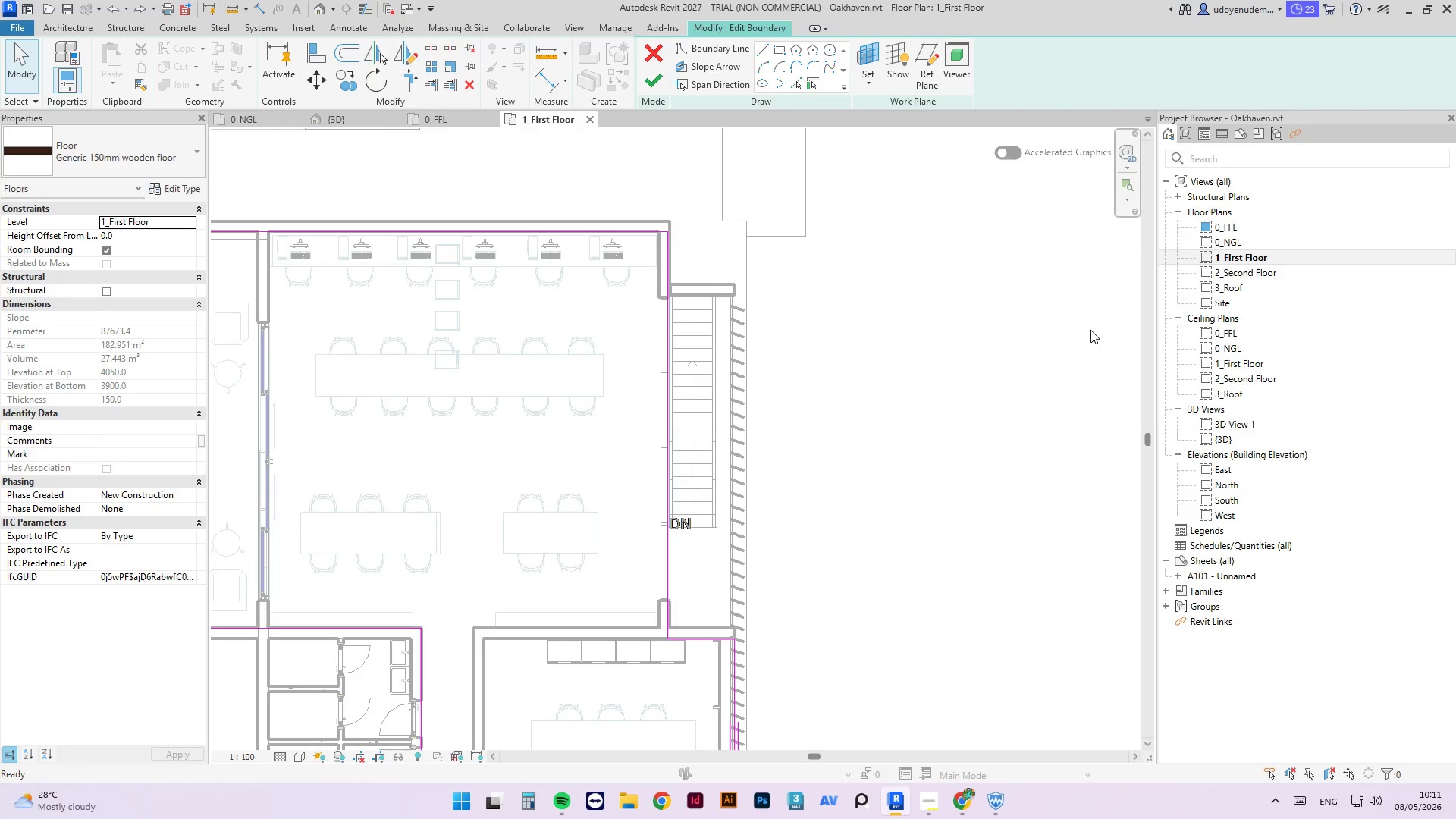 
key(Control+Z)
 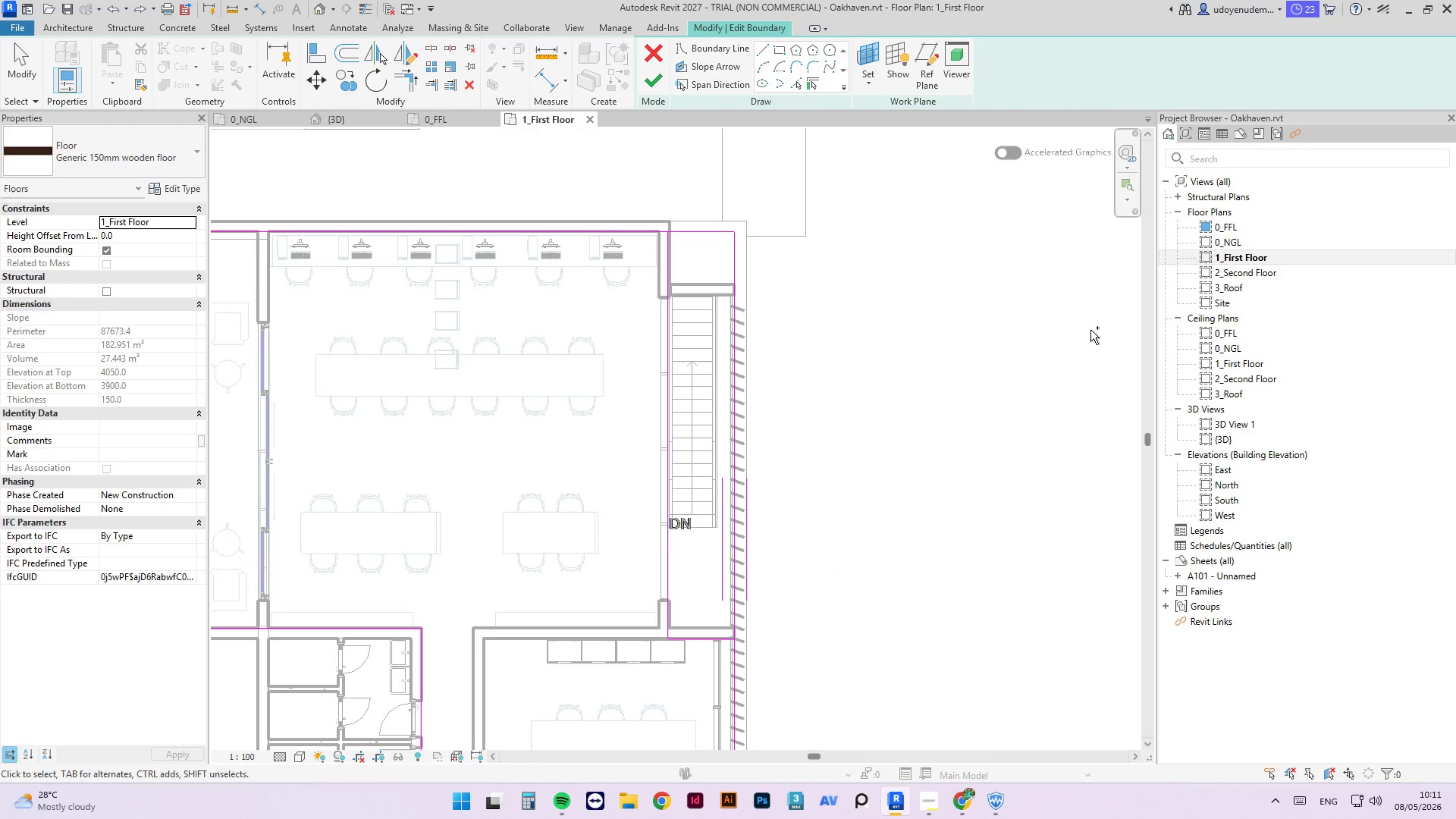 
key(Control+Z)
 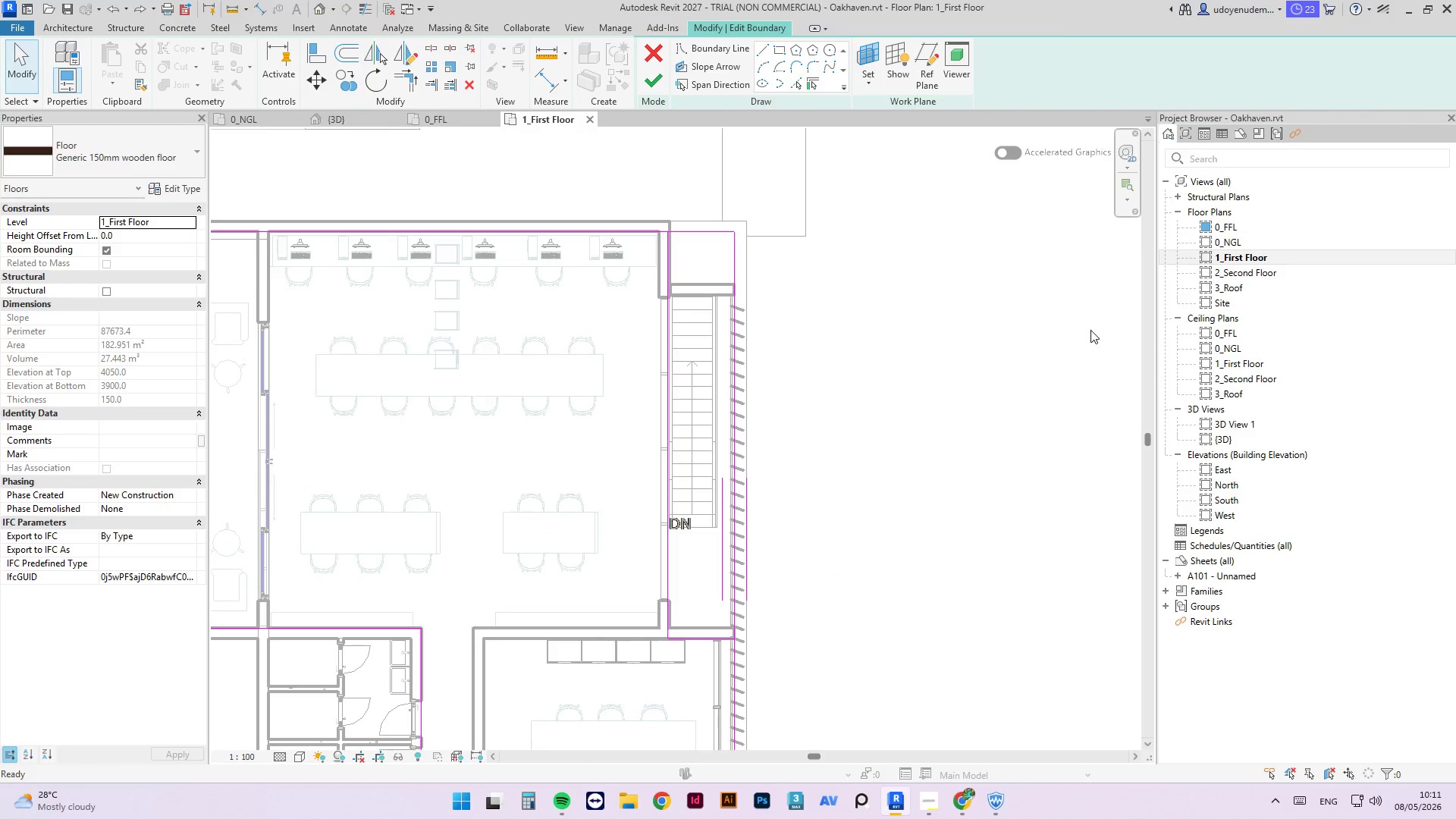 
hold_key(key=Z, duration=0.33)
 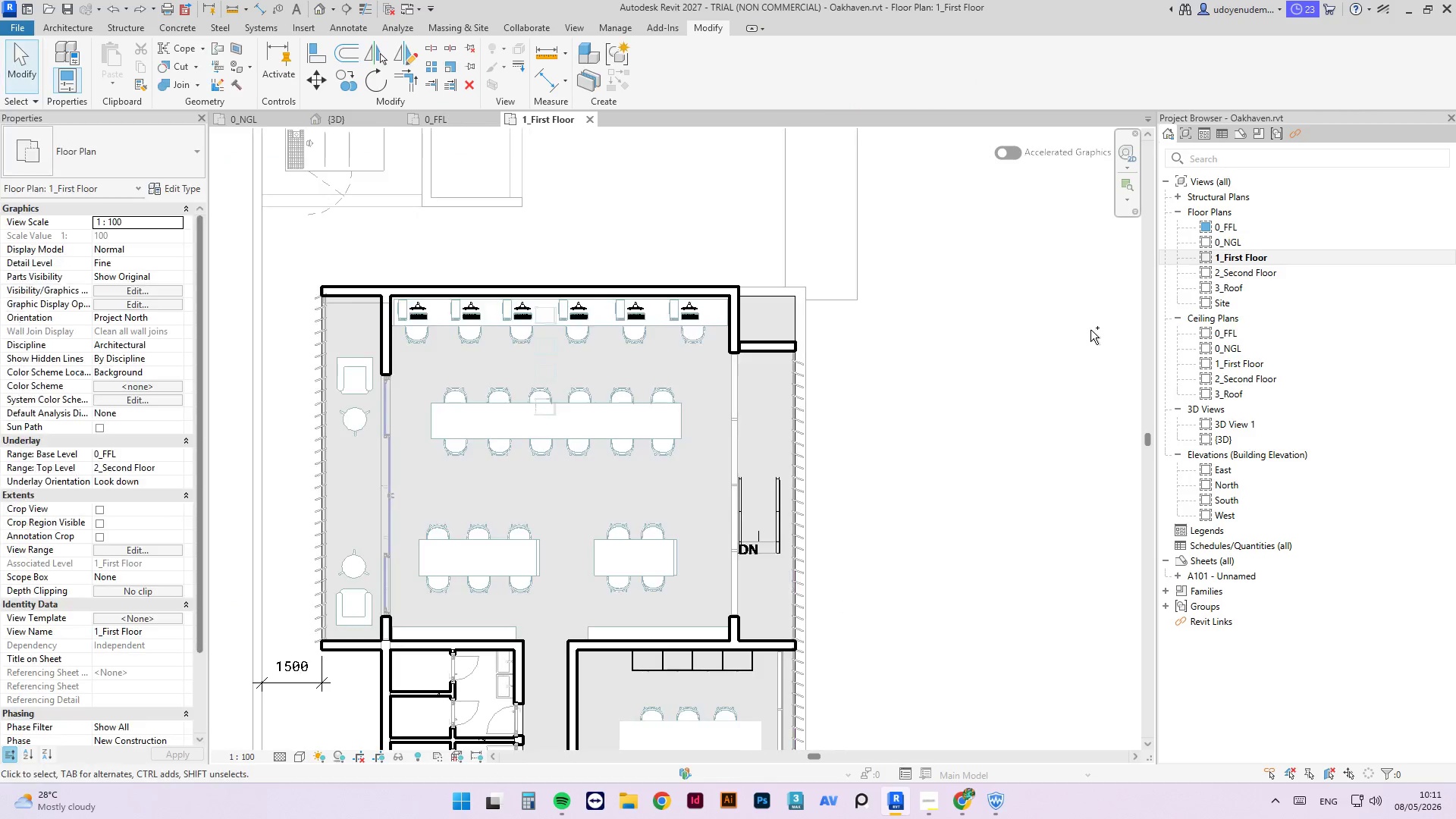 
key(Control+Z)
 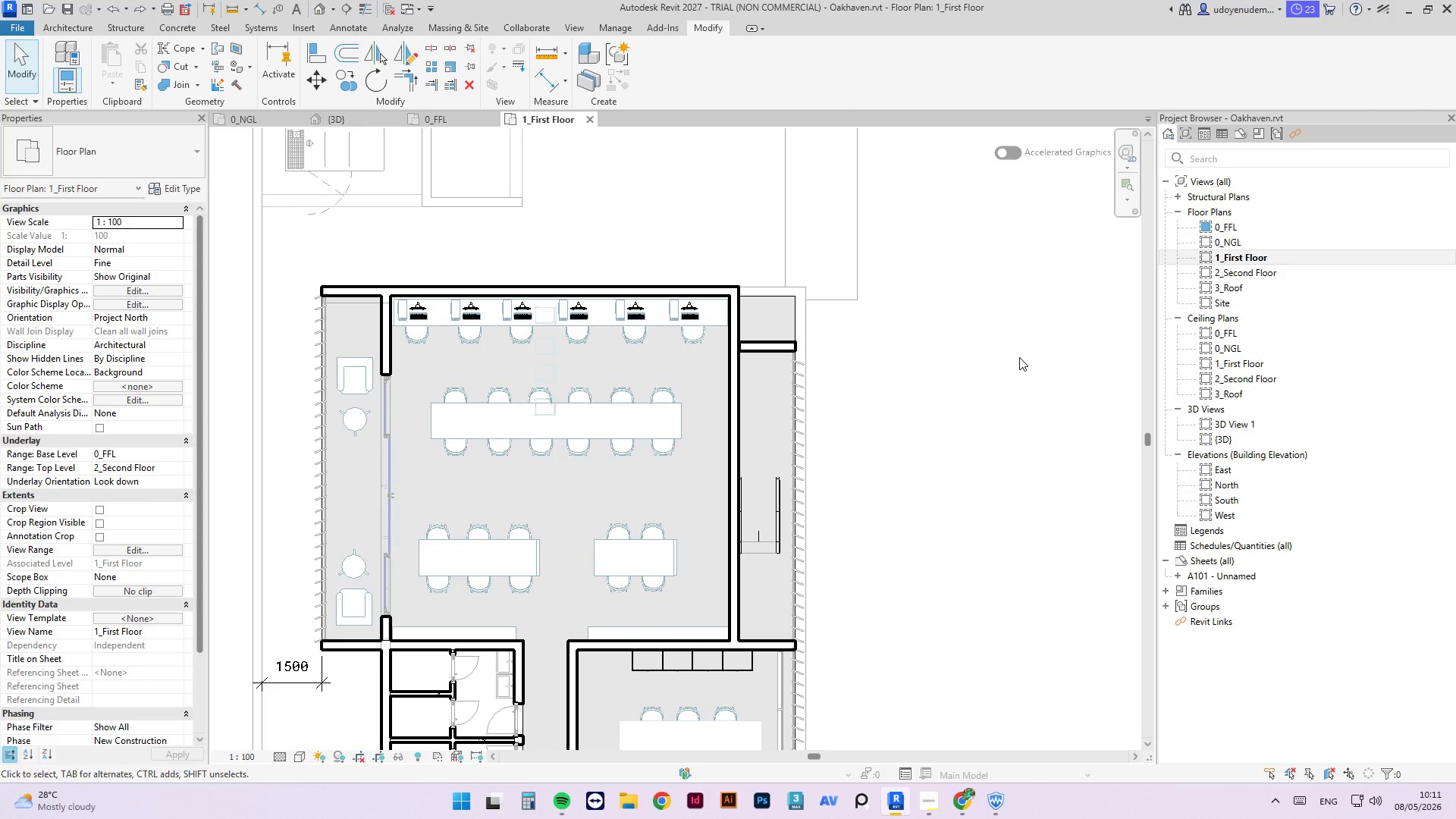 
key(Control+Z)
 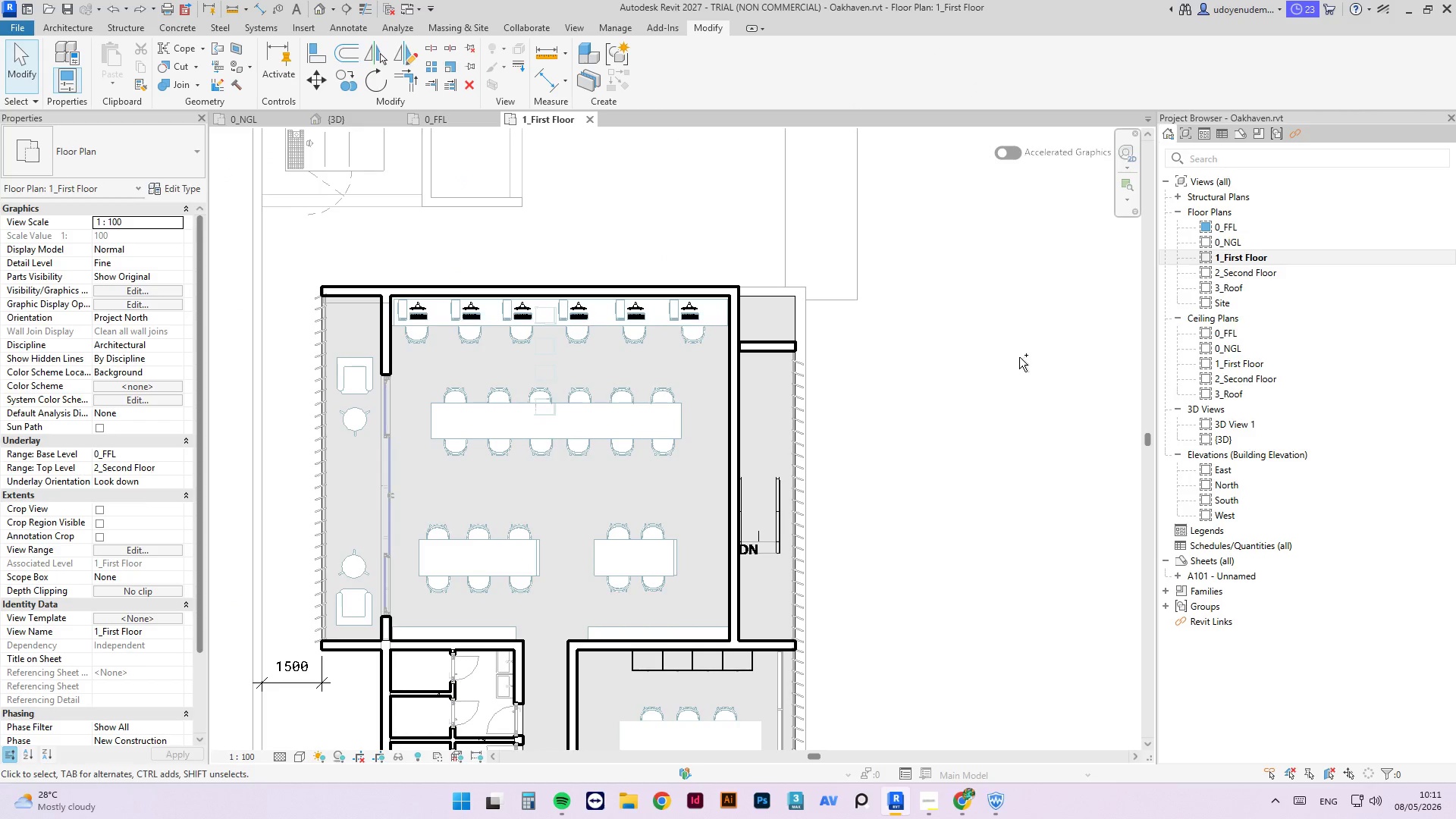 
key(Control+Z)
 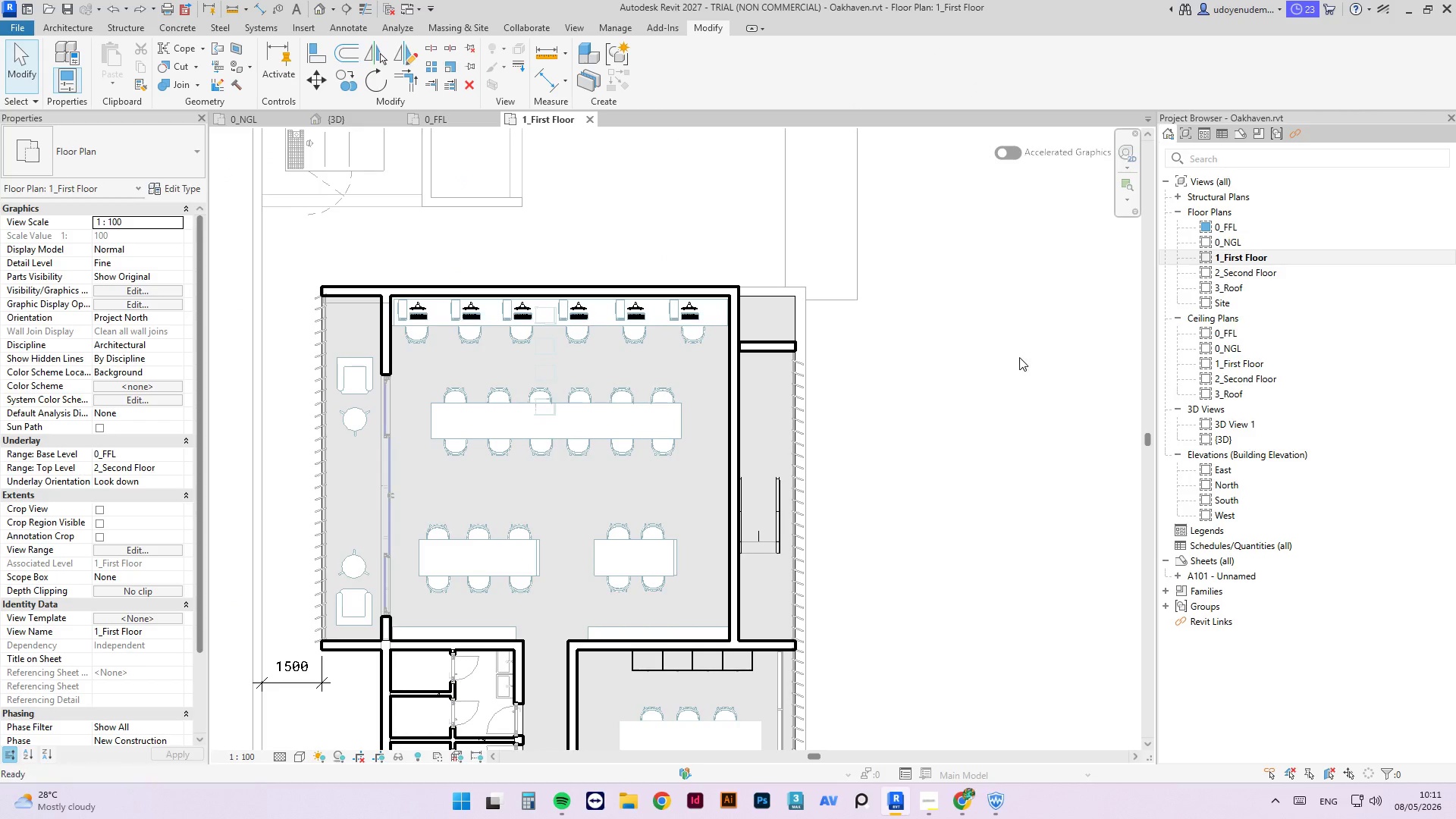 
key(Control+Z)
 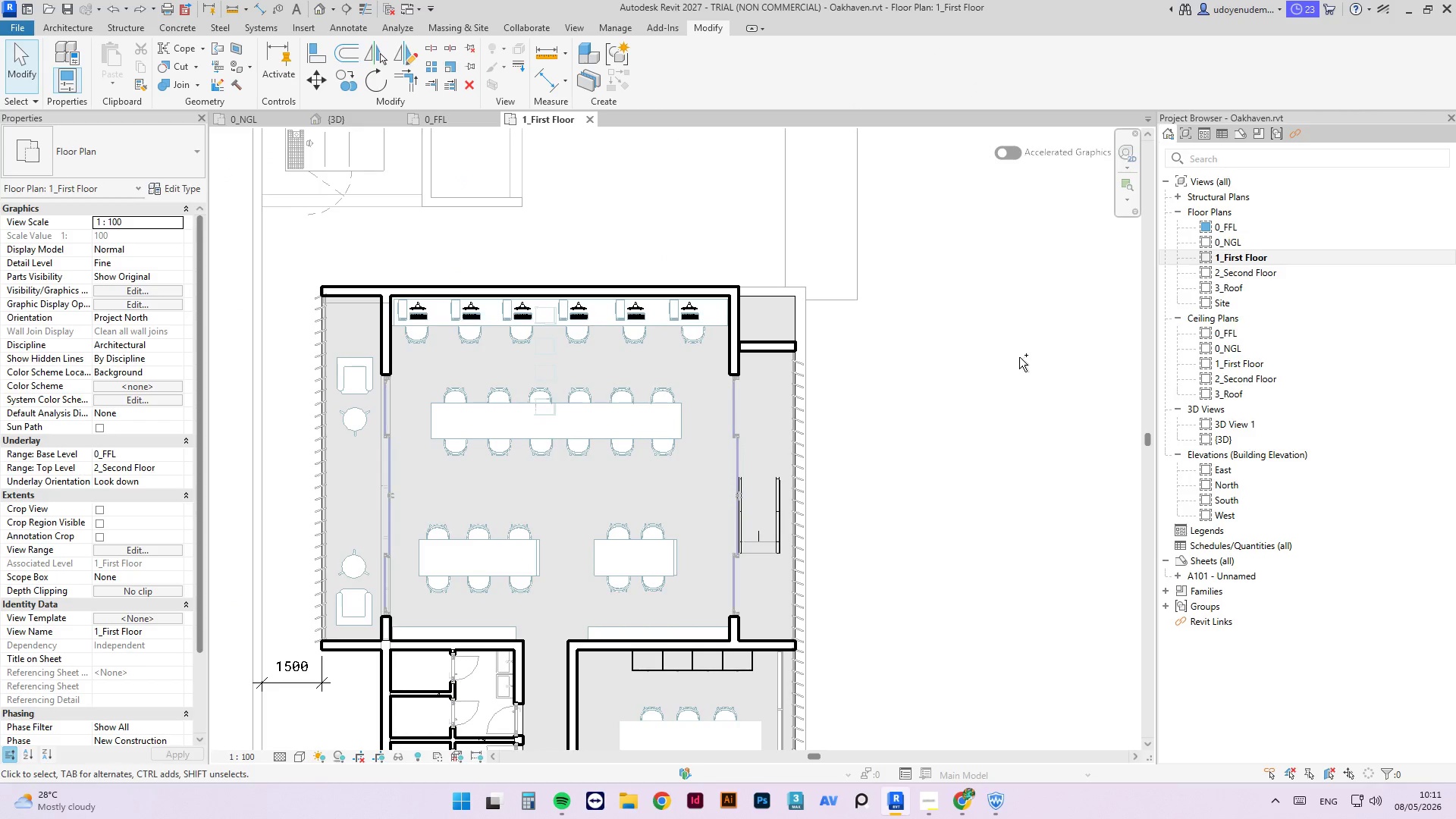 
key(Control+Z)
 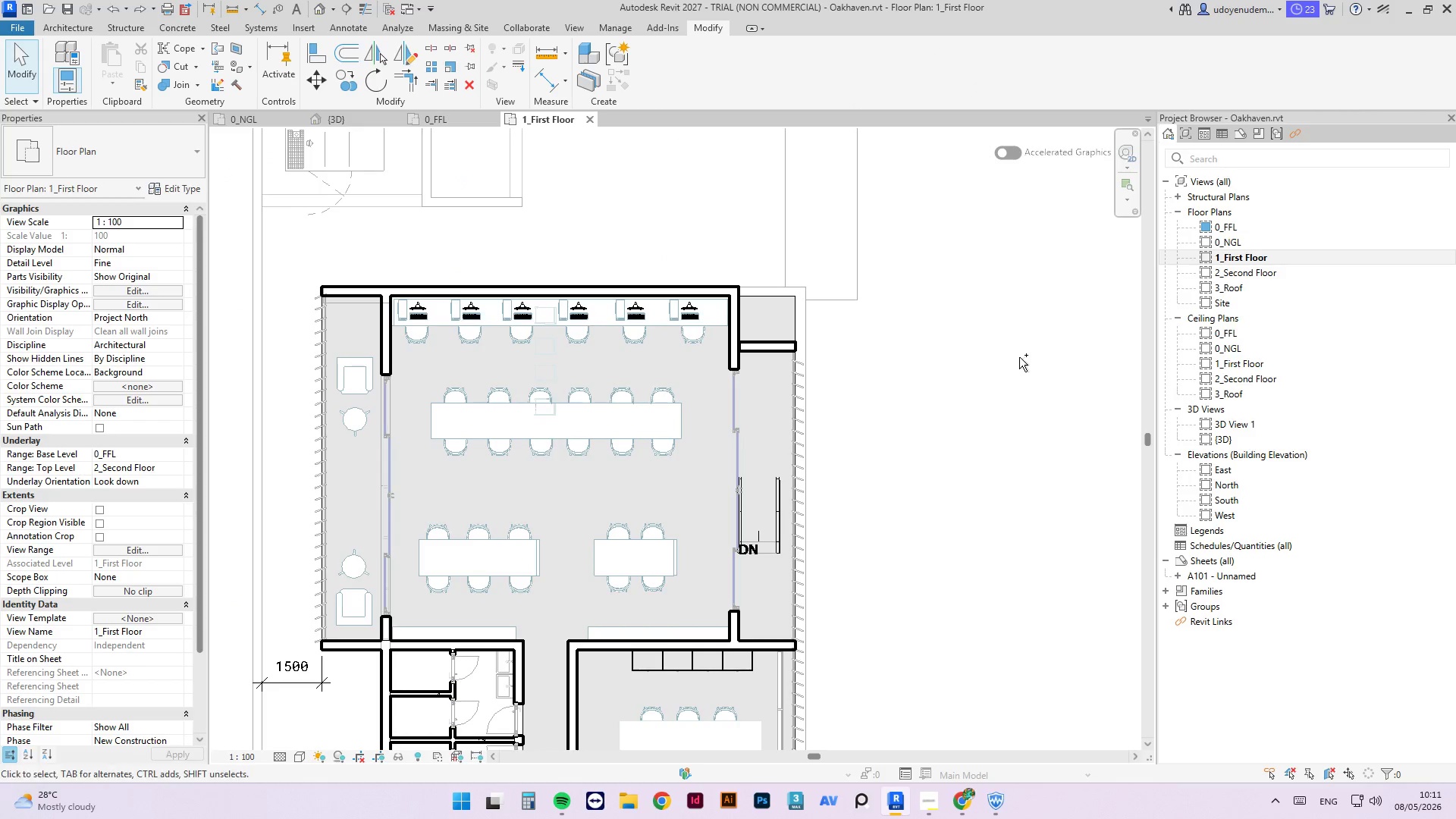 
key(Control+Z)
 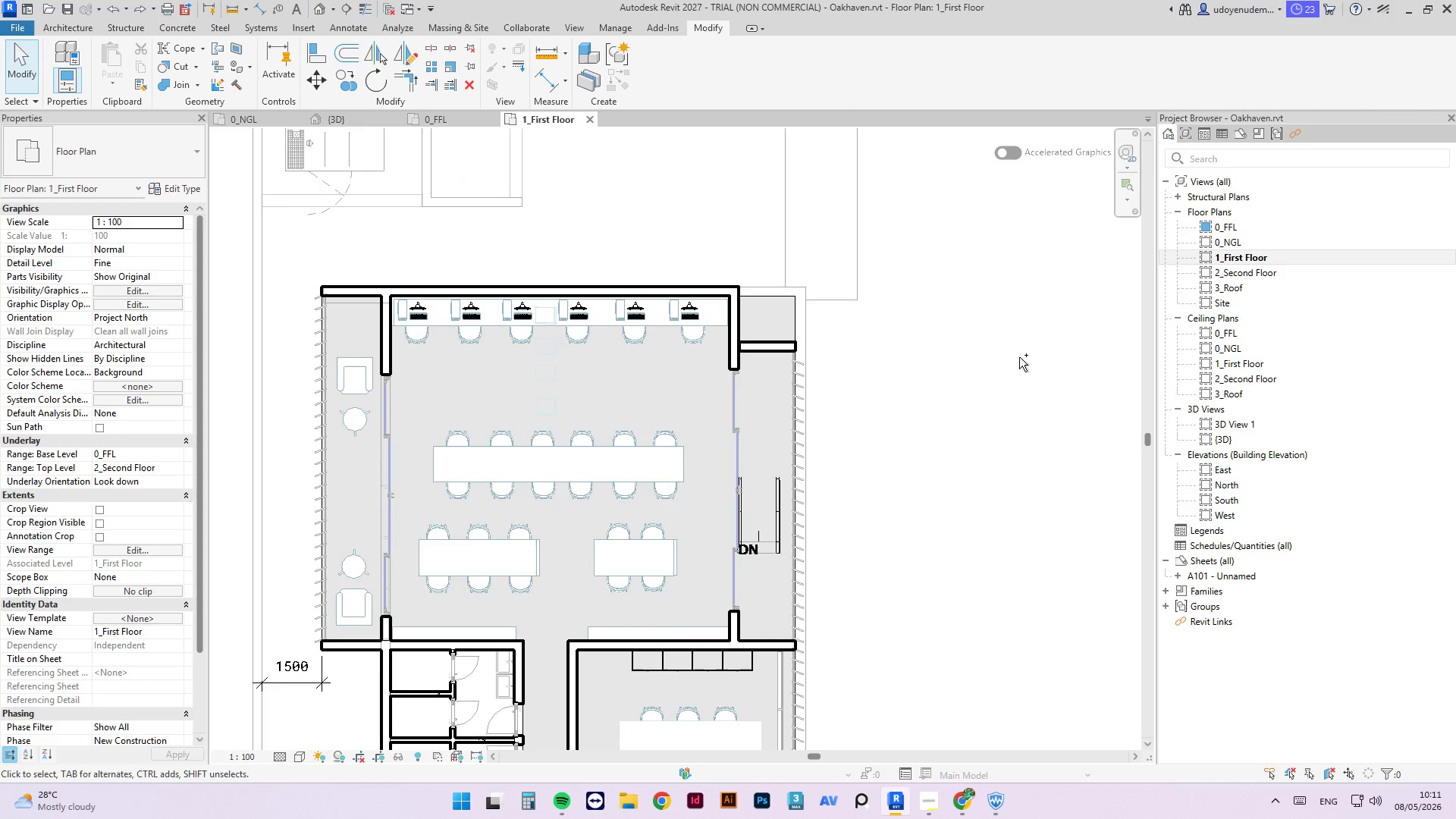 
key(Control+Z)
 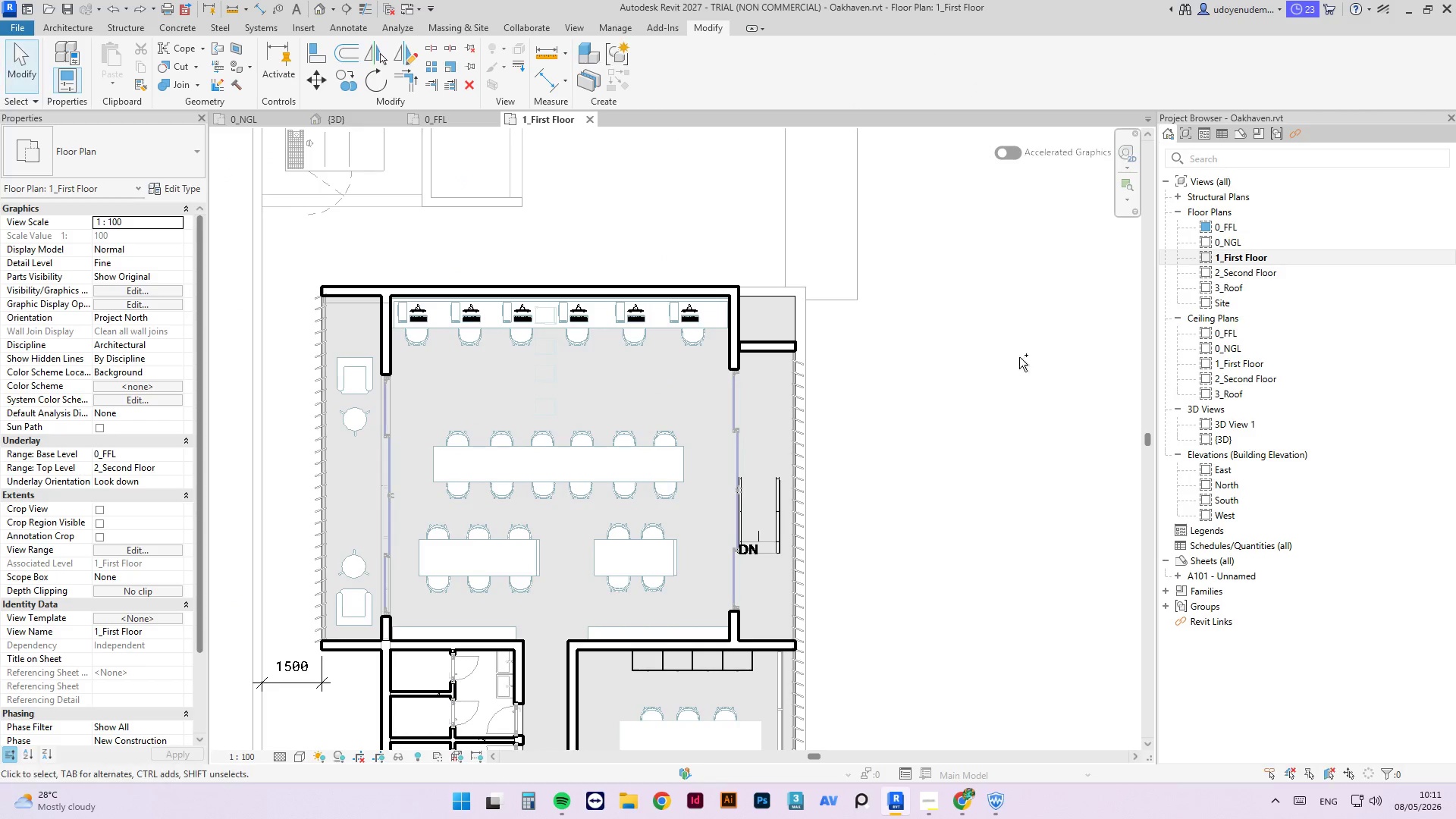 
key(Control+Z)
 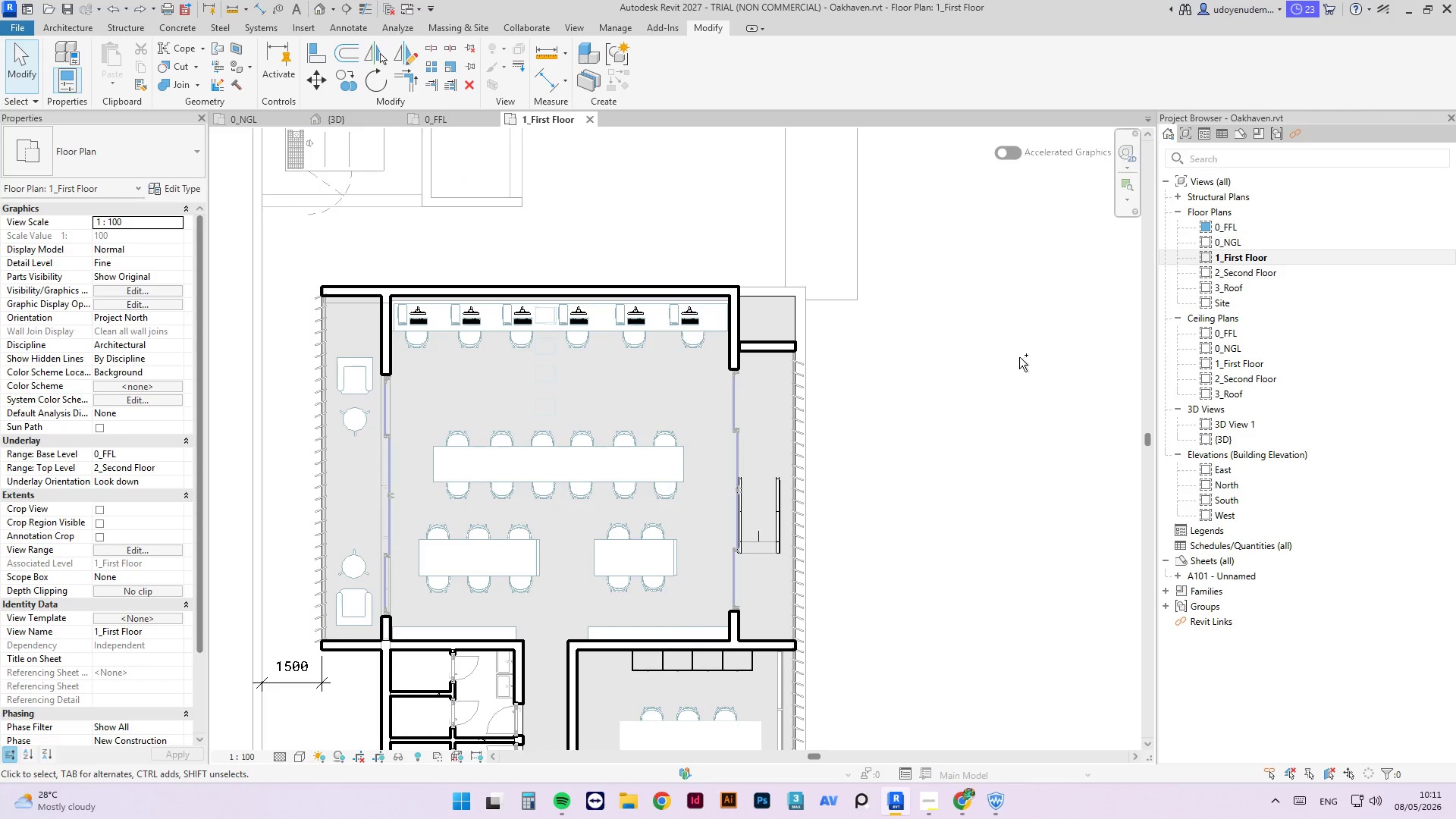 
key(Control+Z)
 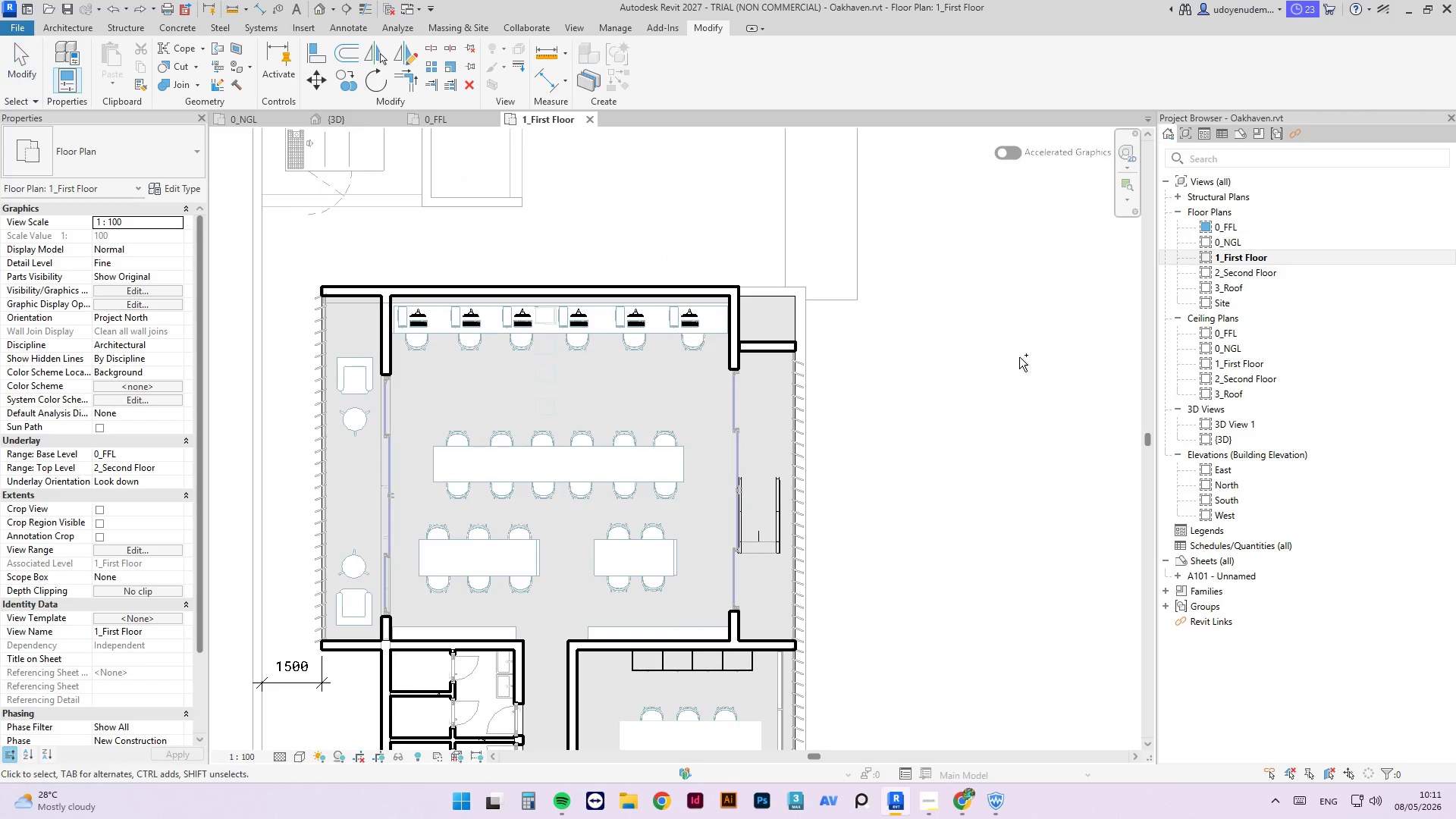 
key(Control+Z)
 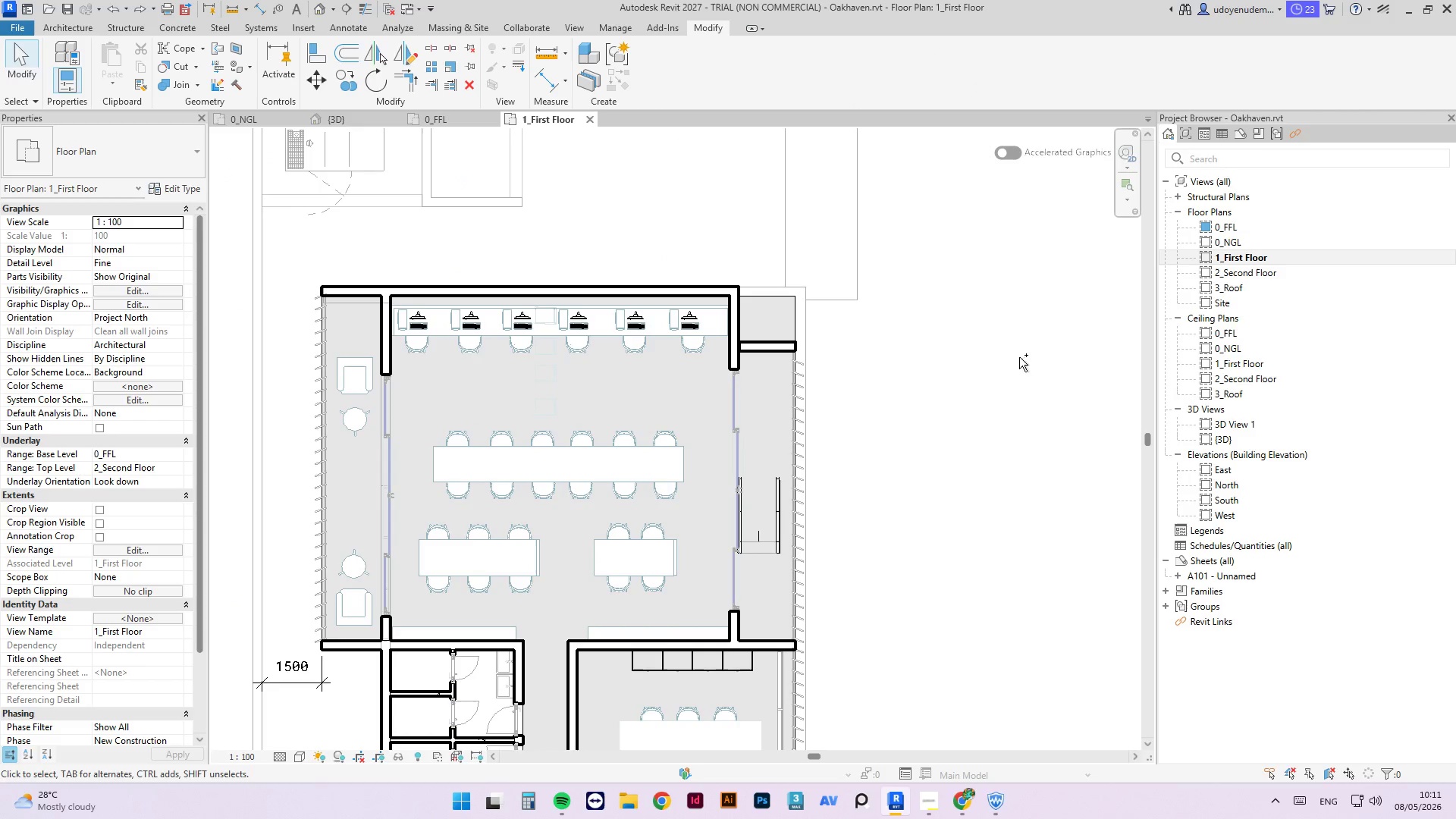 
key(Control+Z)
 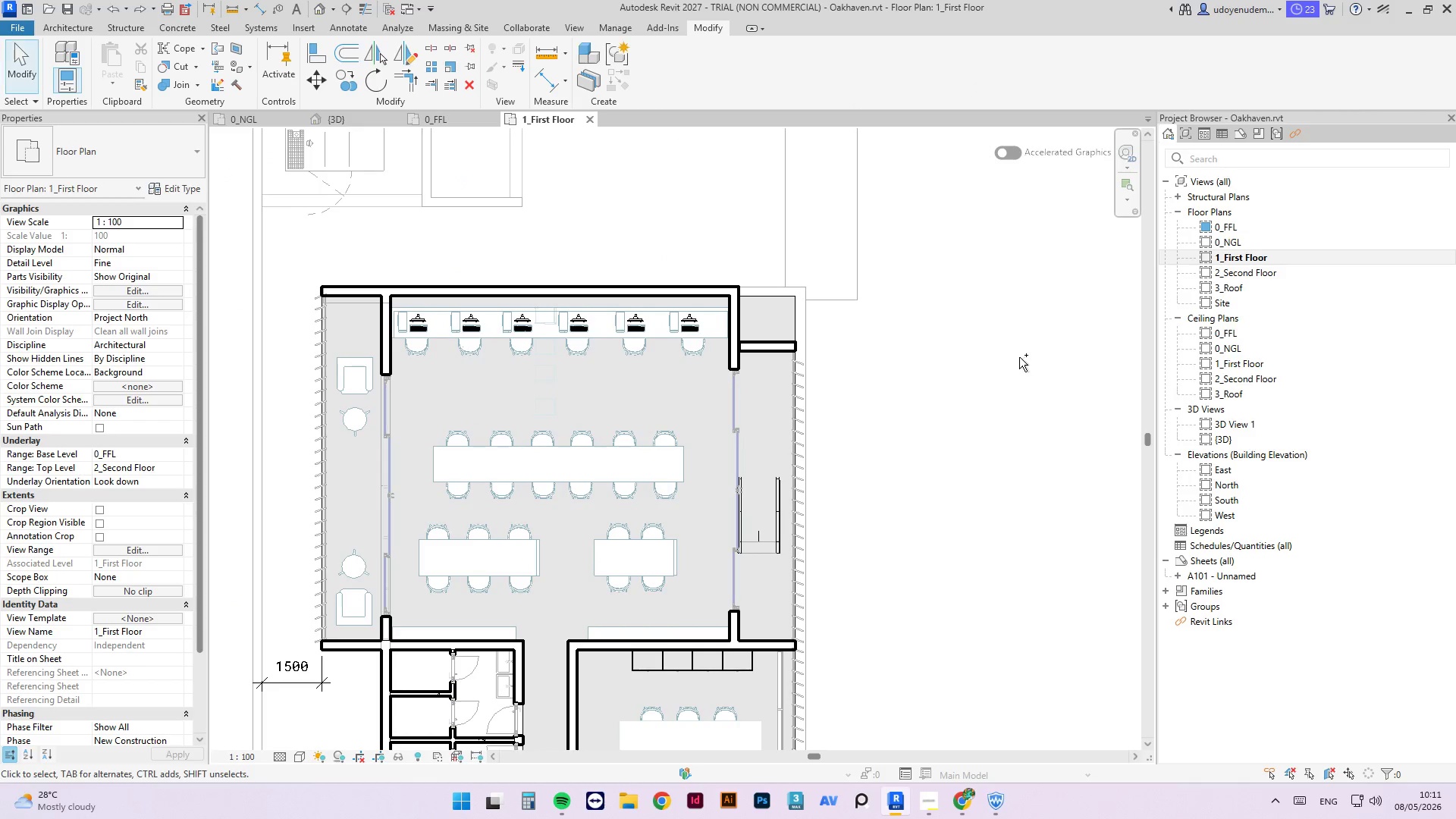 
key(Control+Z)
 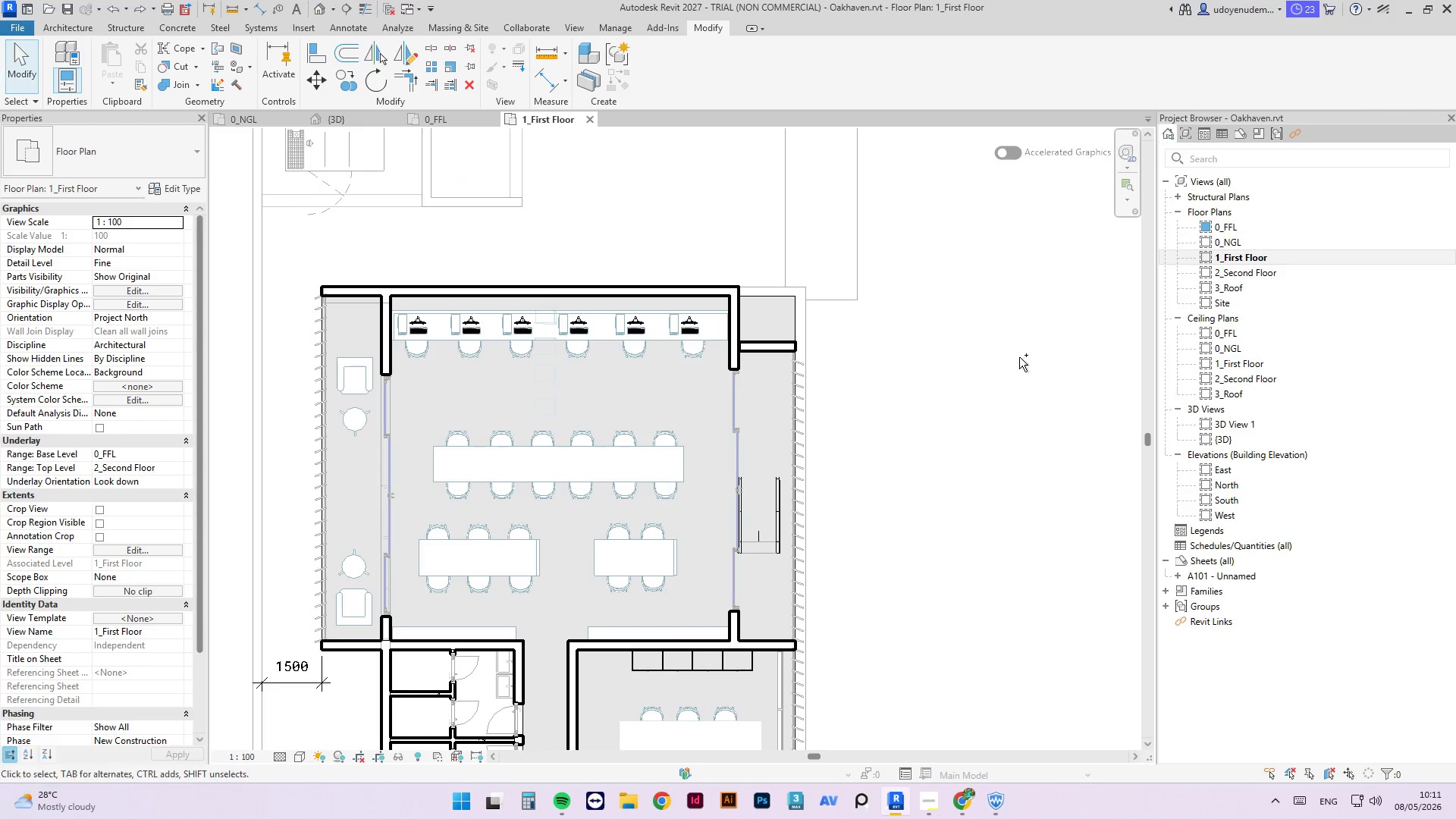 
key(Control+Z)
 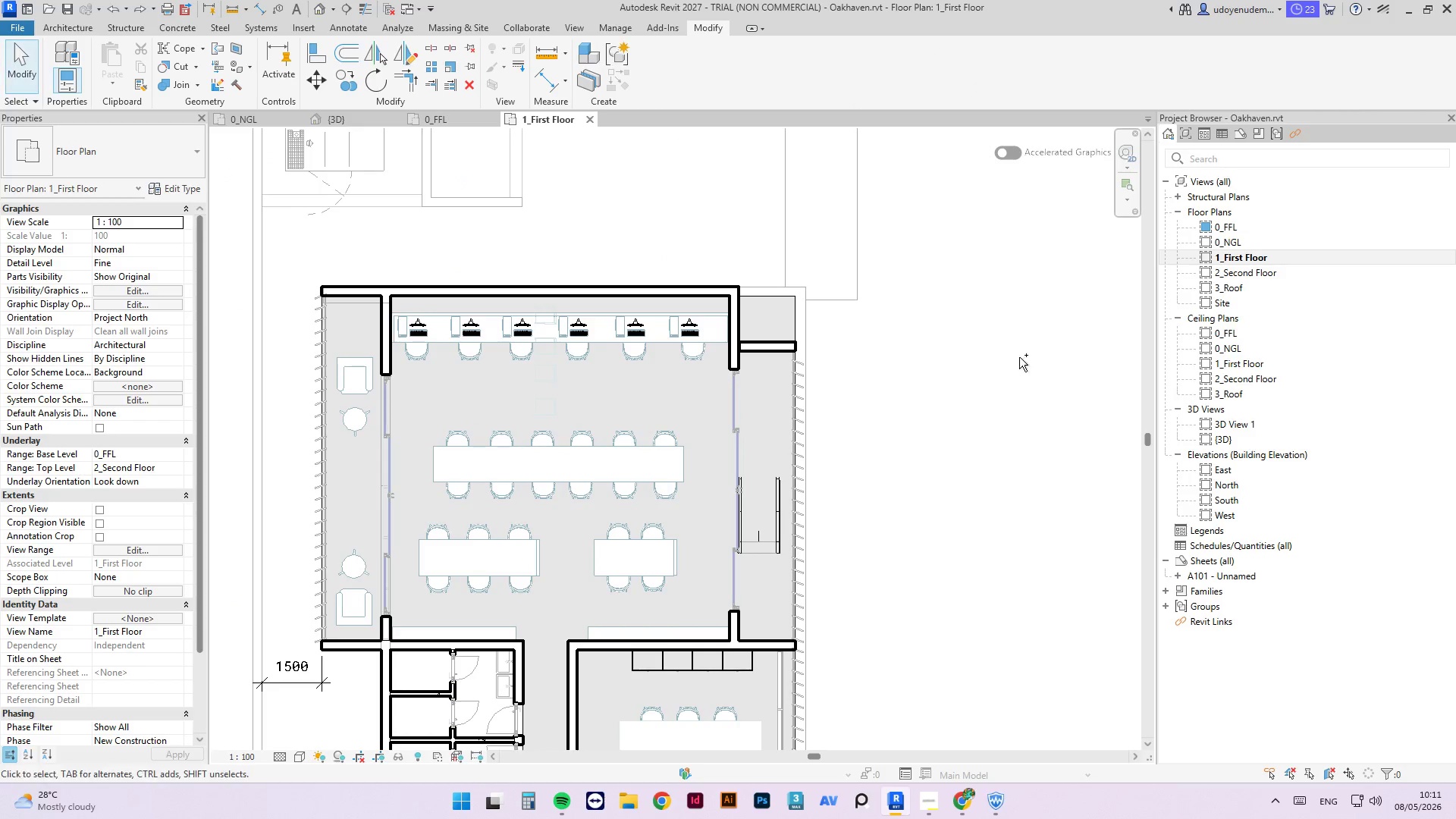 
key(Control+Z)
 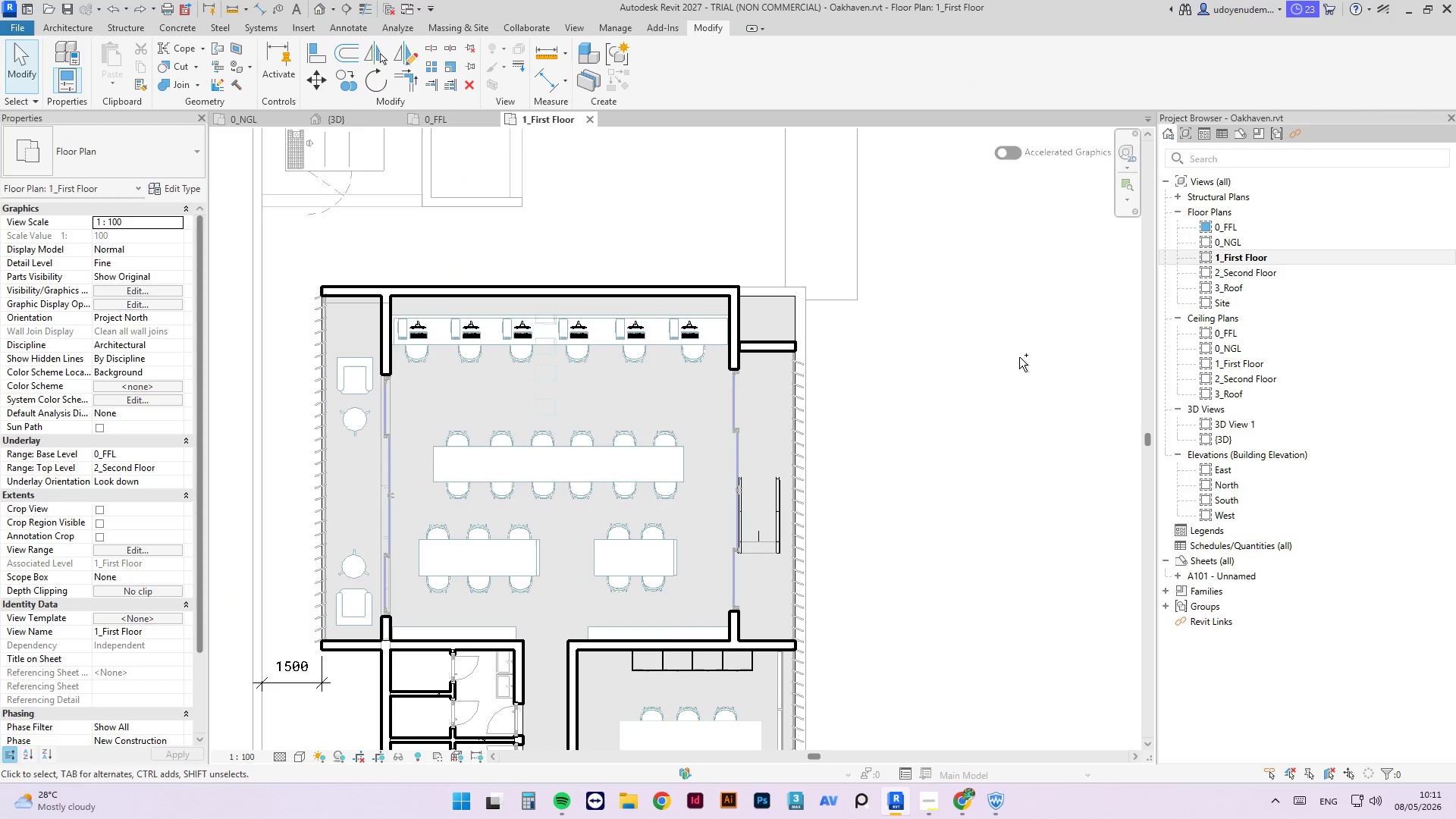 
key(Control+Z)
 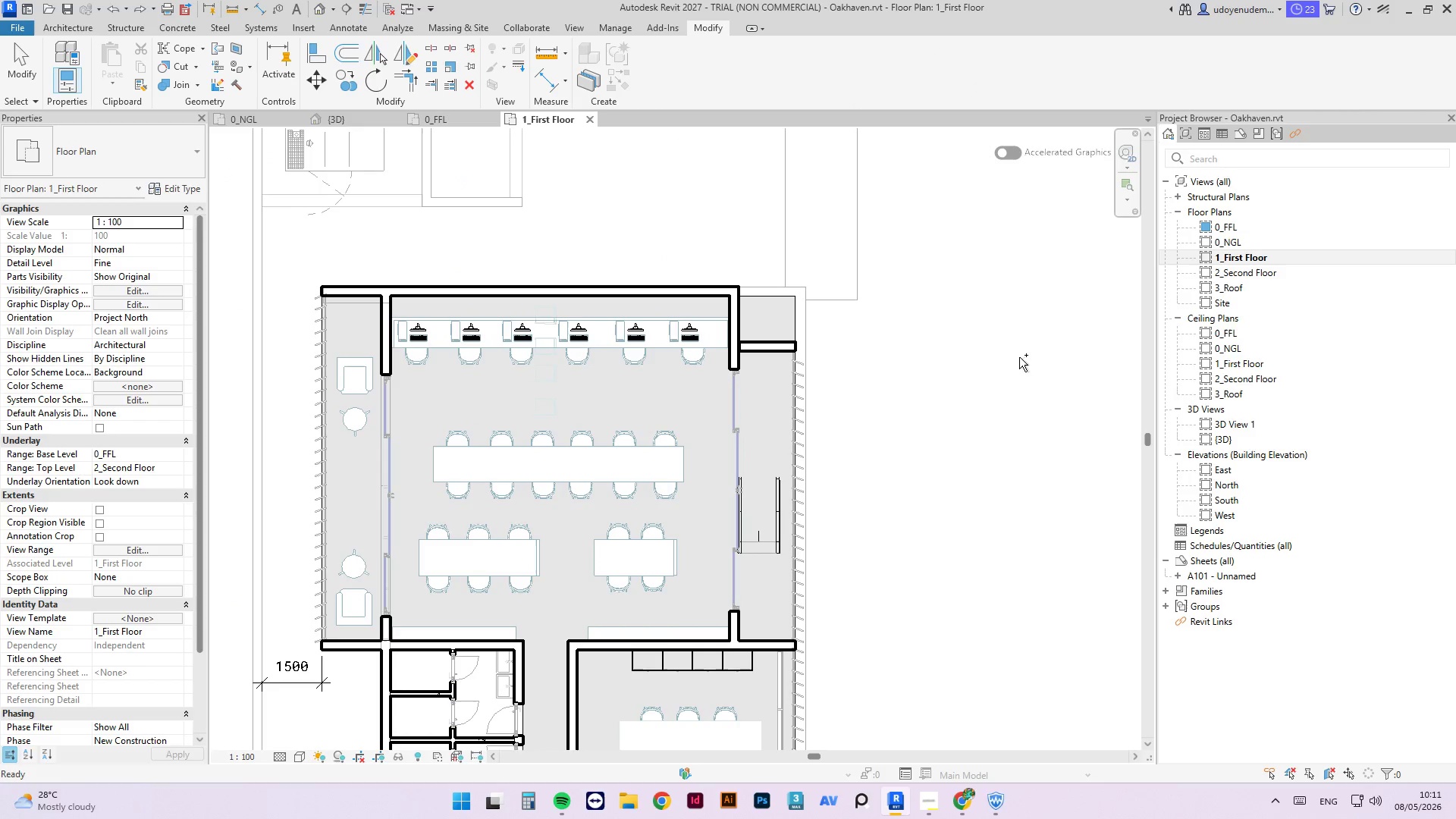 
key(Control+Z)
 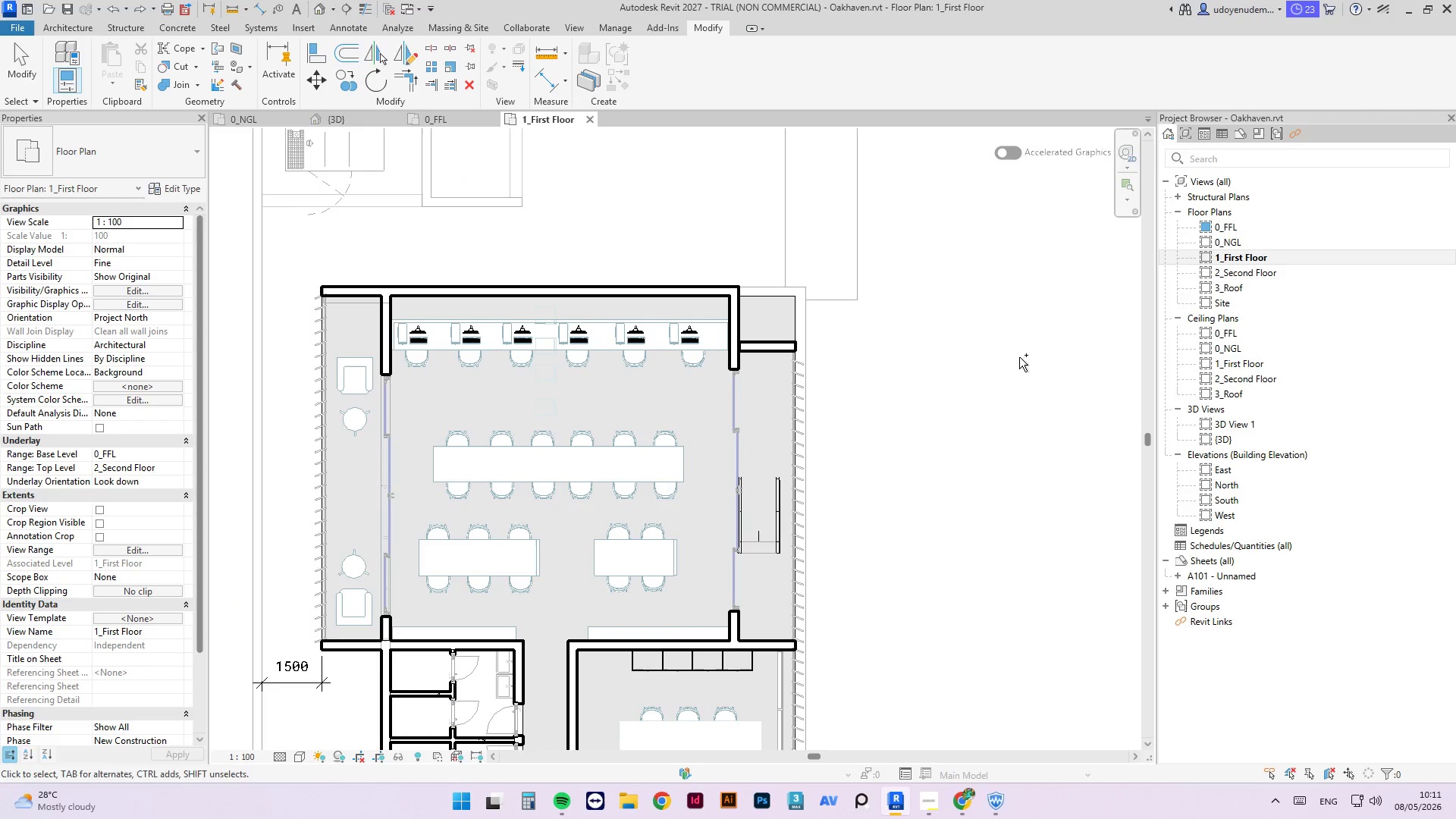 
key(Control+Z)
 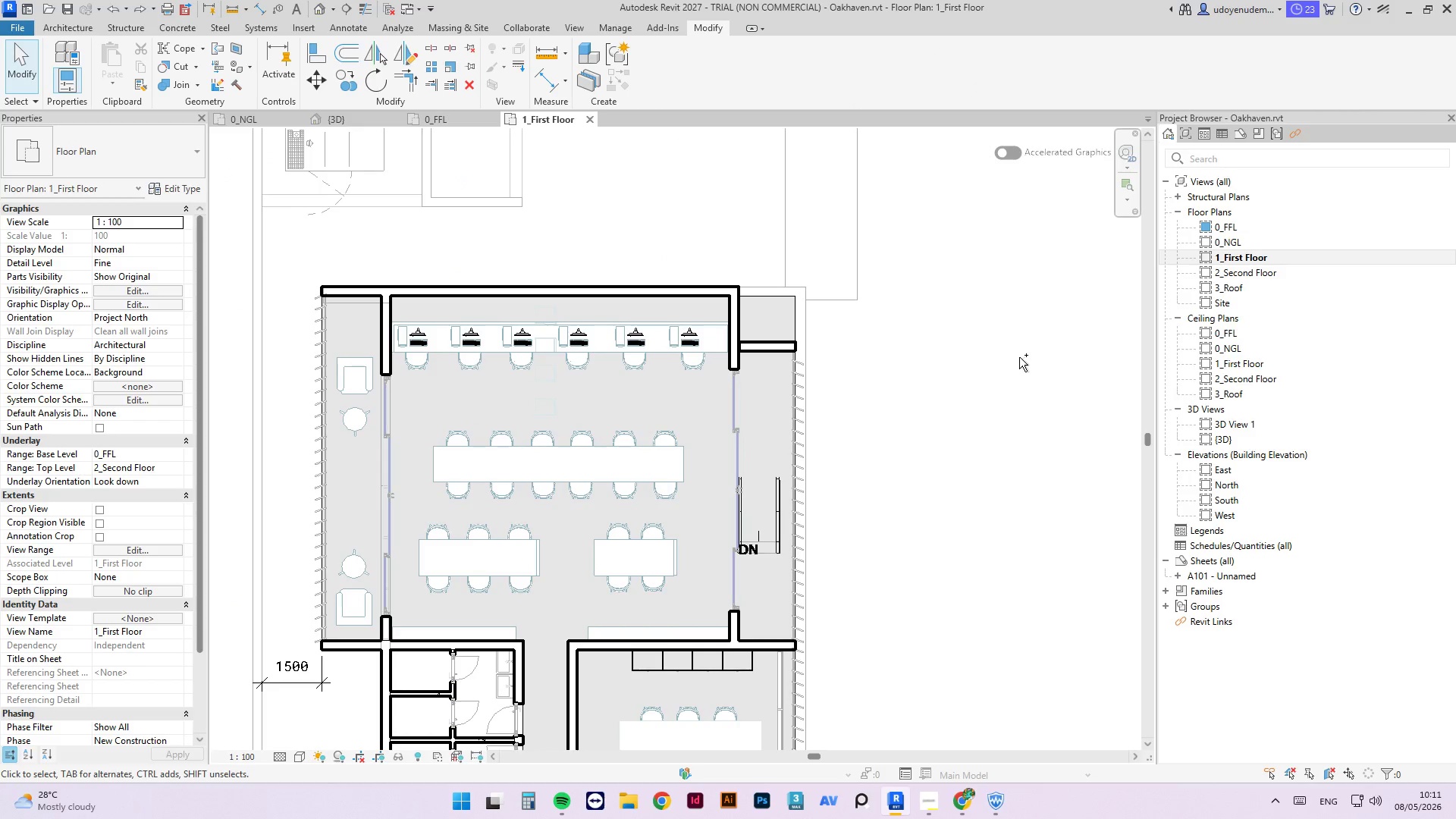 
key(Control+Z)
 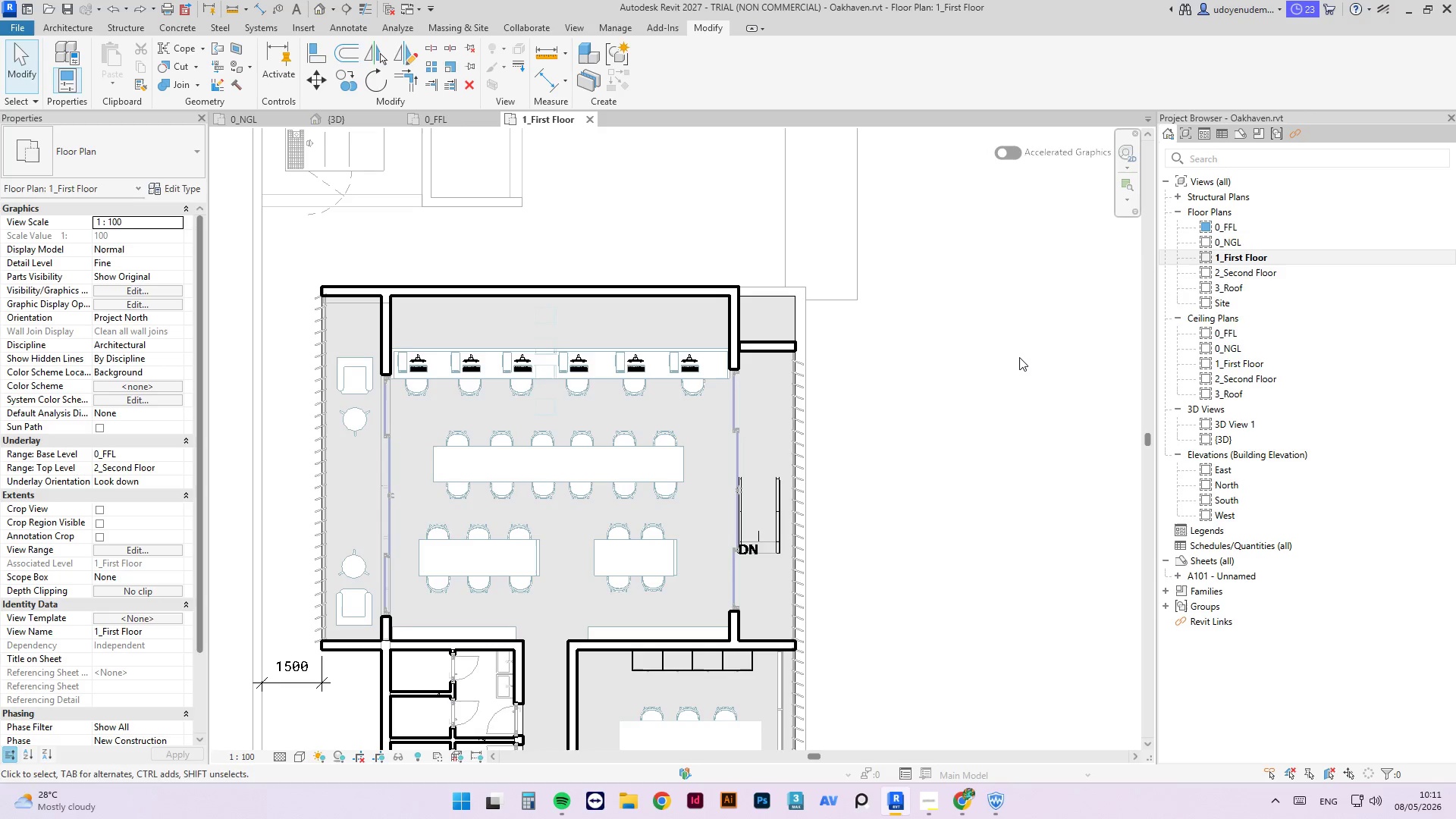 
key(Control+Z)
 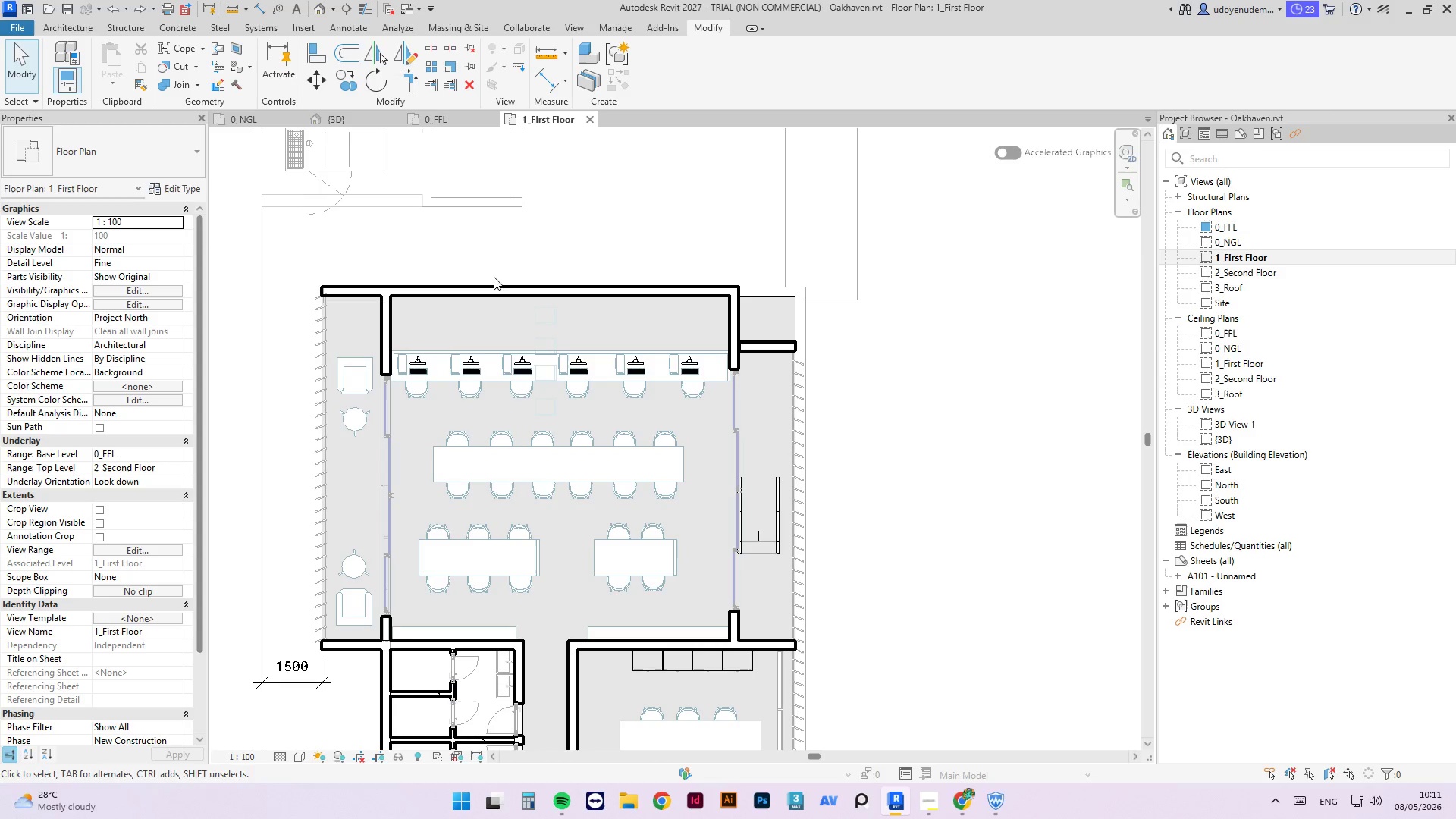 
left_click([386, 324])
 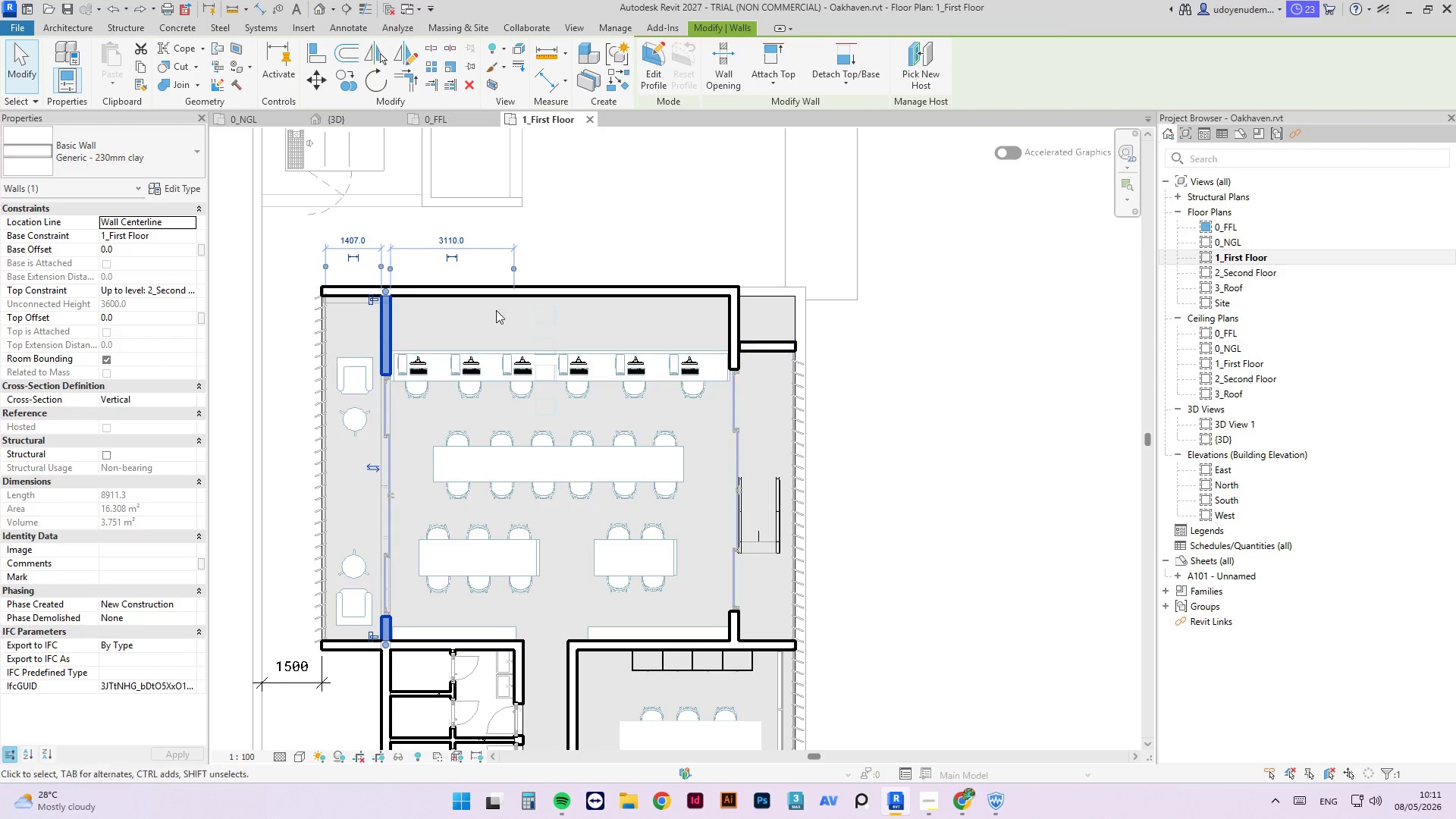 
left_click([347, 292])
 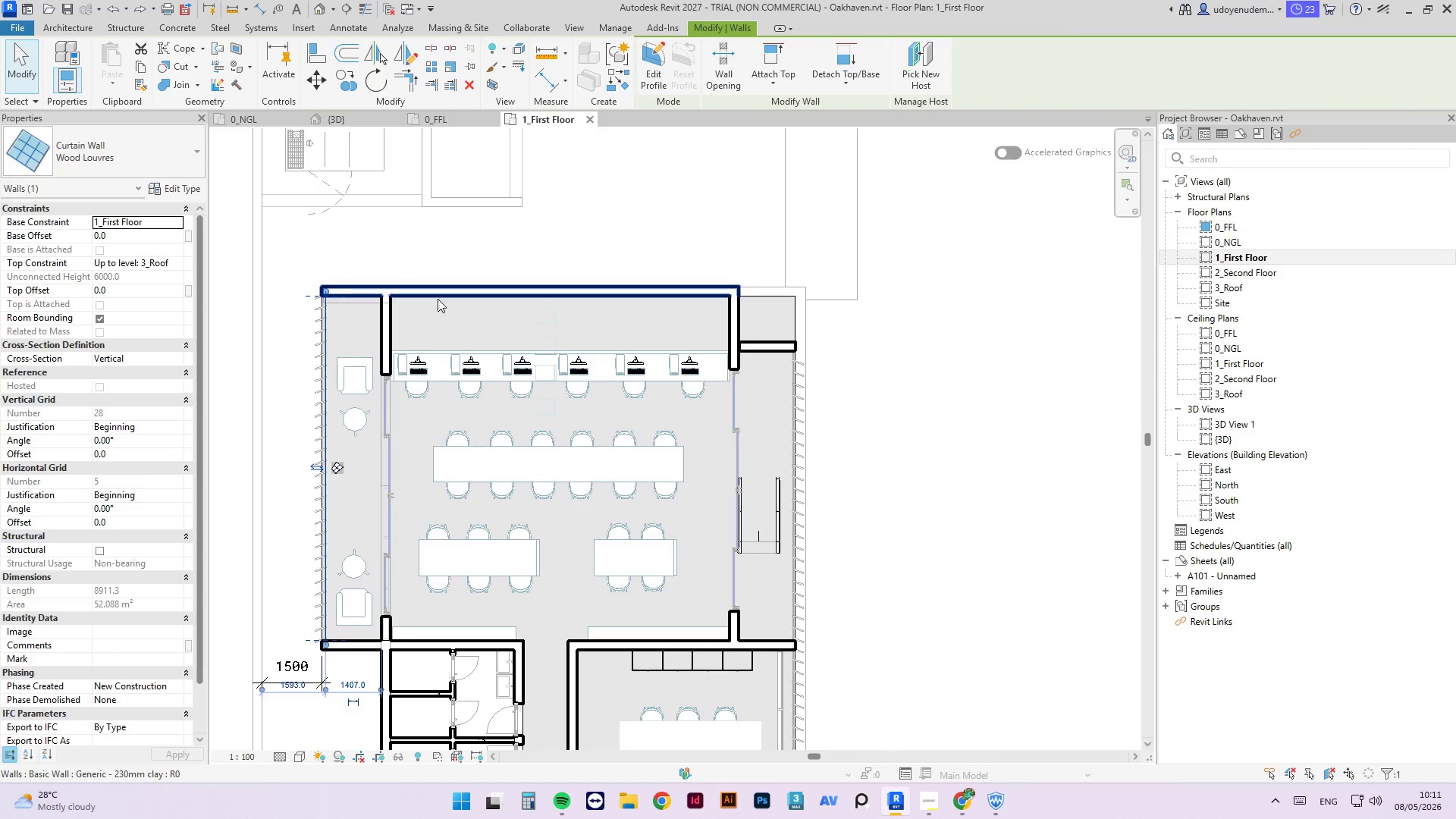 
left_click([439, 299])
 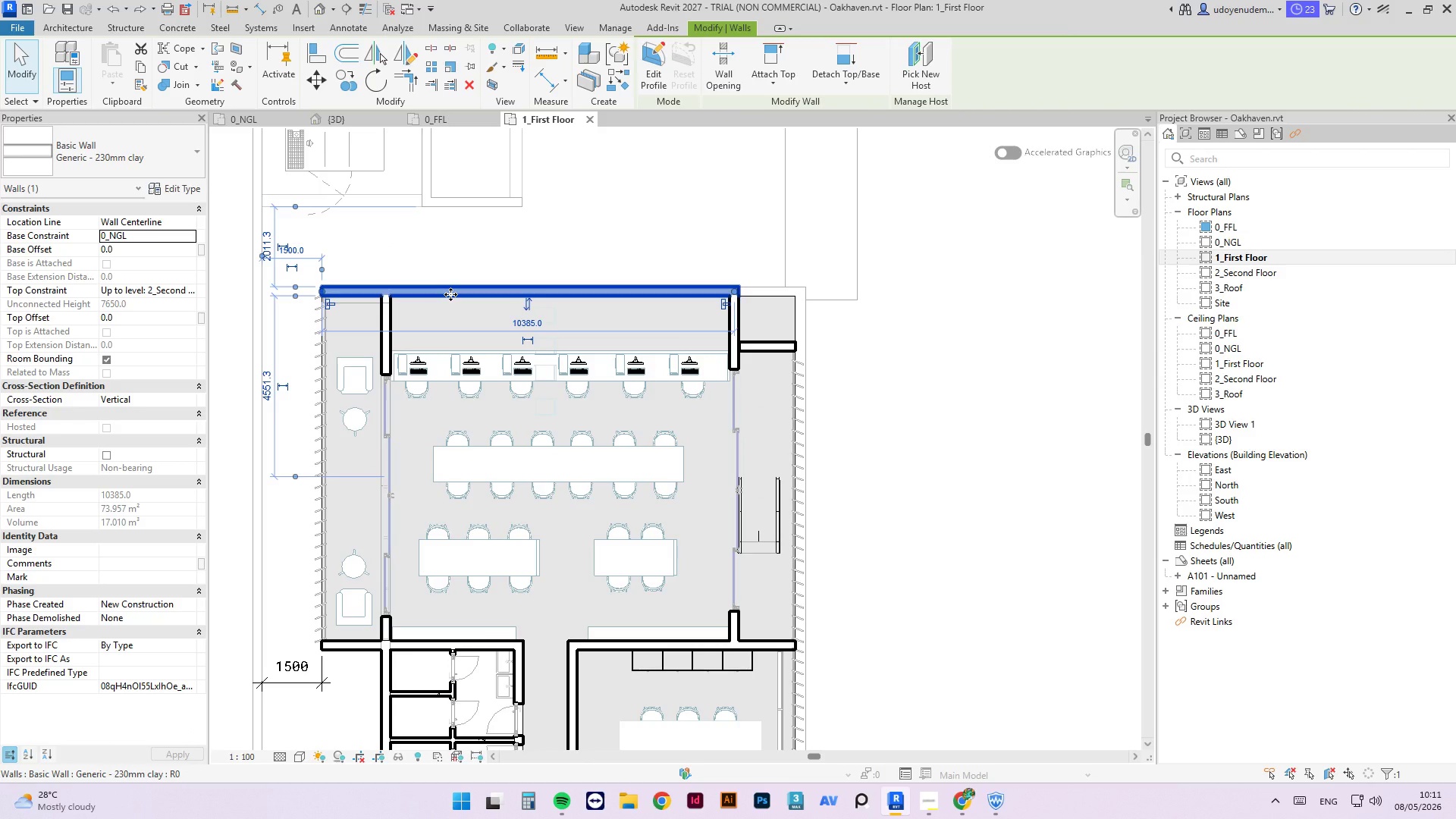 
left_click_drag(start_coordinate=[450, 294], to_coordinate=[440, 347])
 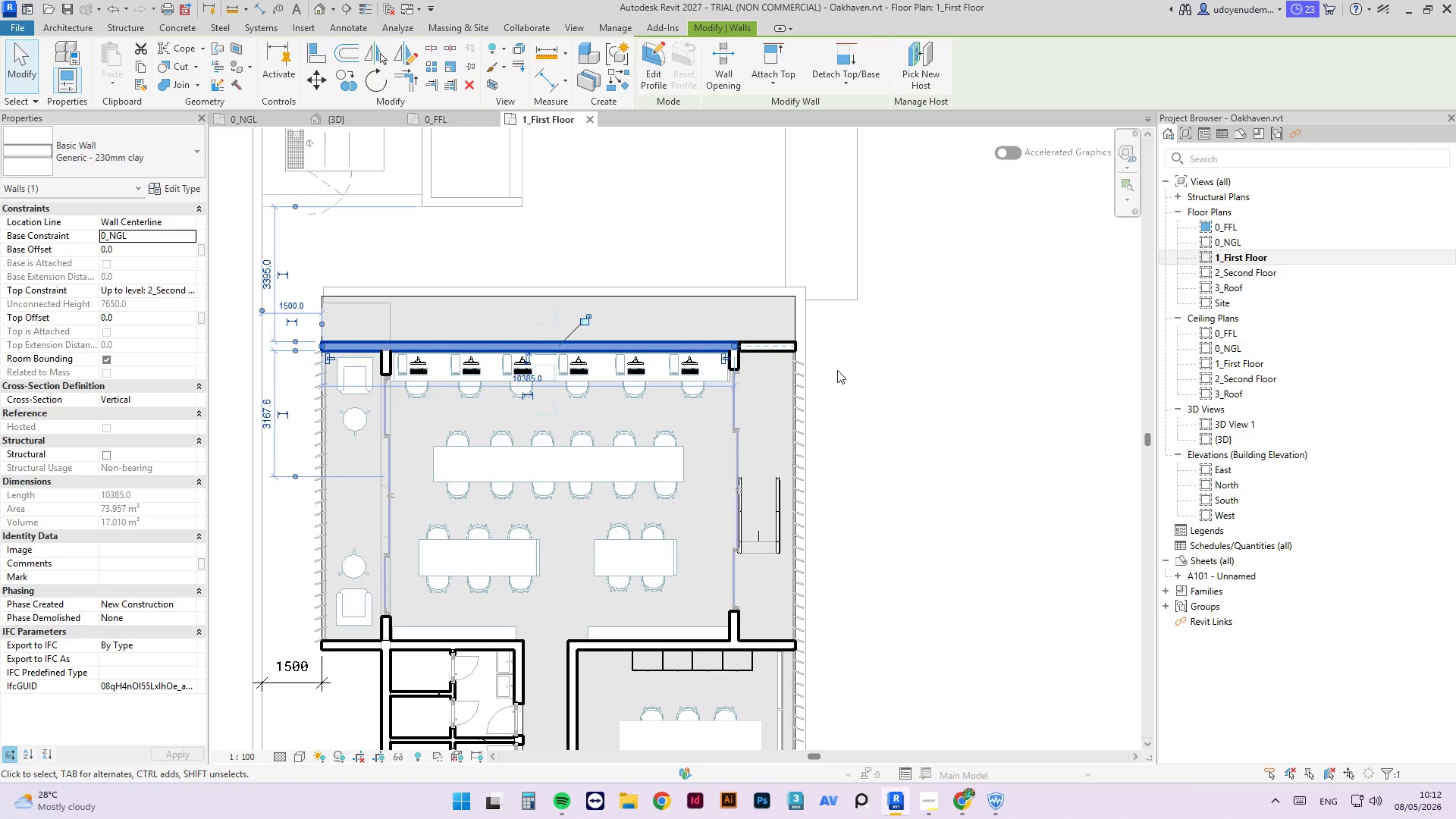 
left_click([837, 370])
 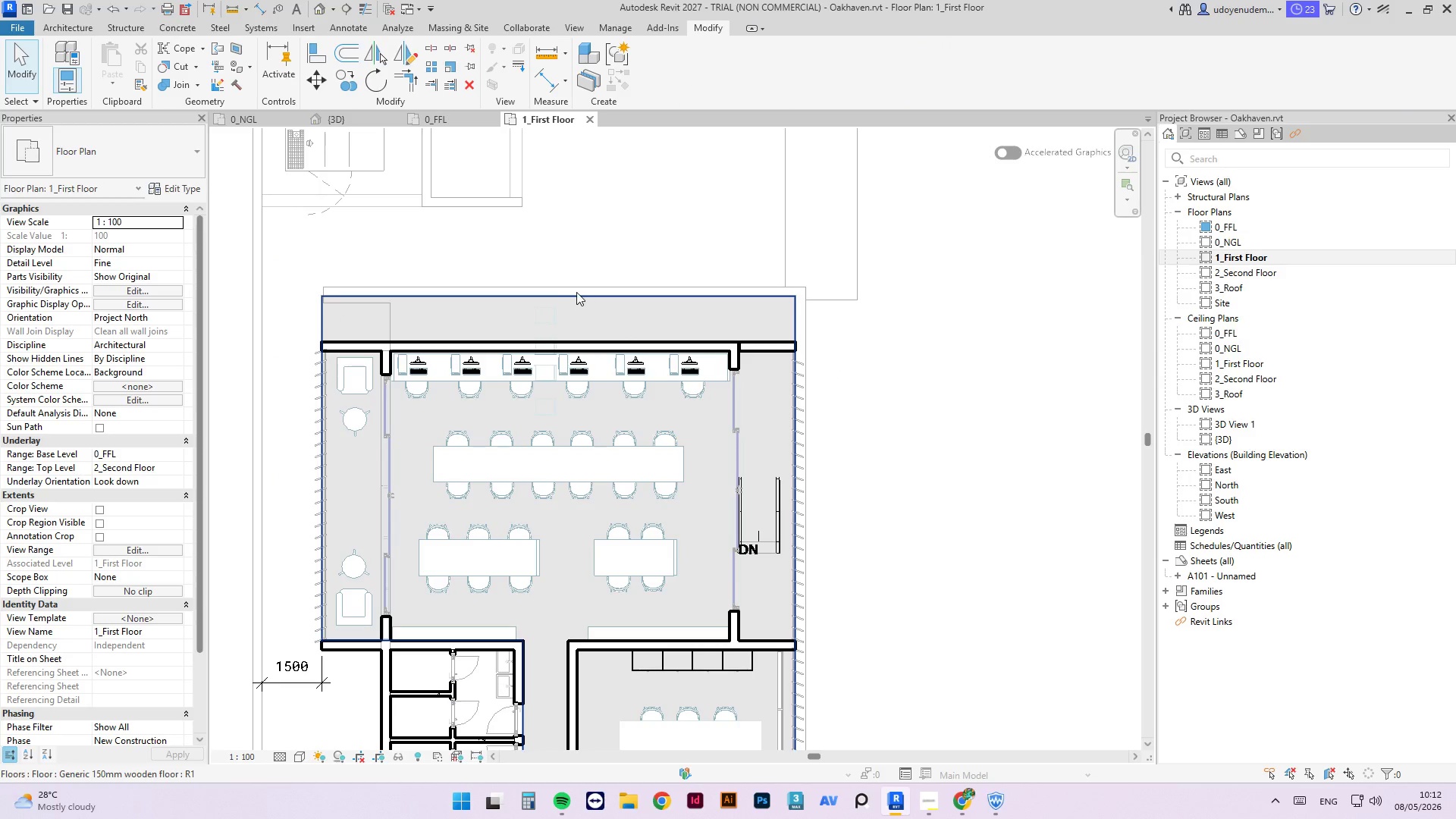 
left_click([576, 292])
 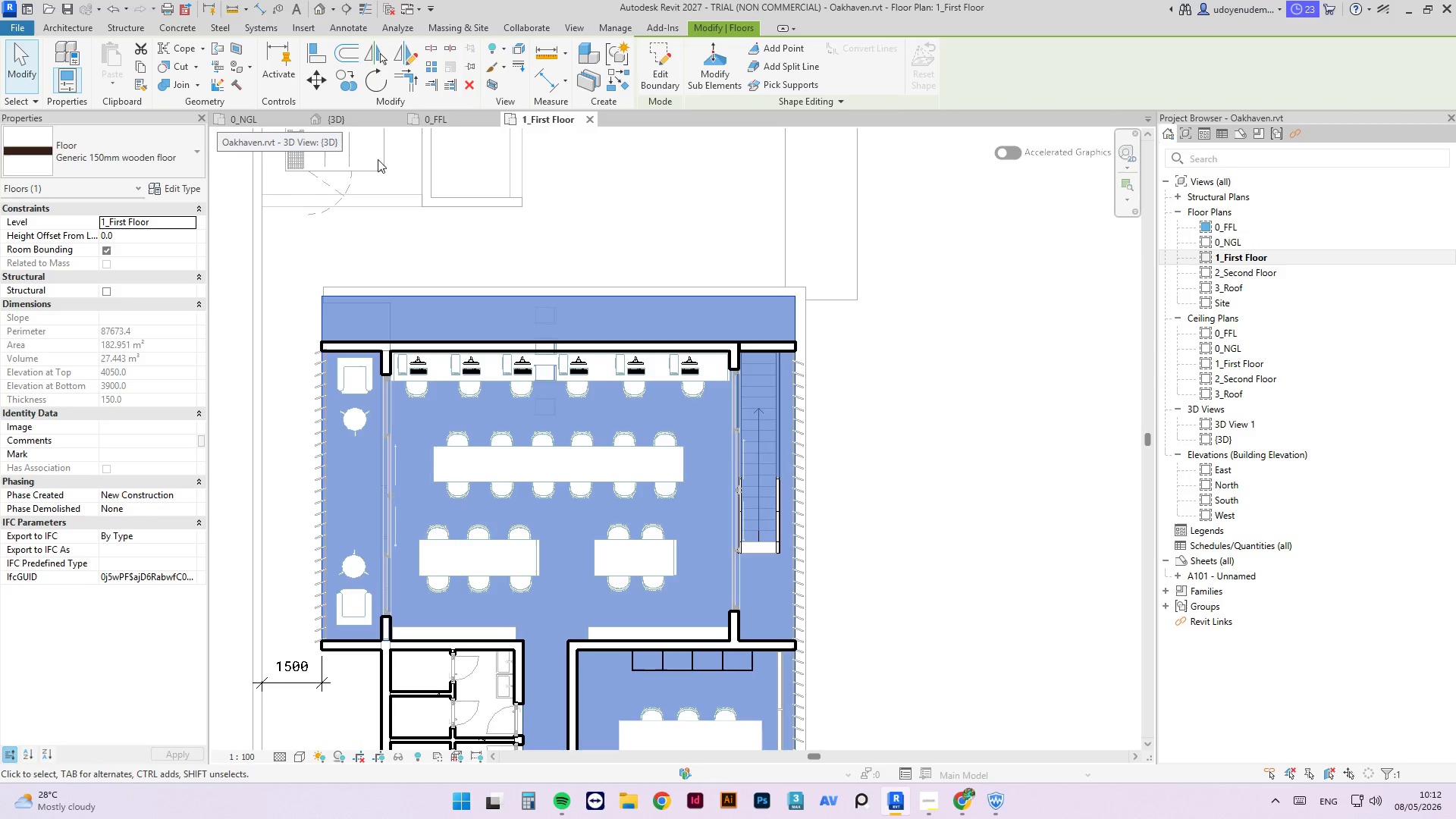 
left_click([622, 222])
 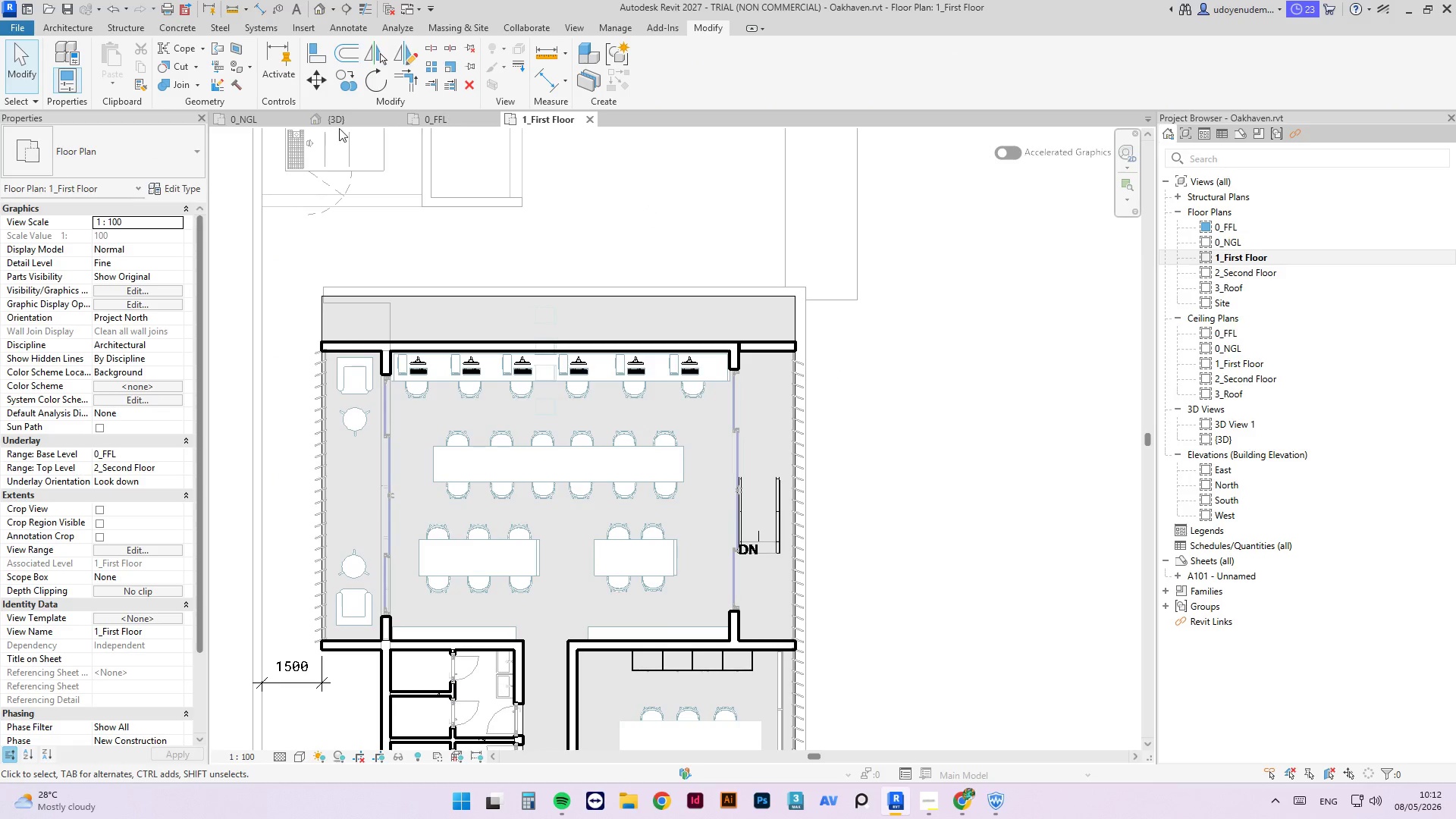 
left_click([340, 123])
 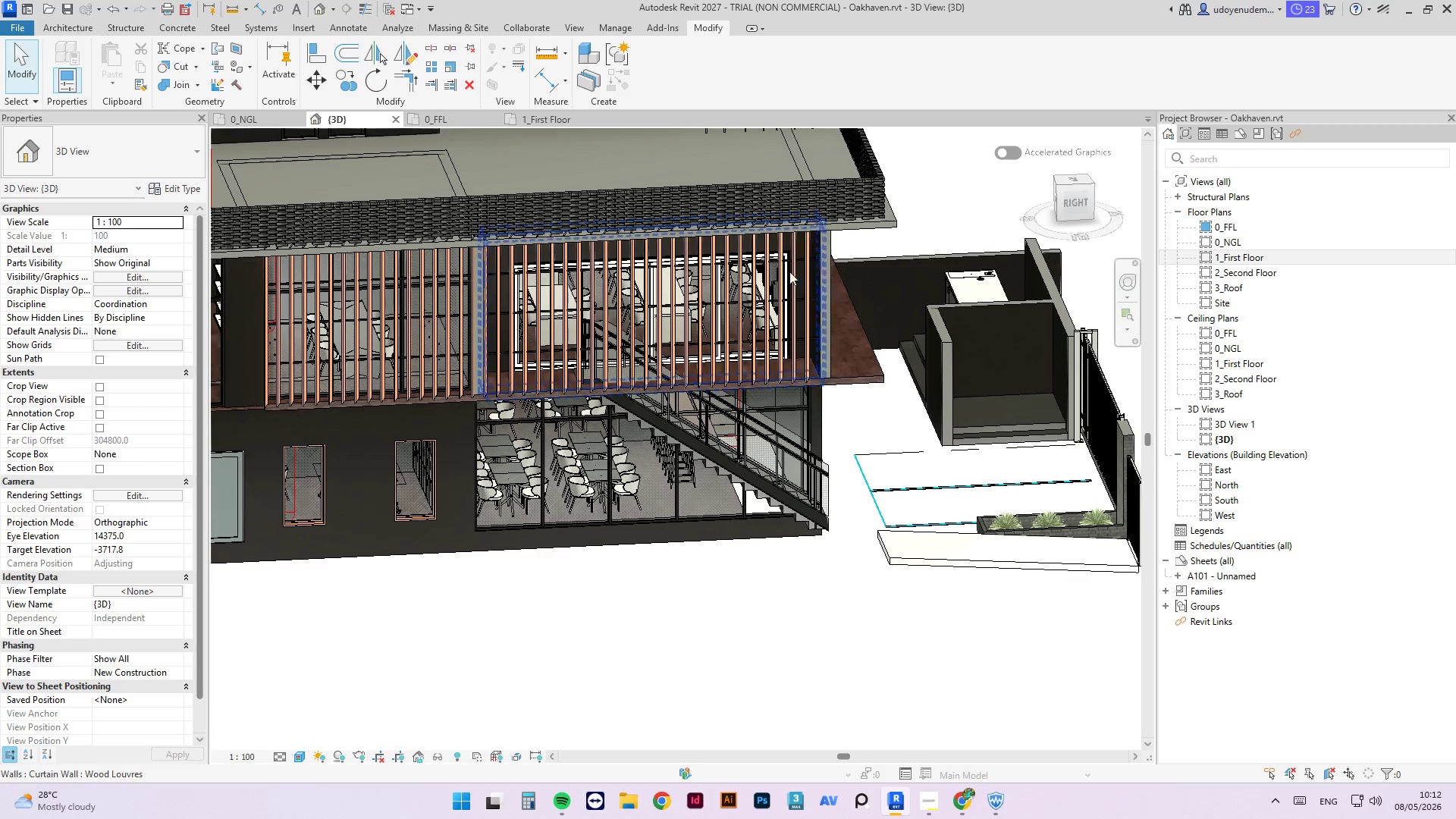 
hold_key(key=ShiftLeft, duration=3.94)
 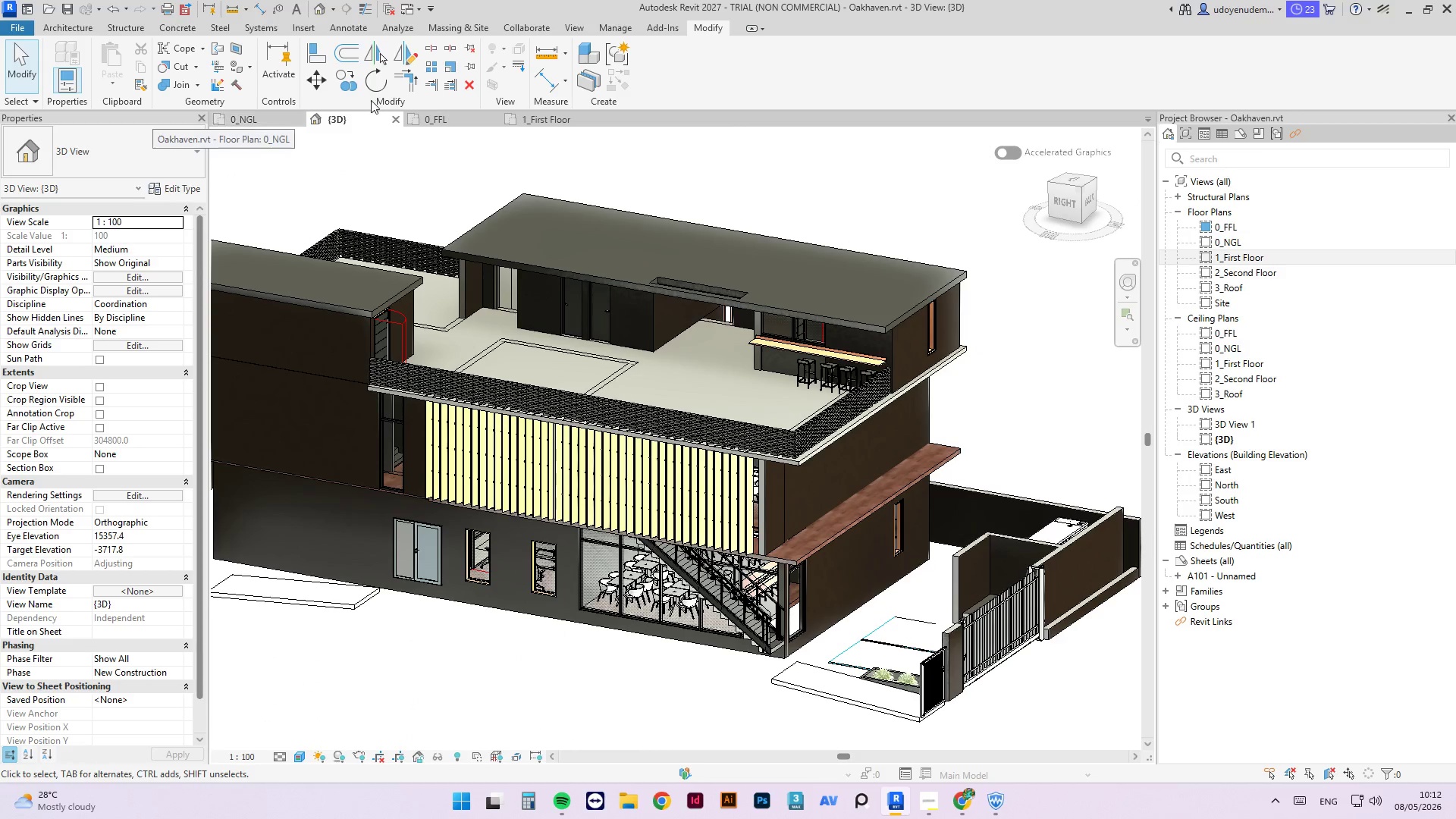 
scroll: coordinate [753, 587], scroll_direction: down, amount: 3.0
 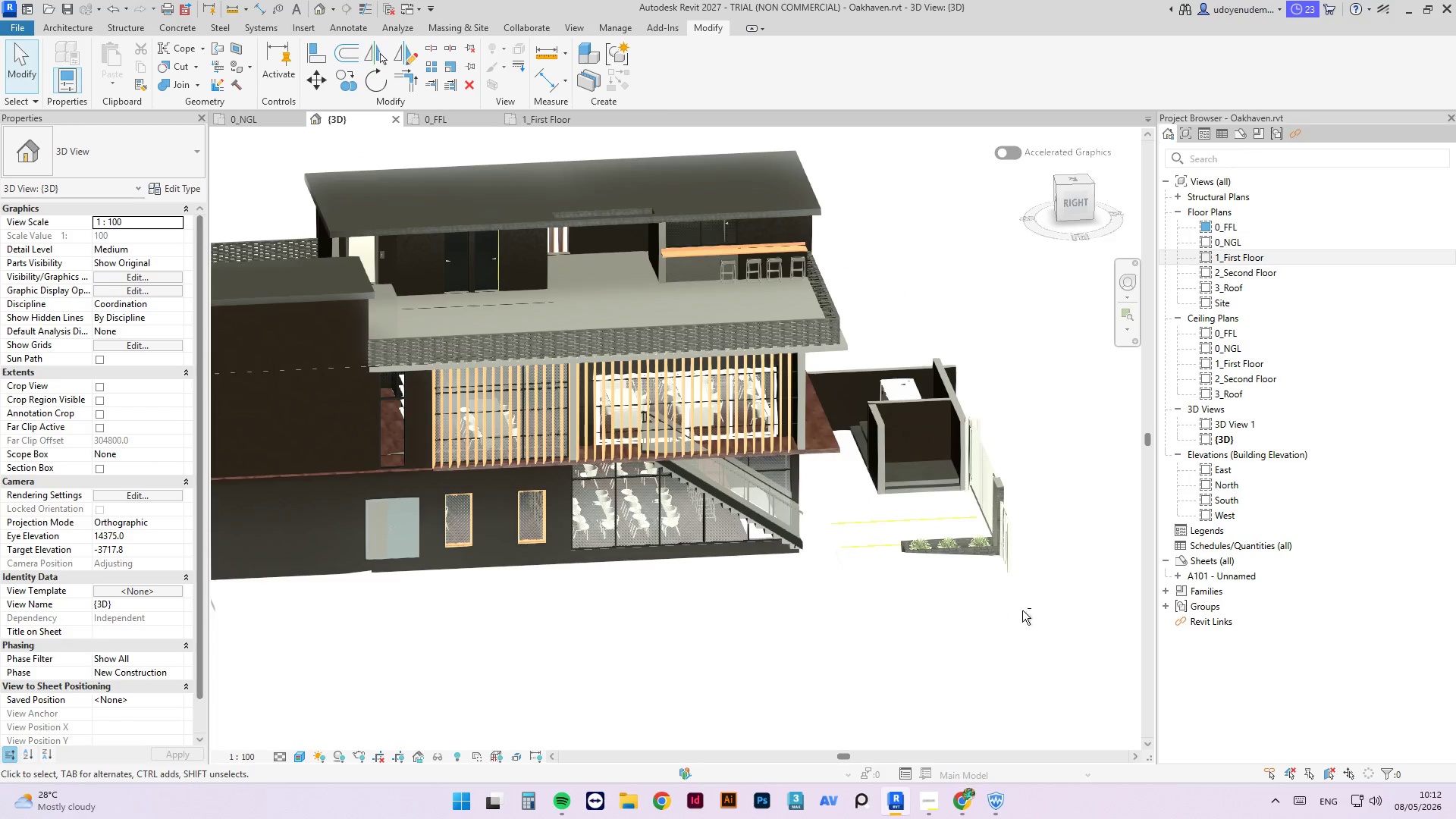 
left_click([526, 131])
 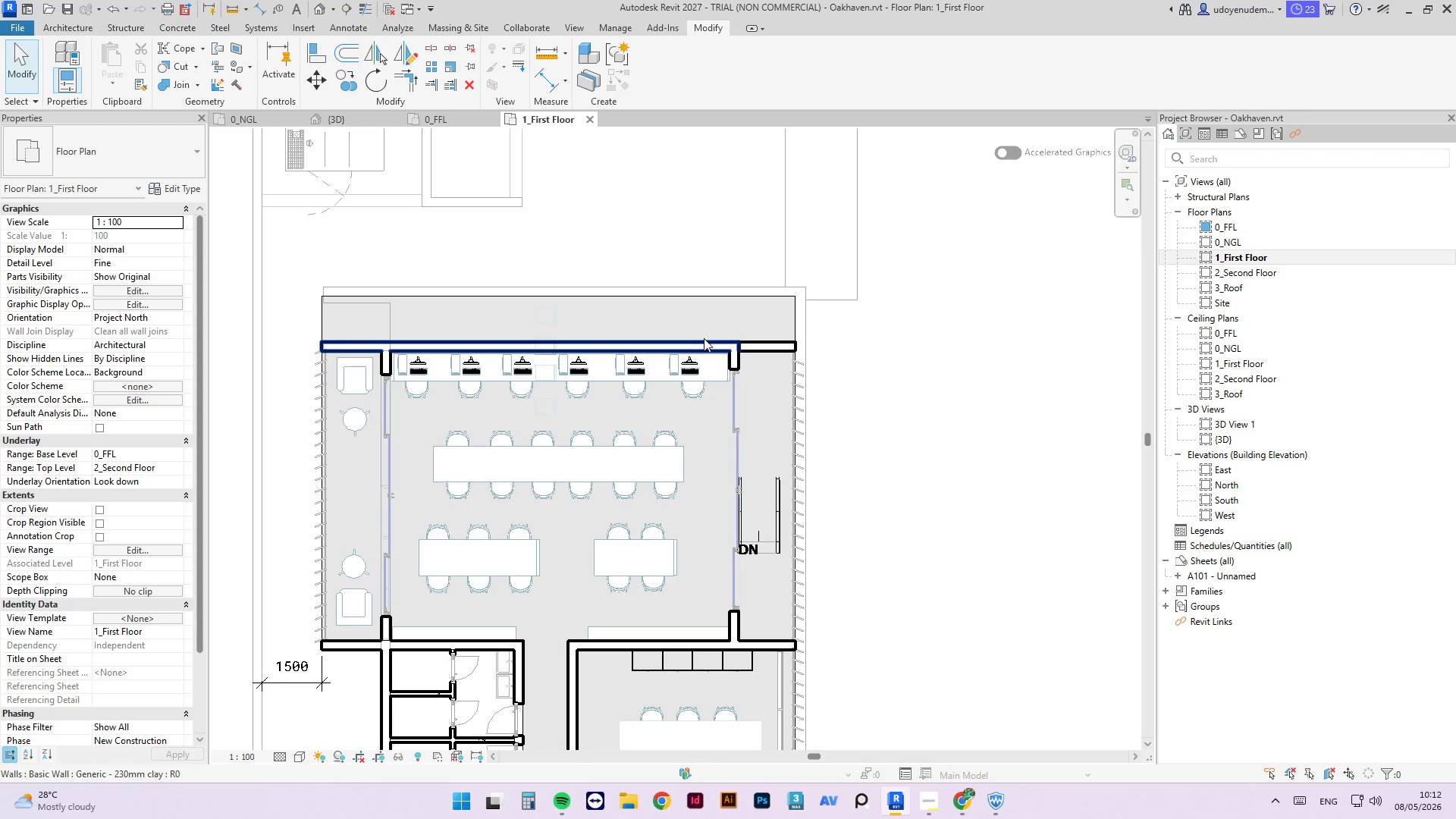 
scroll: coordinate [693, 352], scroll_direction: up, amount: 2.0
 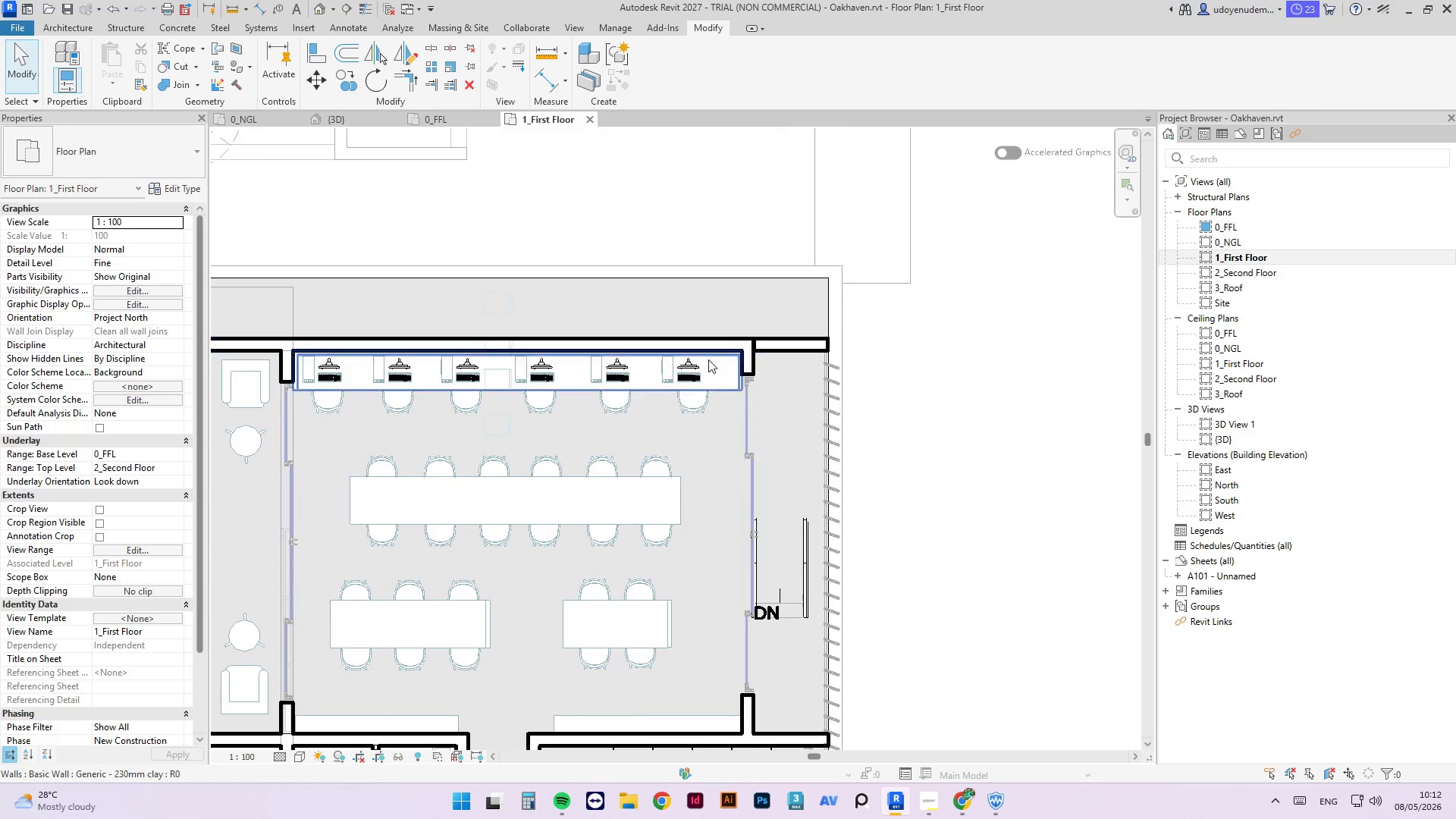 
mouse_move([763, 349])
 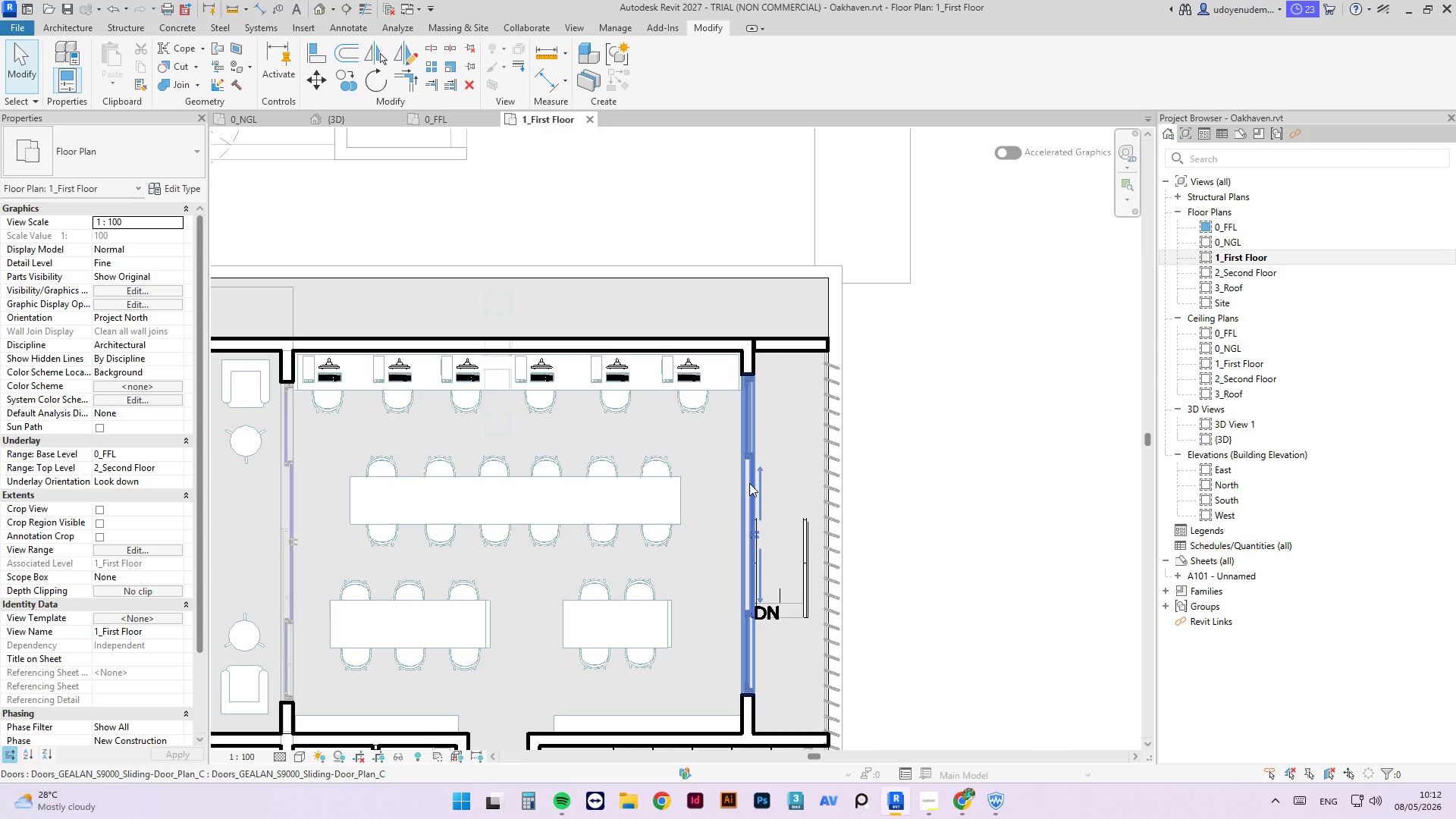 
left_click_drag(start_coordinate=[745, 466], to_coordinate=[124, 143])
 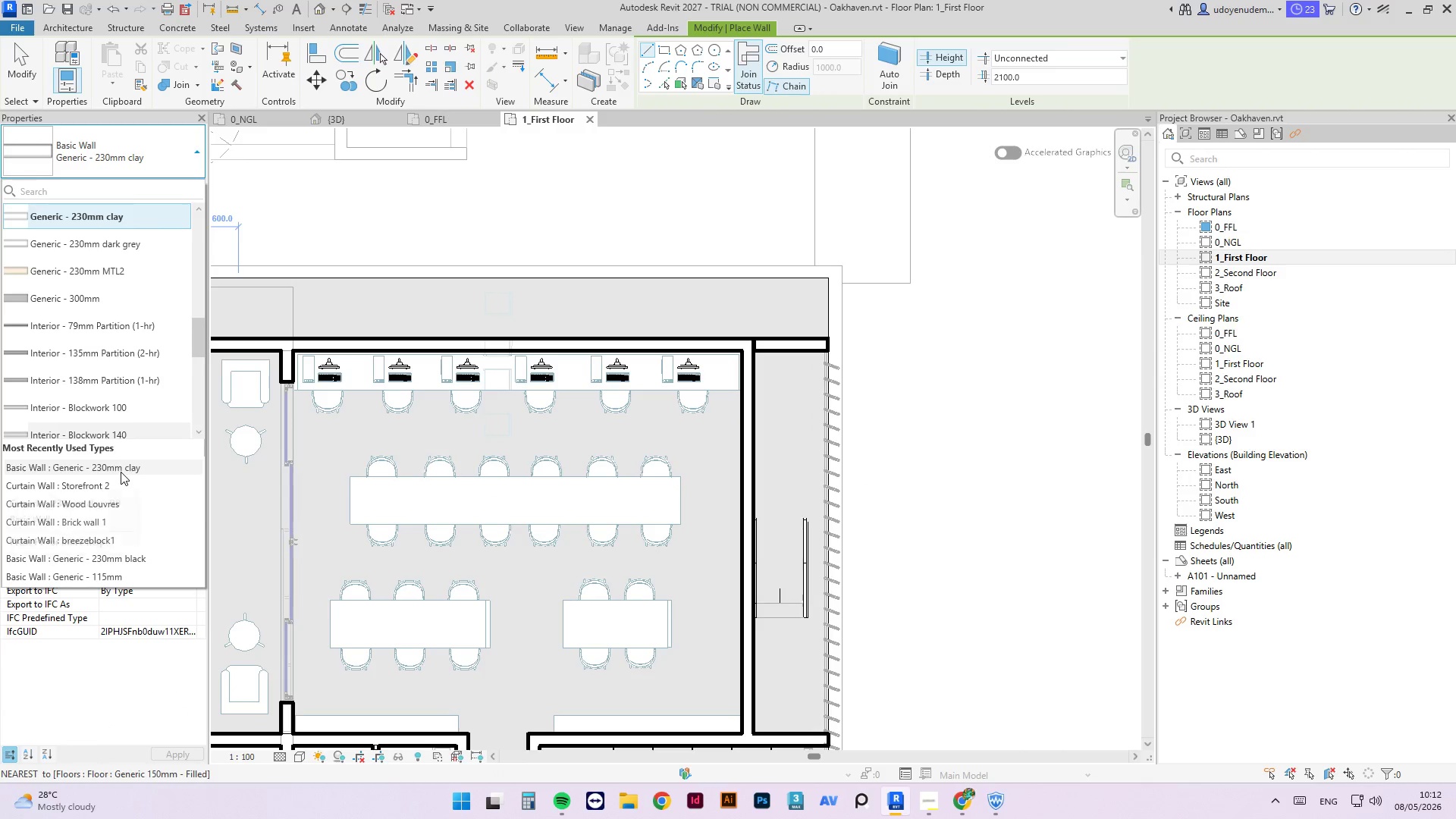 
type([Delete]wa)
 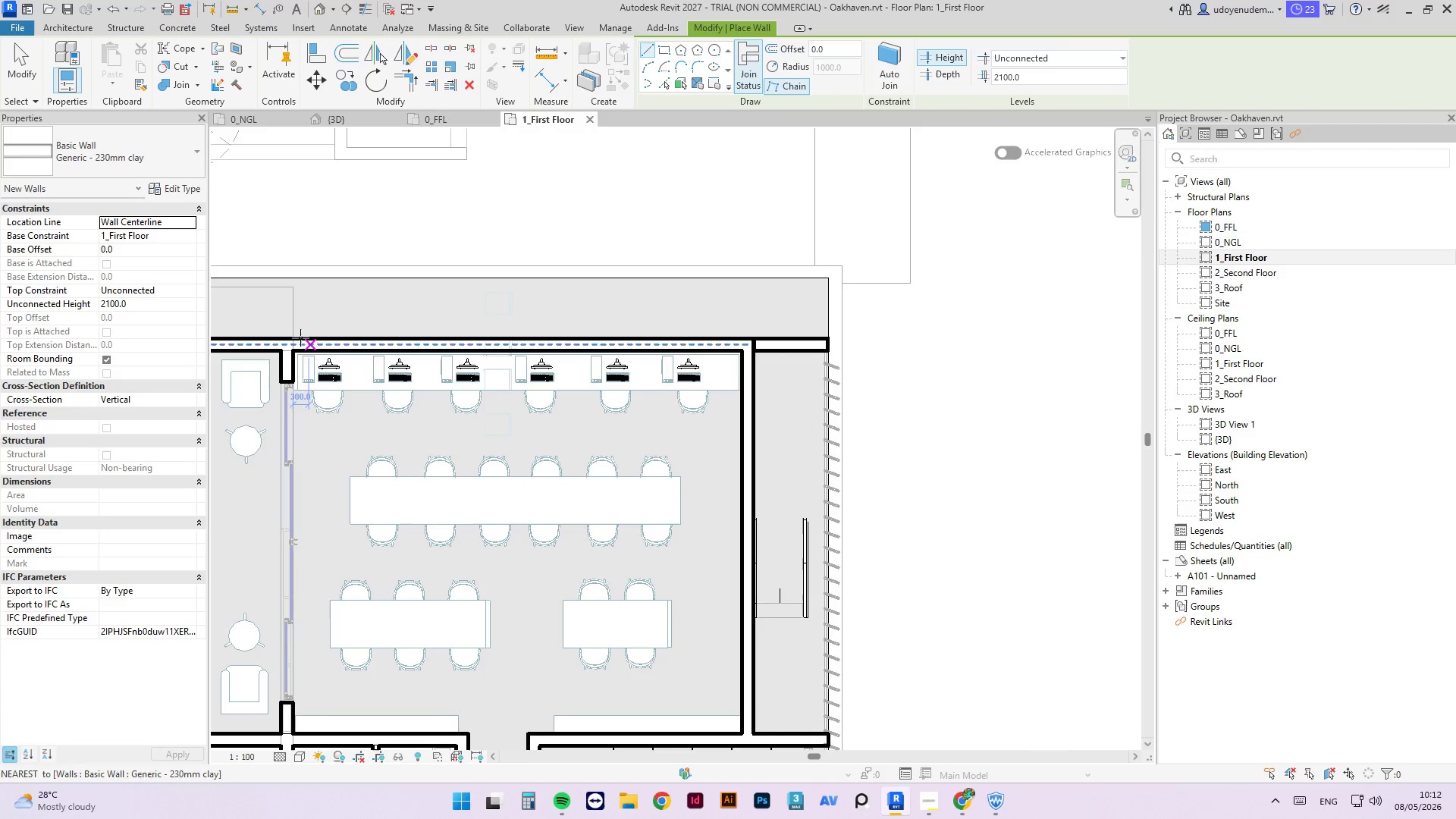 
left_click([124, 143])
 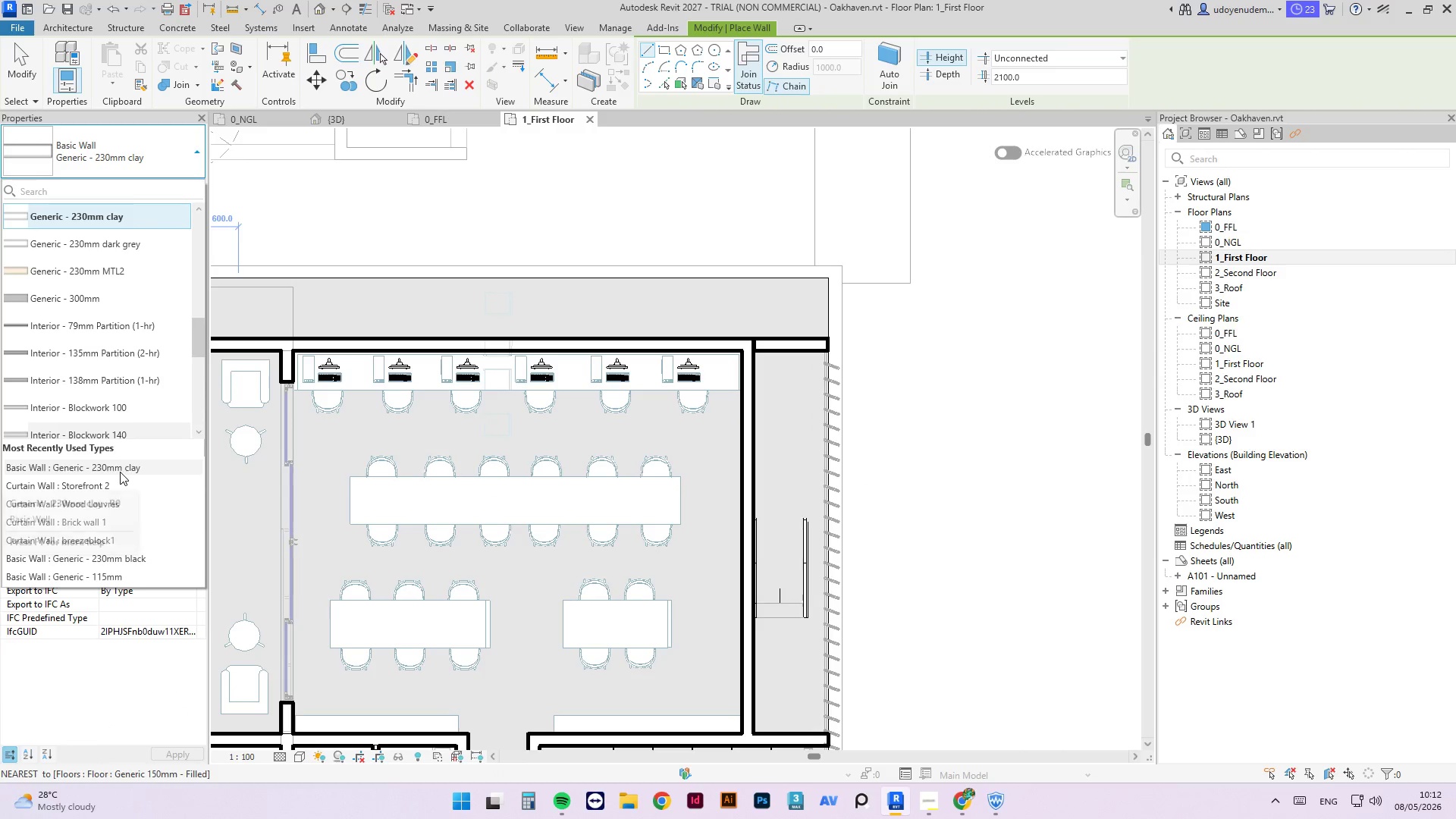 
scroll: coordinate [108, 359], scroll_direction: down, amount: 5.0
 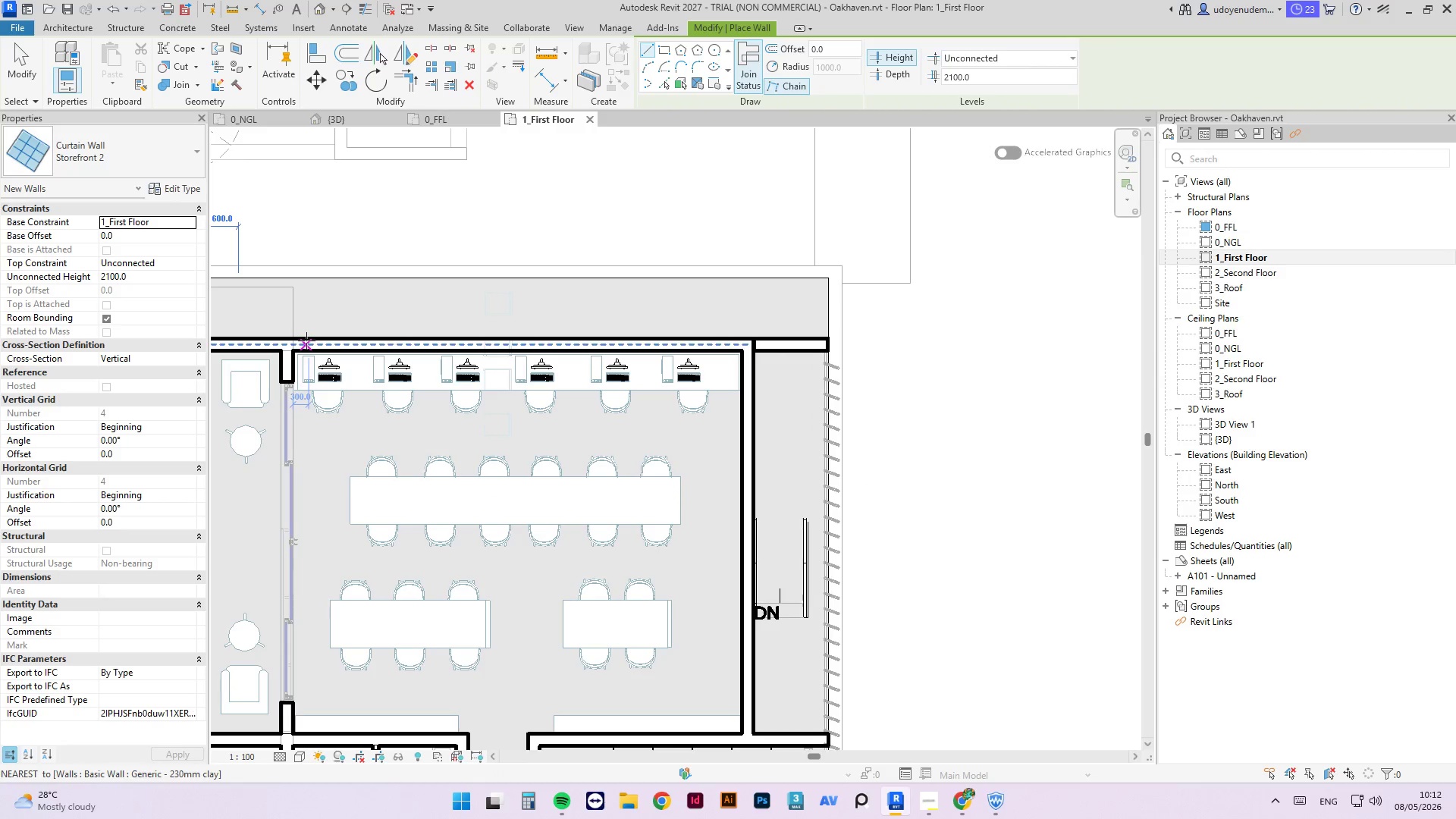 
left_click([298, 341])
 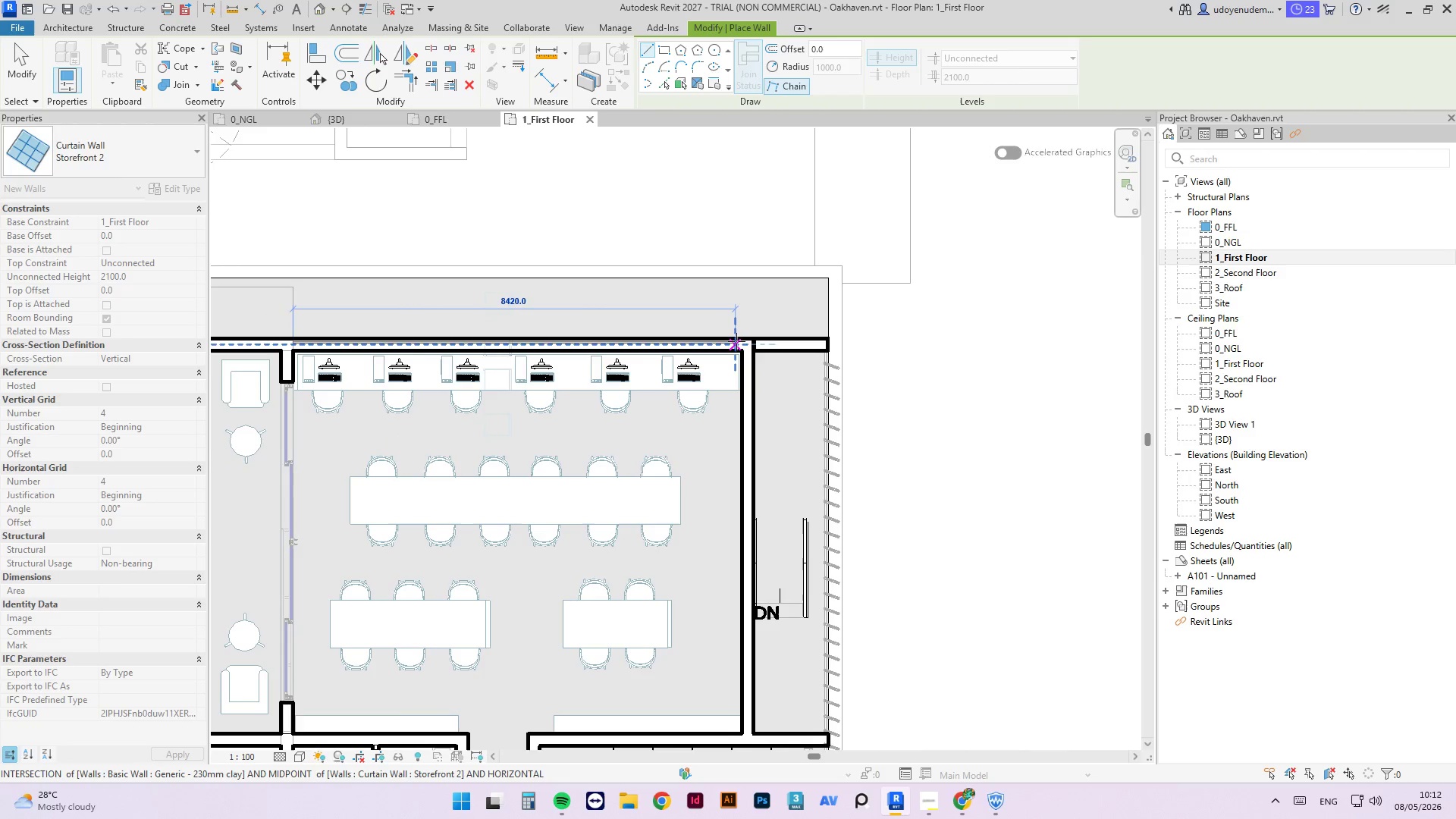 
left_click([739, 342])
 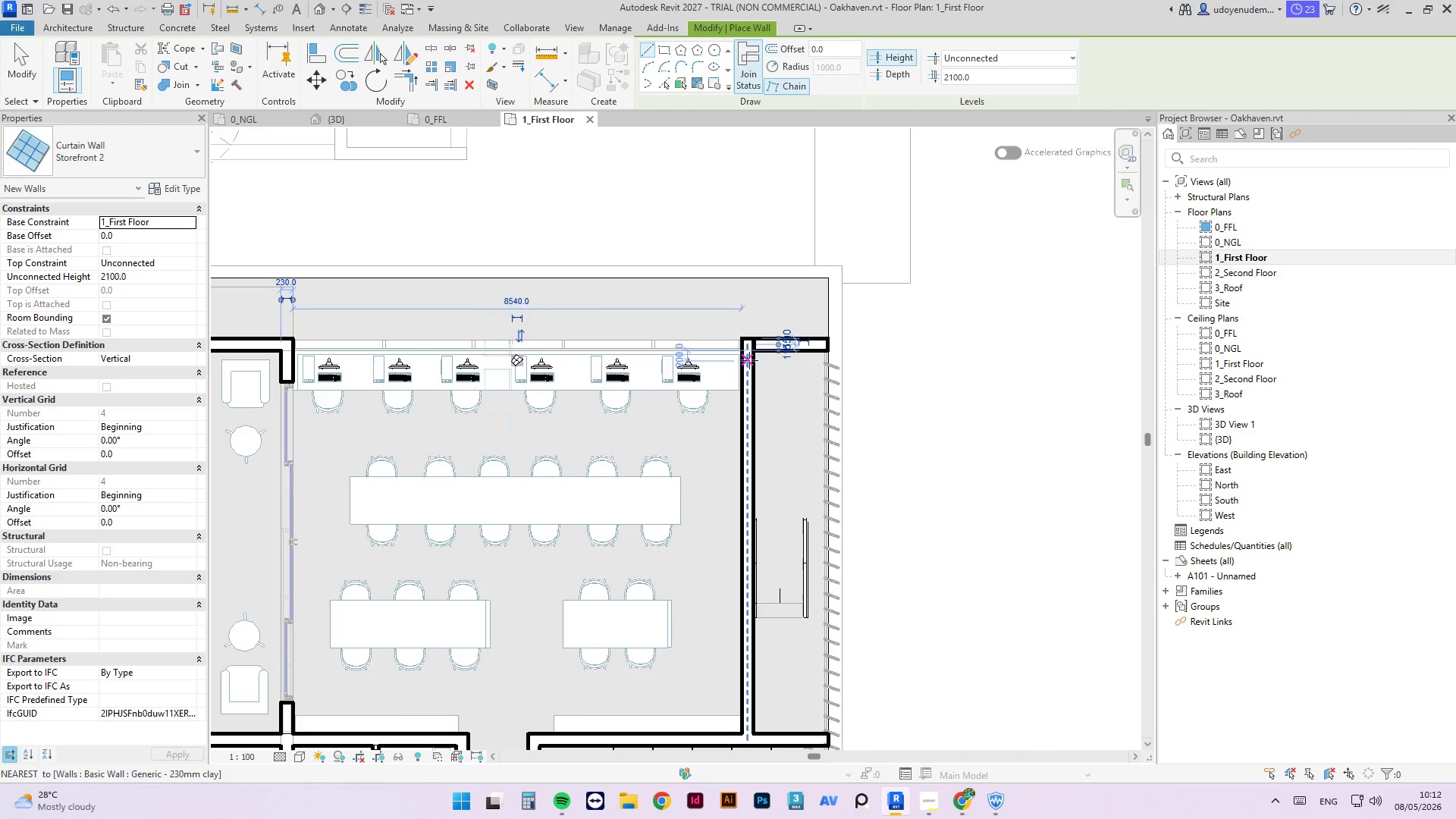 
left_click([750, 356])
 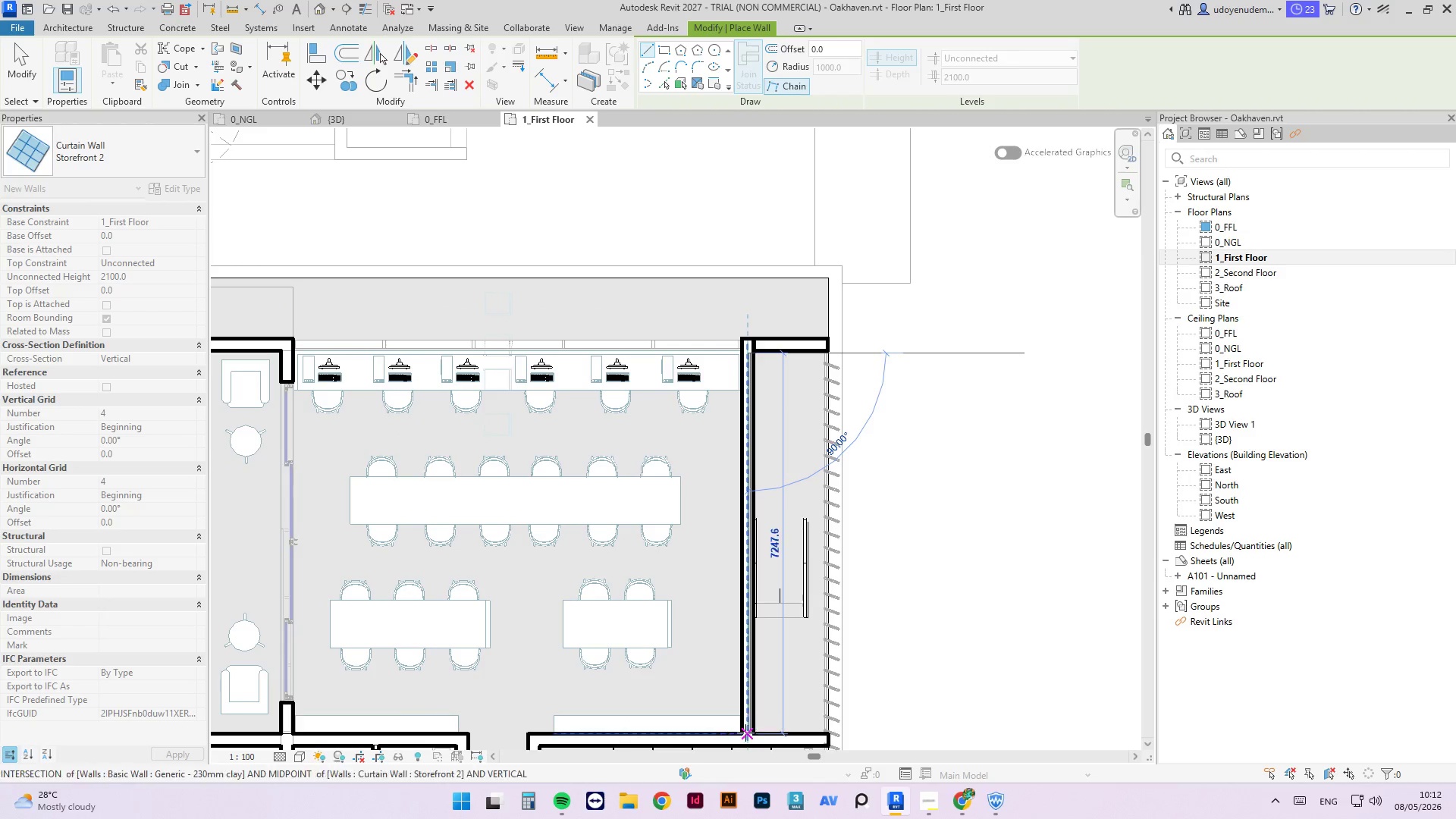 
left_click([745, 733])
 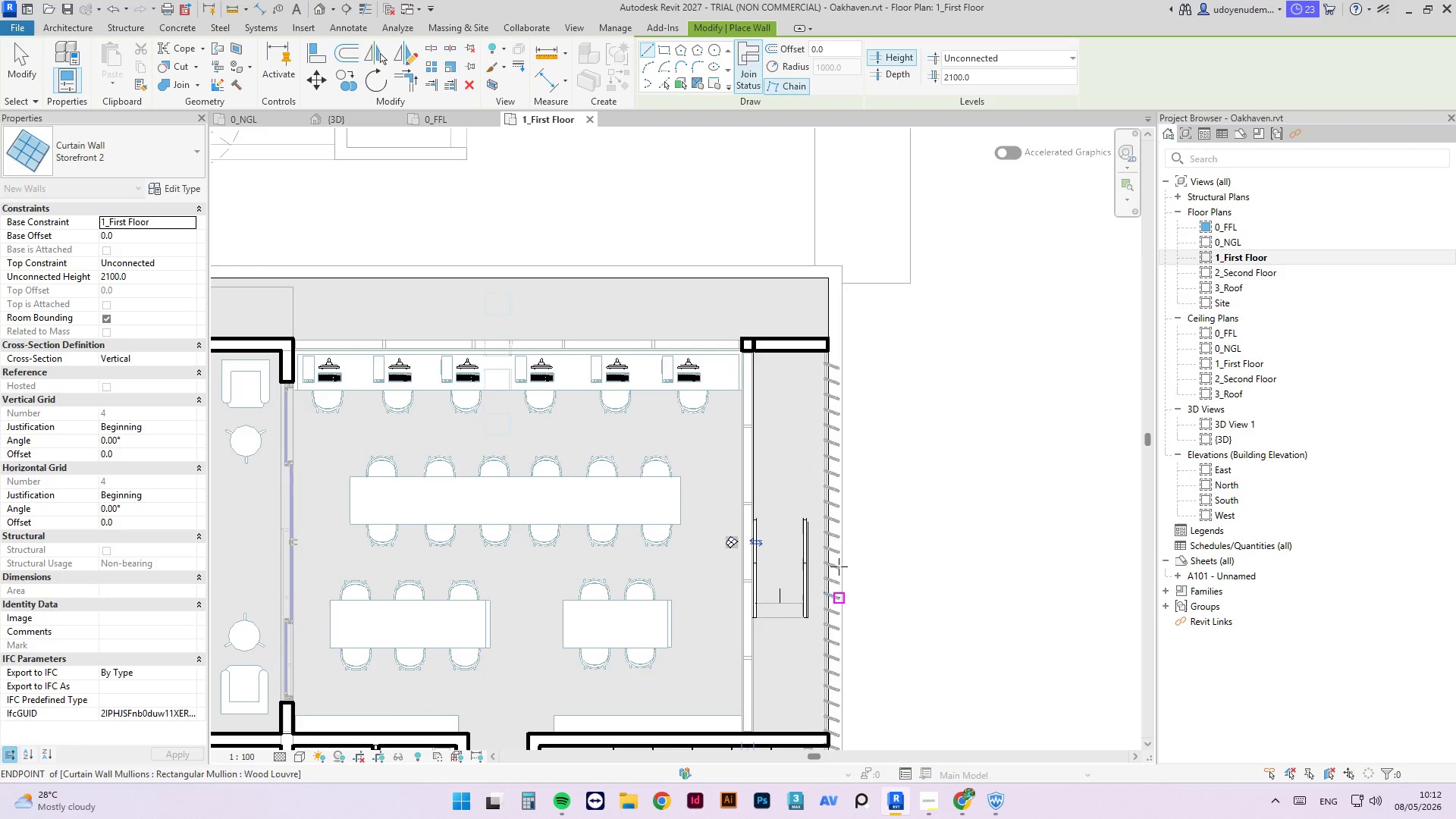 
key(Escape)
 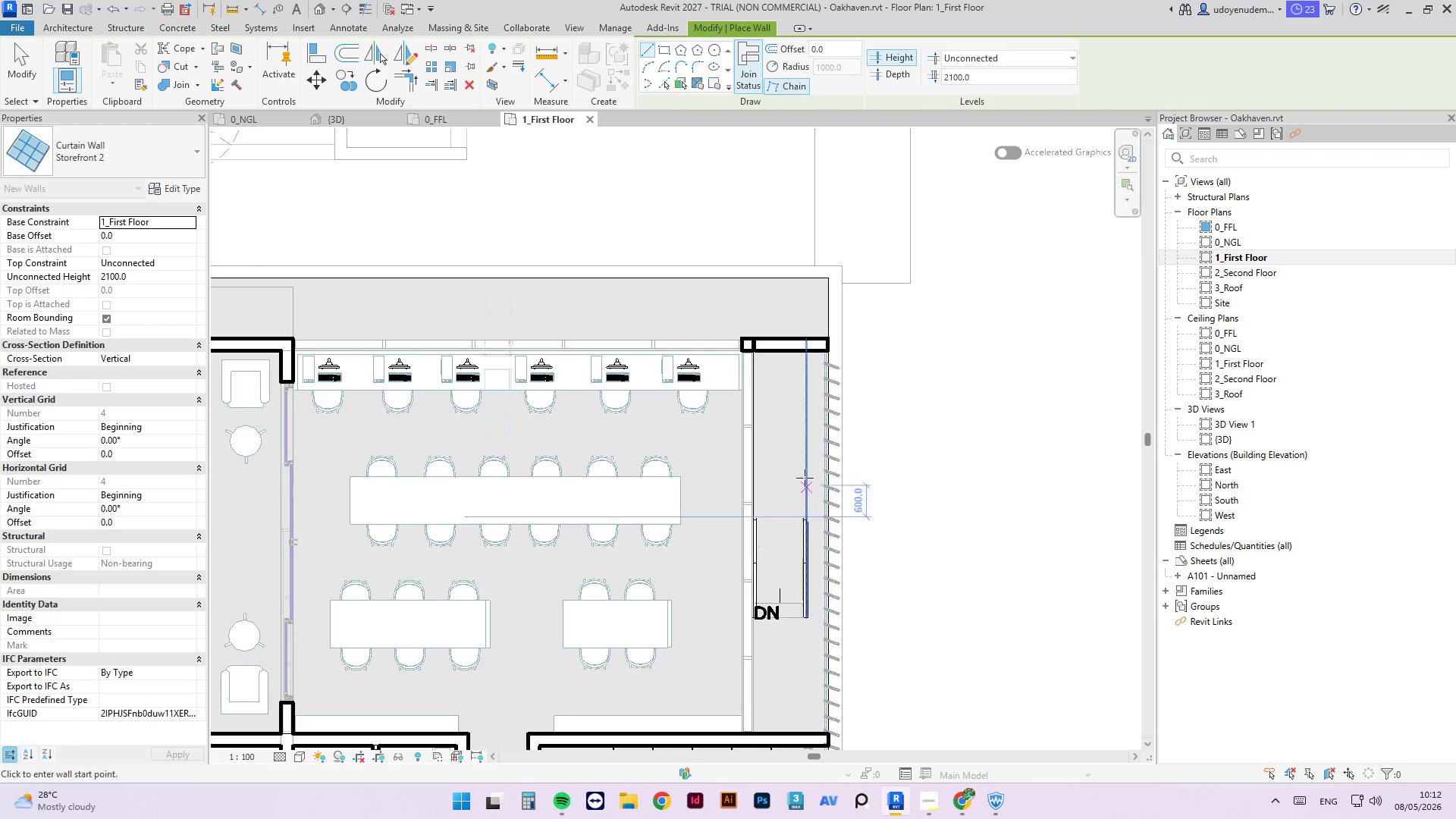 
key(Escape)
 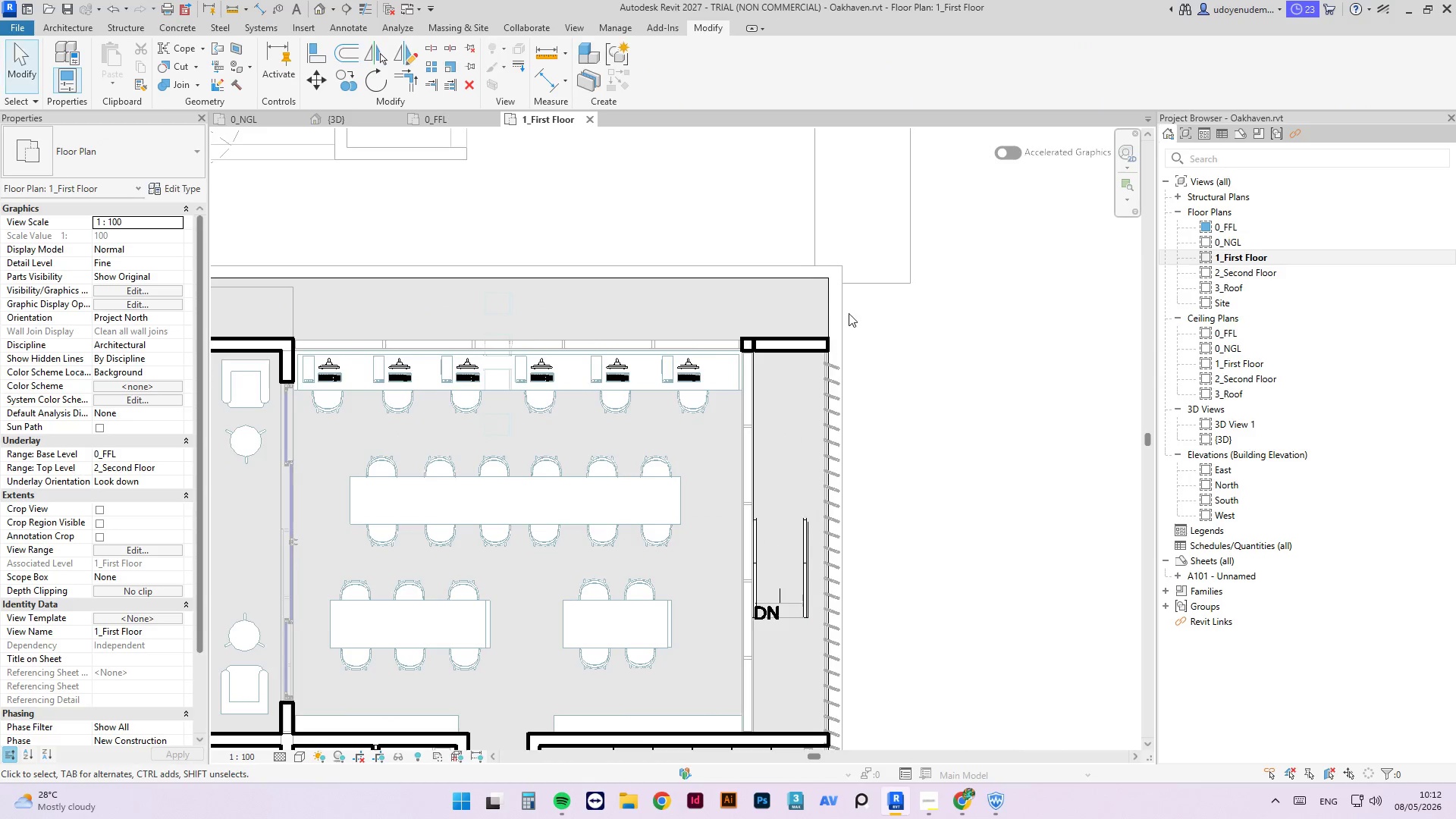 
scroll: coordinate [857, 317], scroll_direction: down, amount: 3.0
 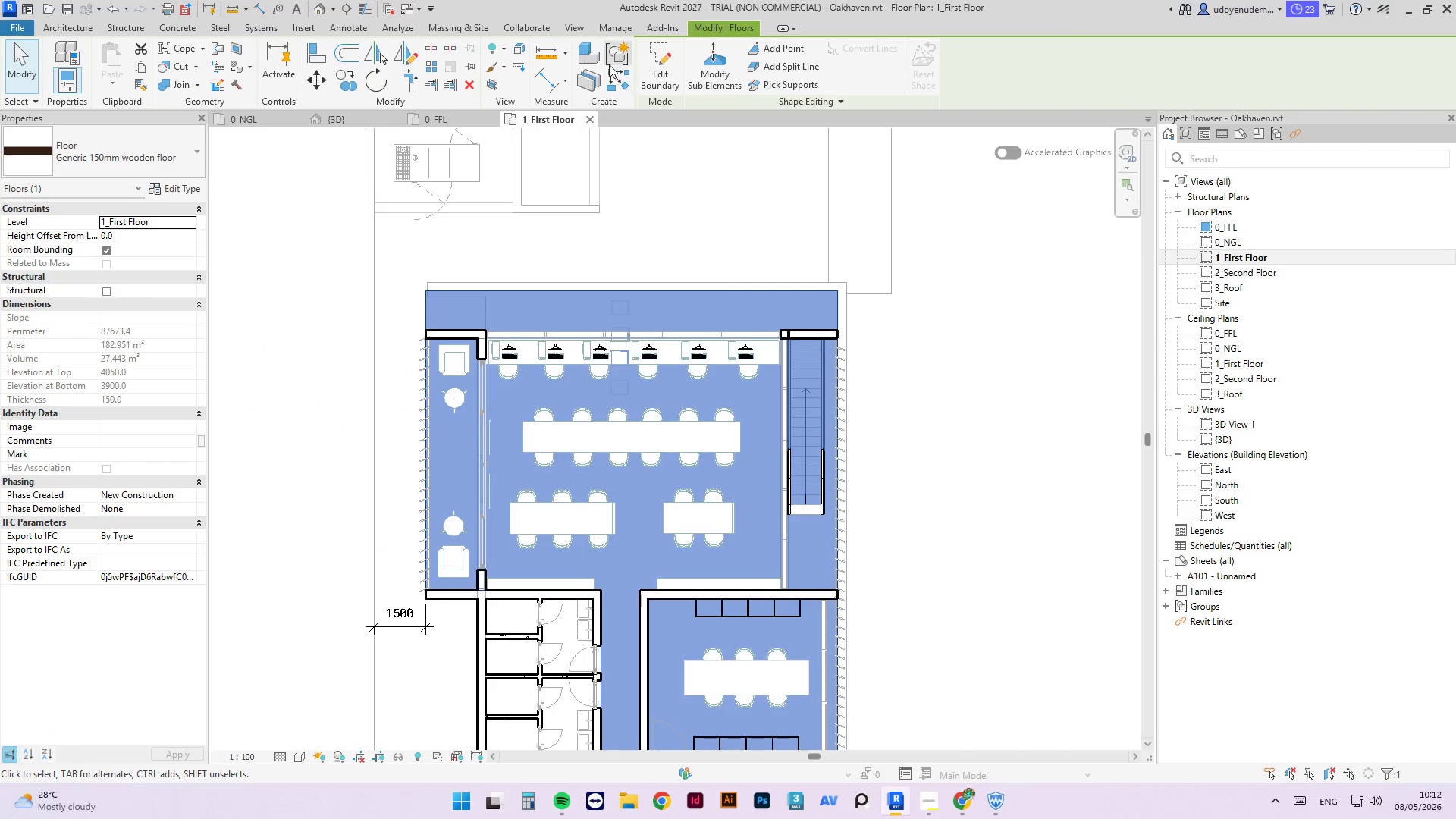 
left_click([660, 61])
 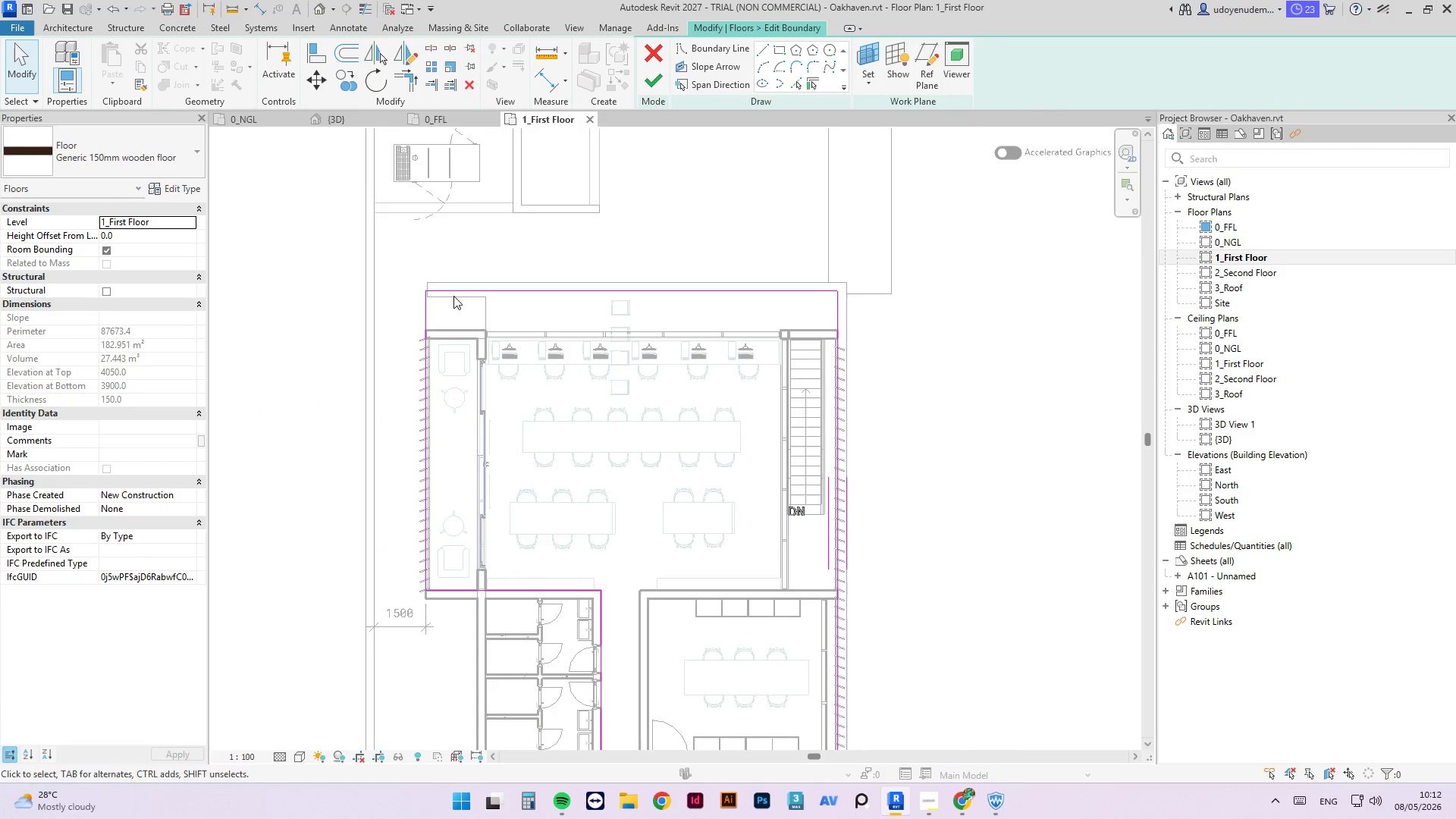 
left_click_drag(start_coordinate=[466, 291], to_coordinate=[441, 340])
 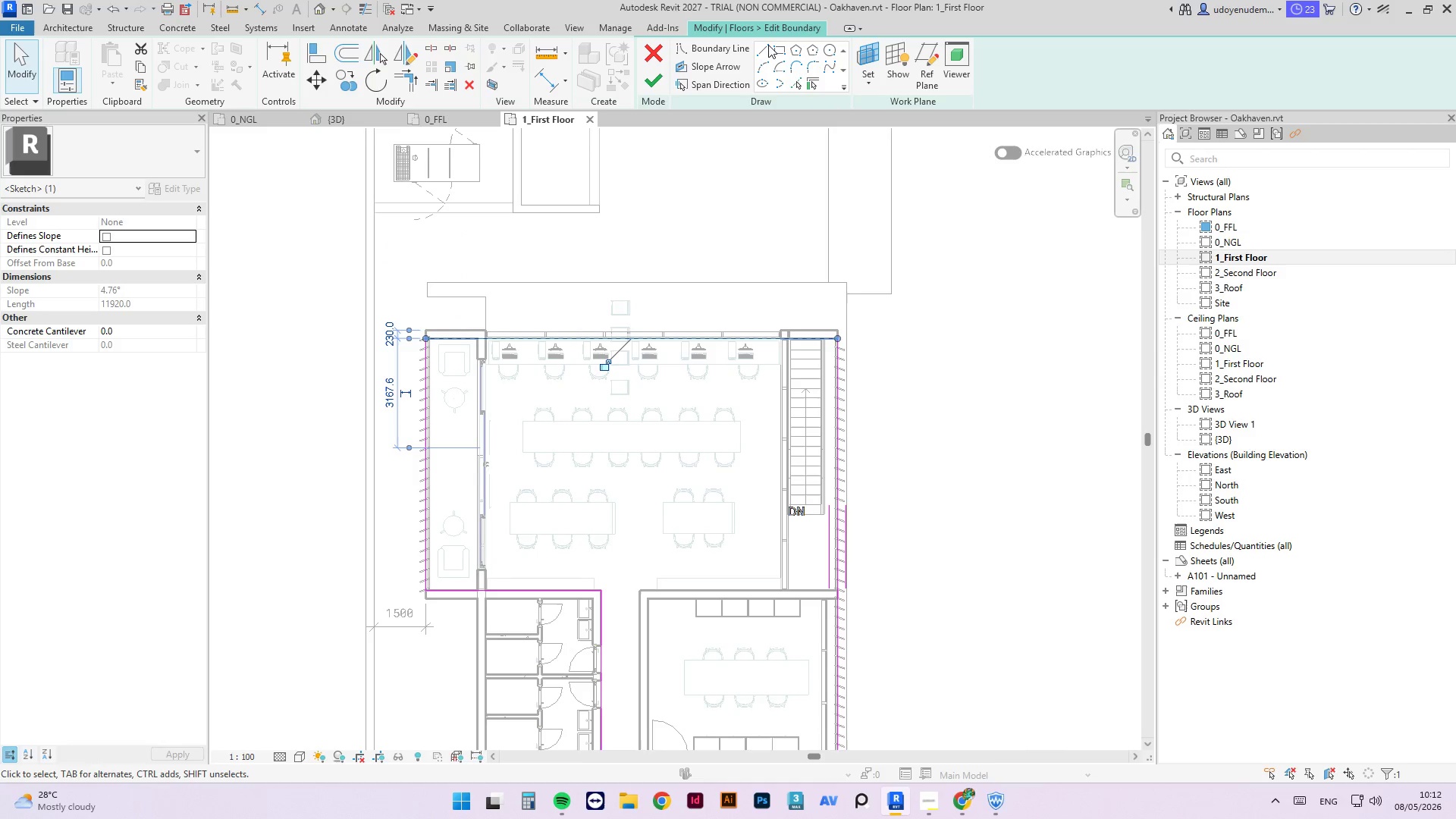 
scroll: coordinate [780, 321], scroll_direction: up, amount: 11.0
 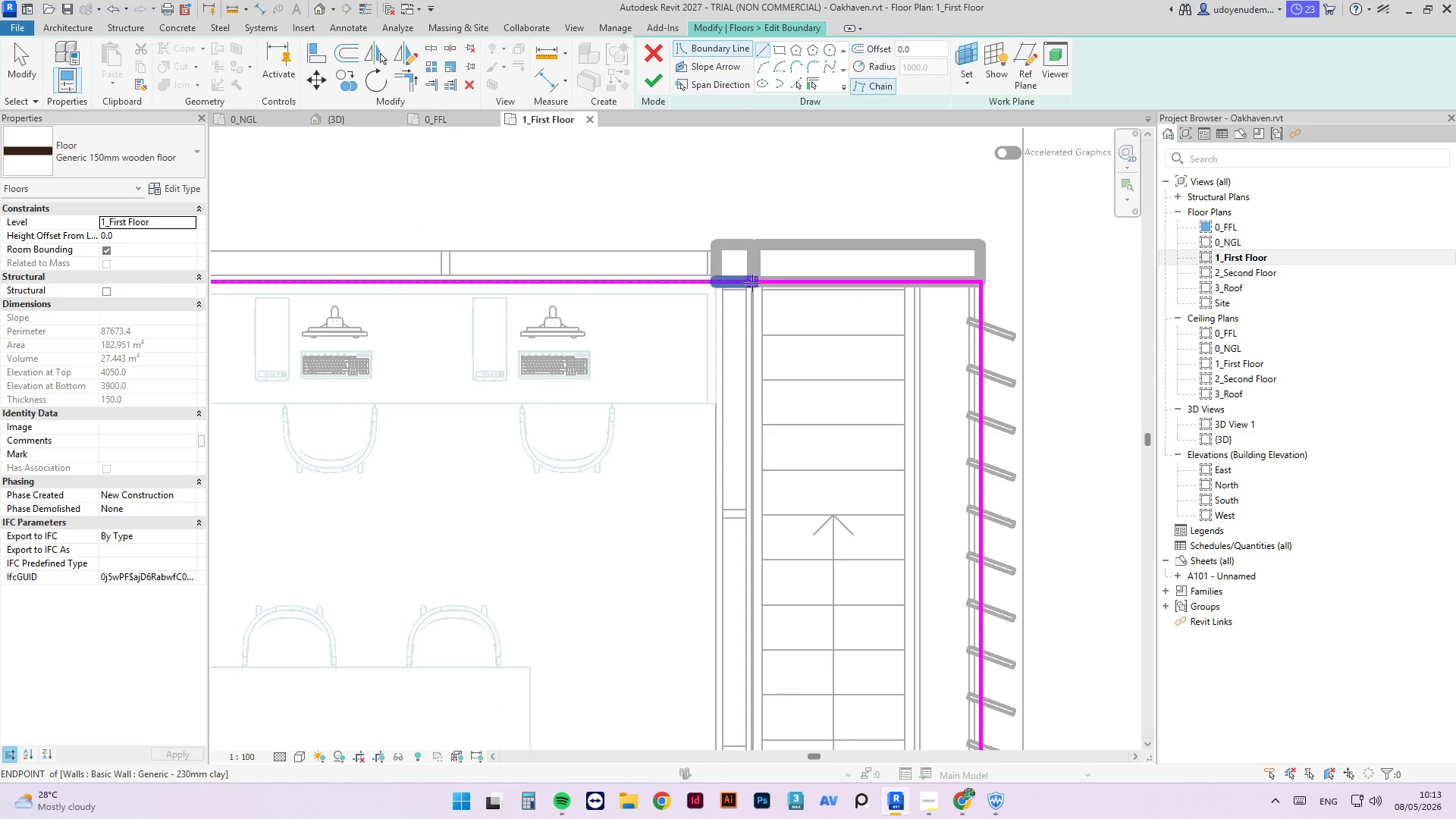 
left_click([753, 282])
 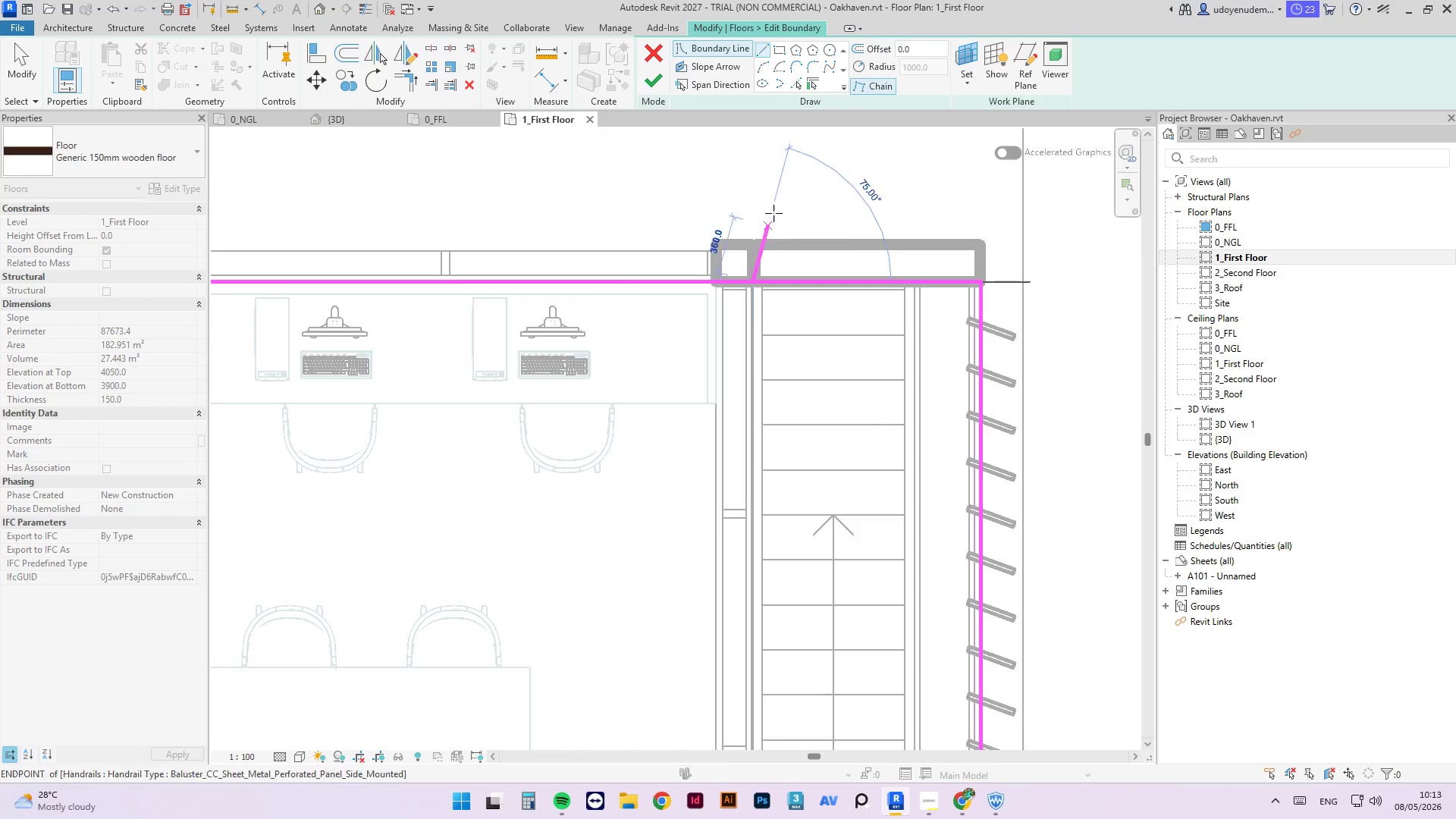 
scroll: coordinate [765, 446], scroll_direction: down, amount: 8.0
 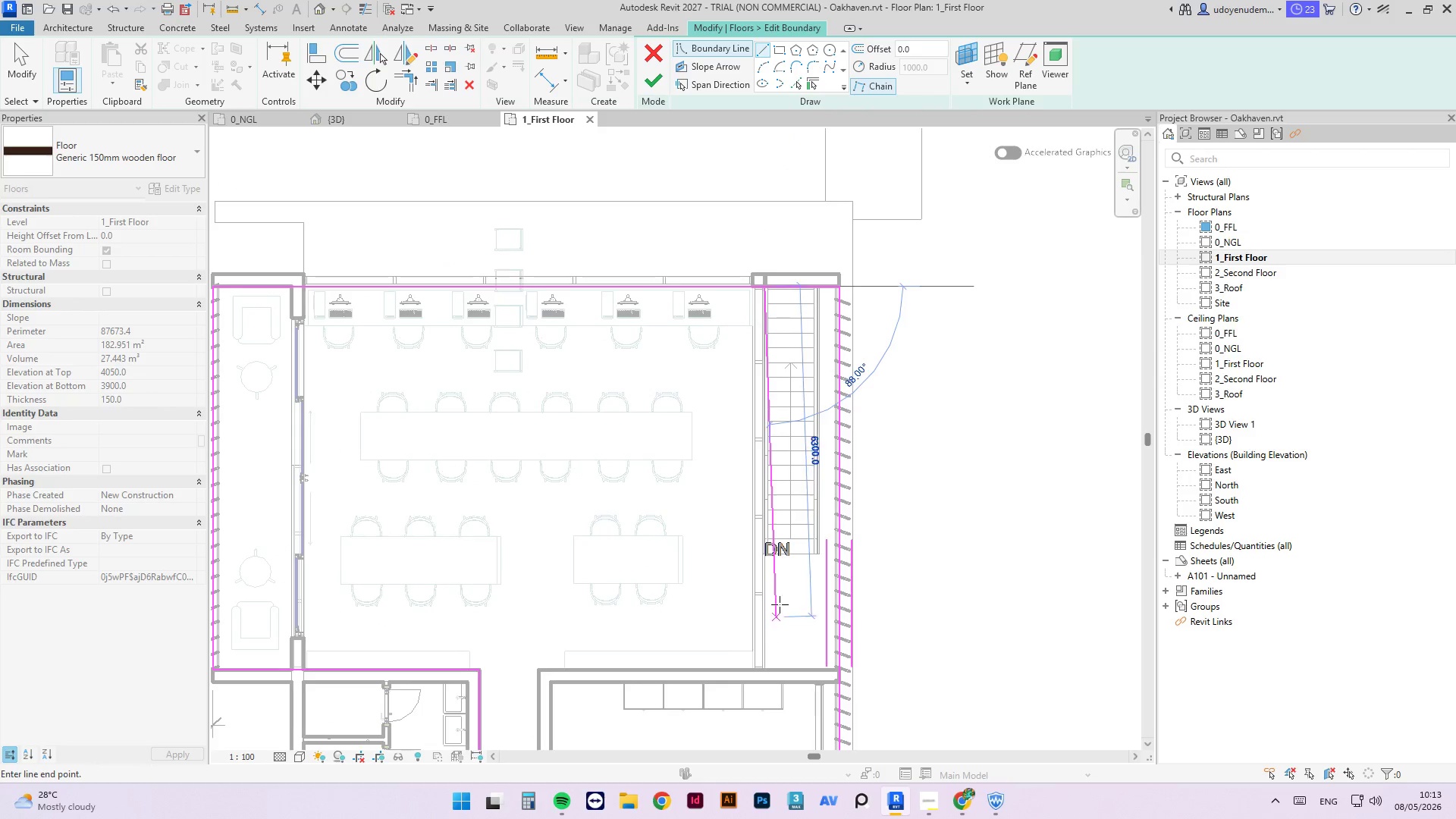 
scroll: coordinate [772, 576], scroll_direction: up, amount: 2.0
 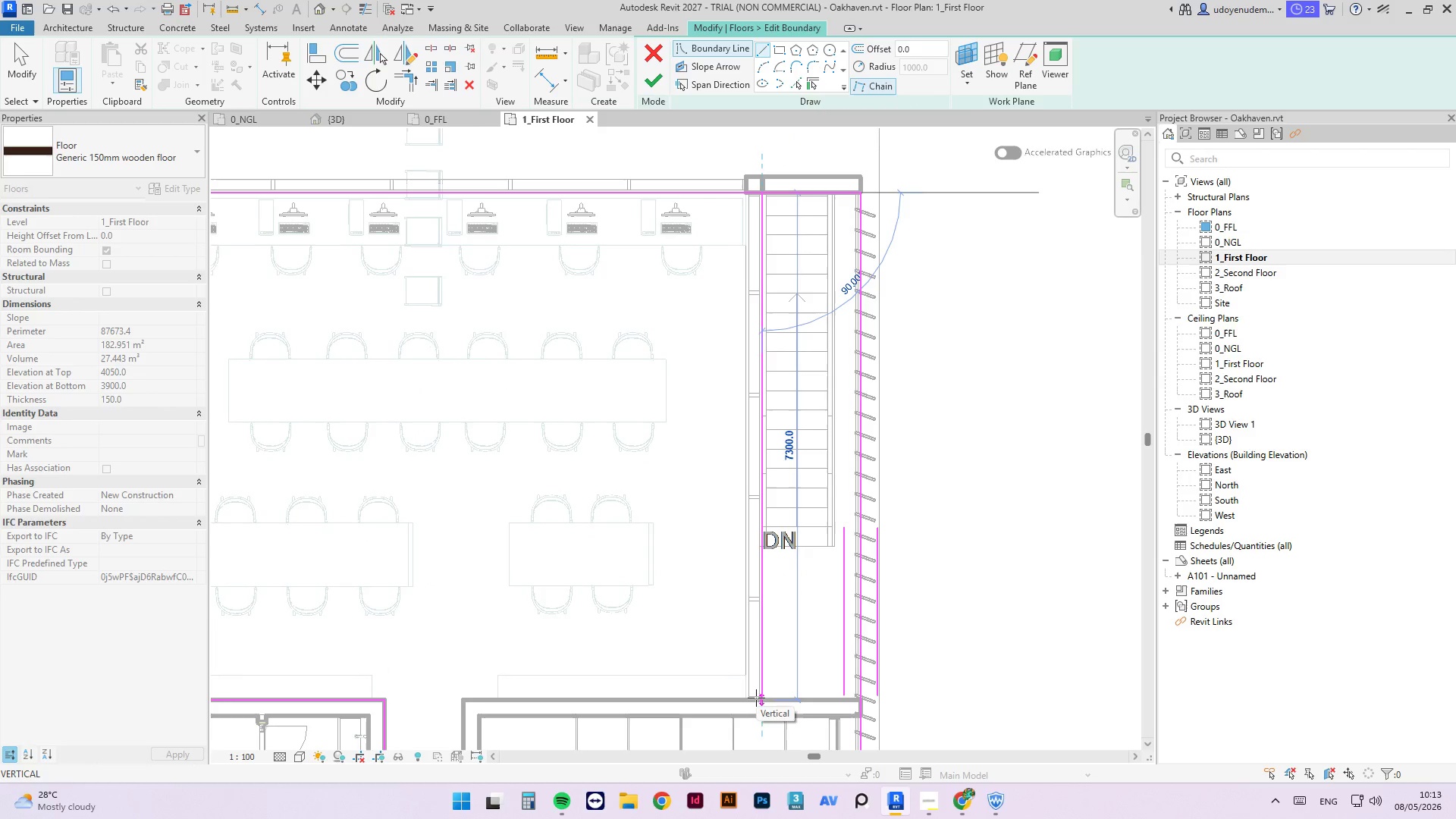 
left_click([762, 698])
 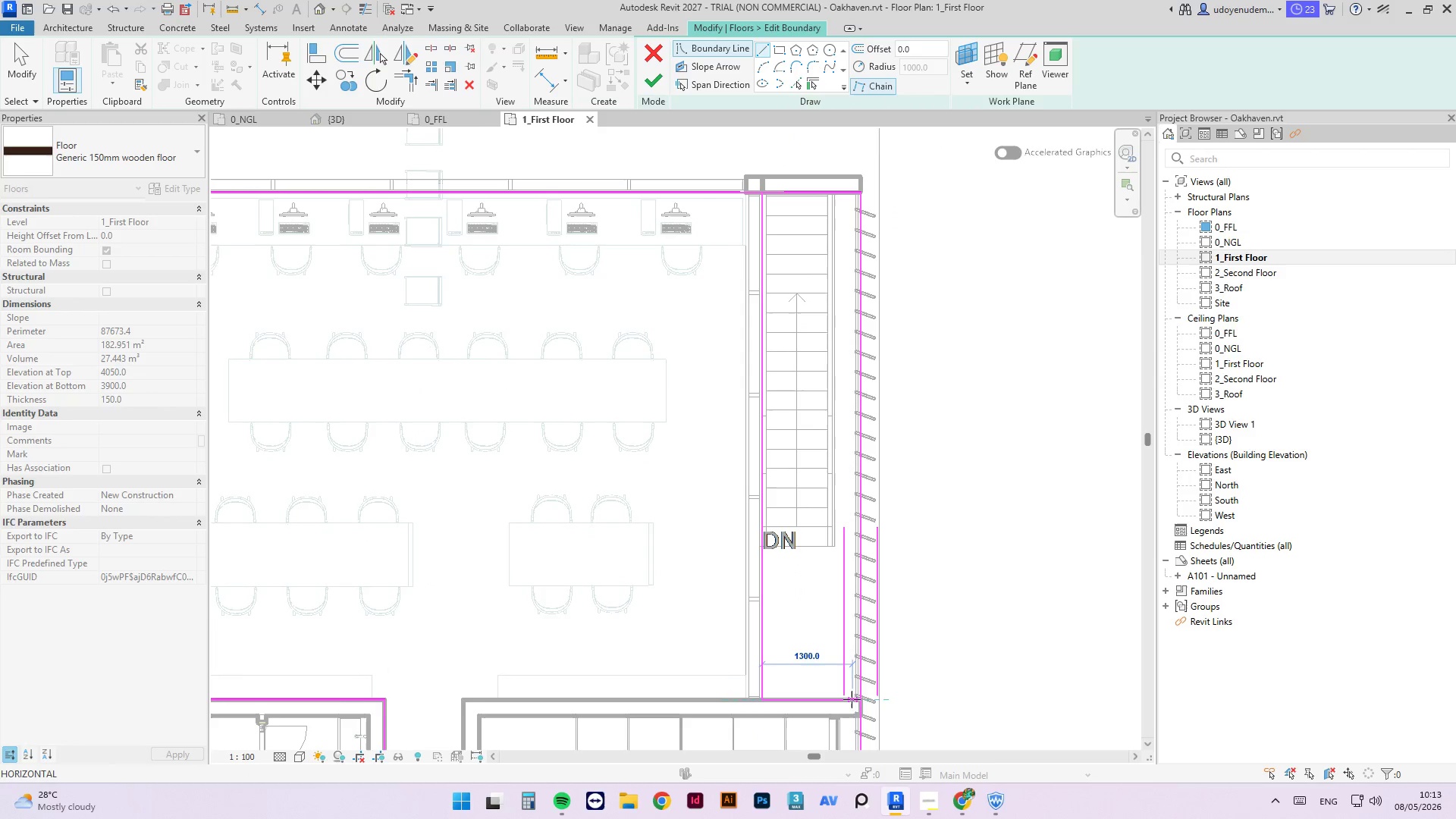 
left_click([856, 699])
 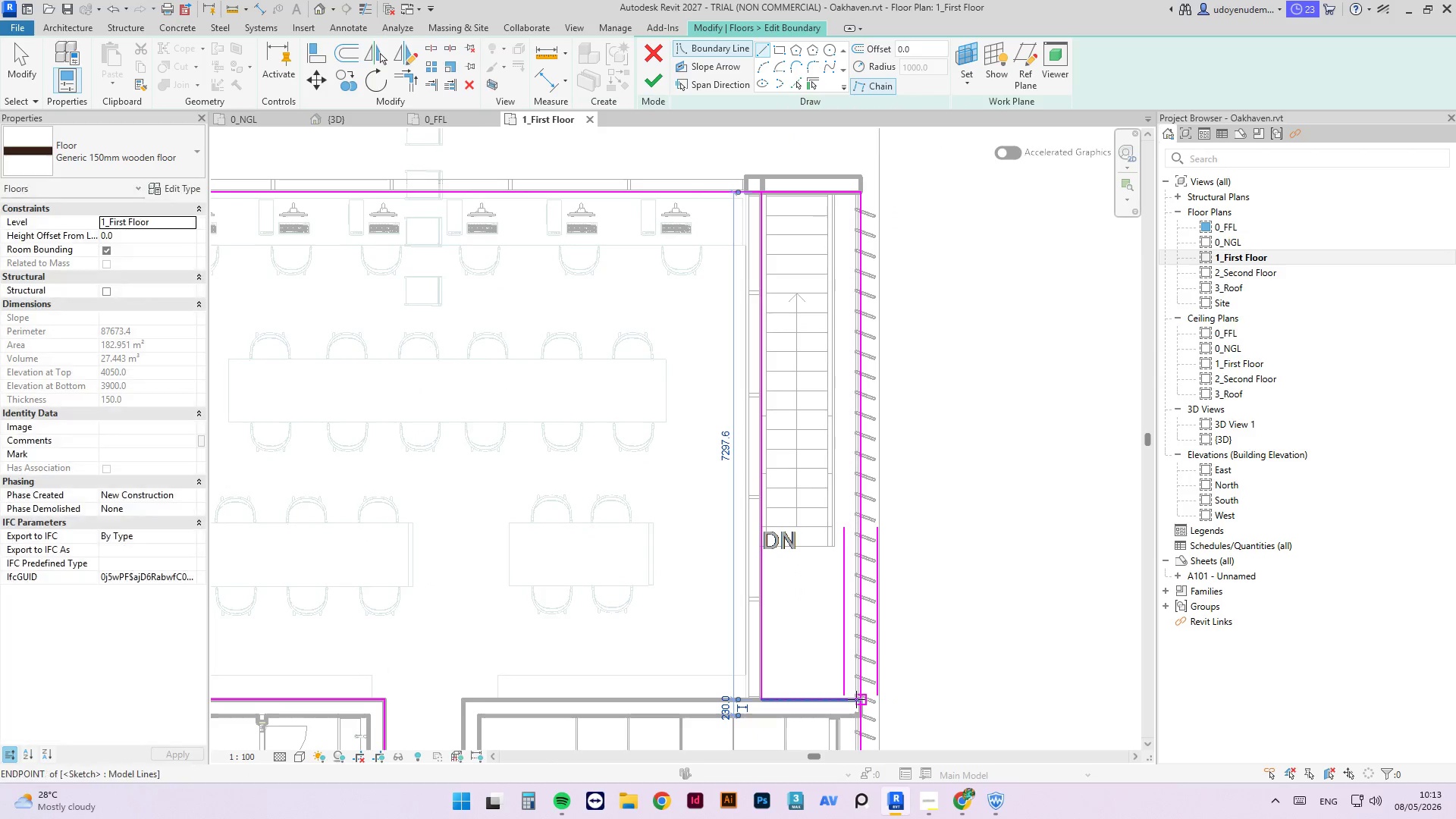 
key(Escape)
 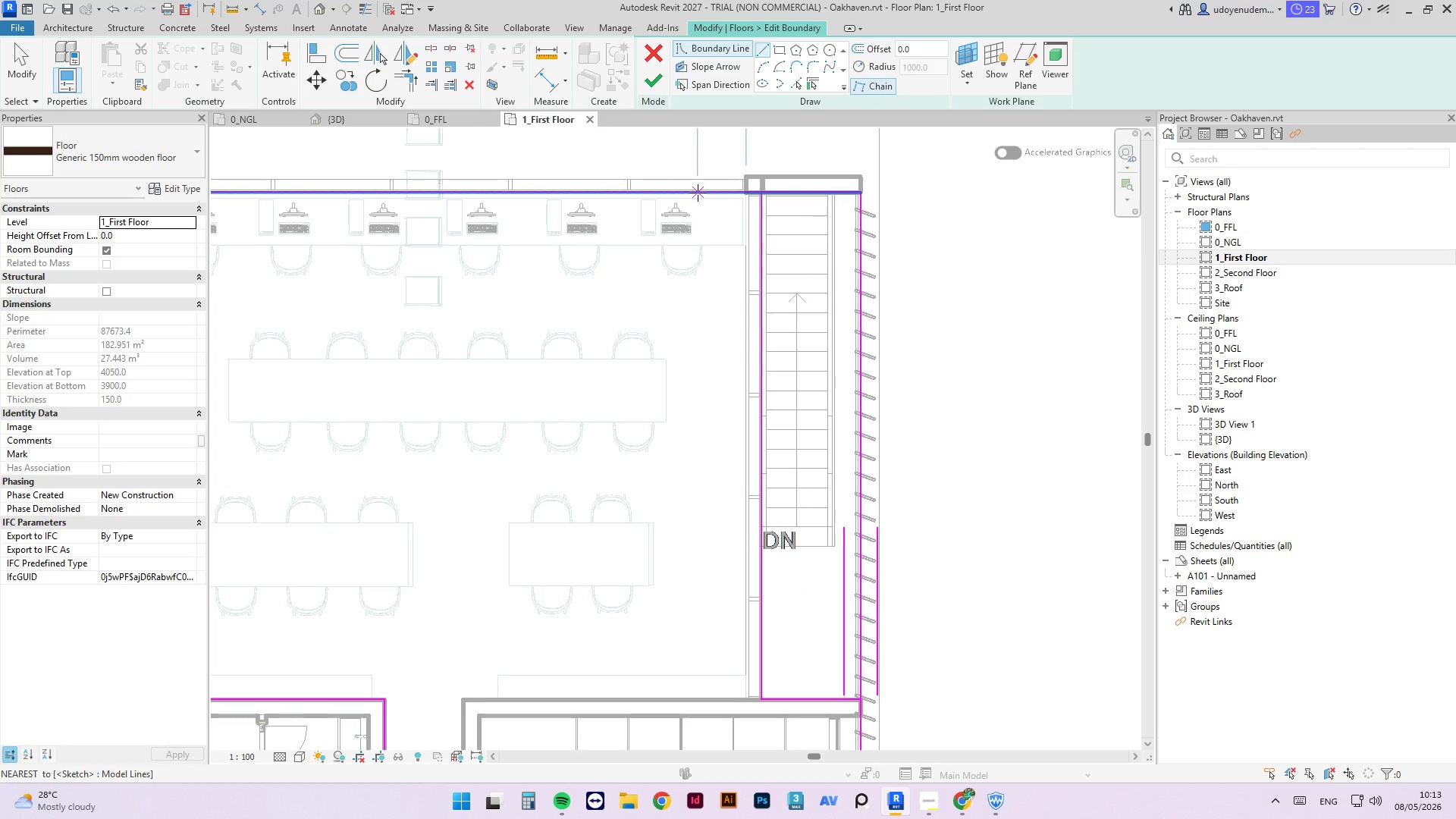 
key(R)
 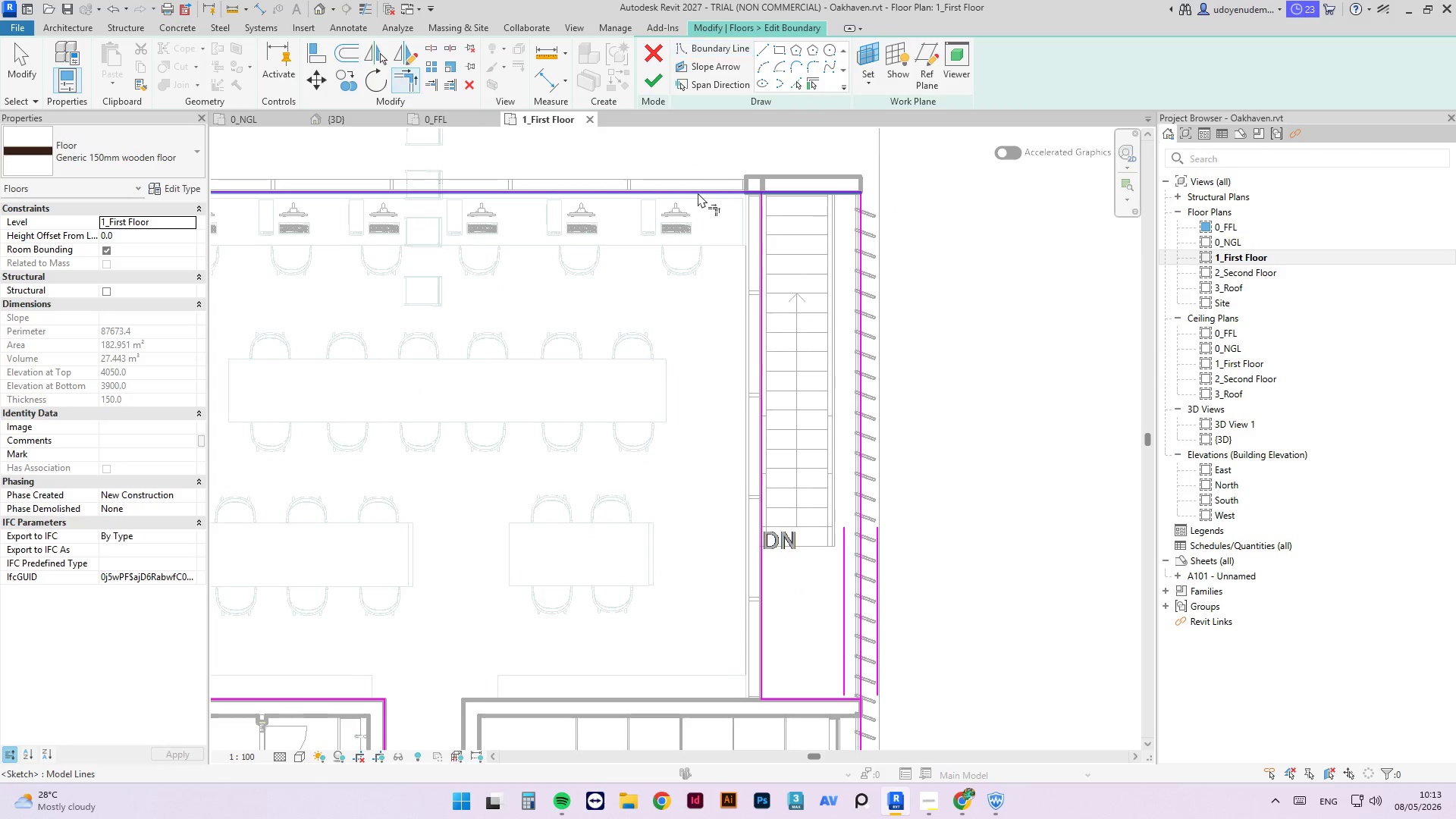 
left_click([698, 193])
 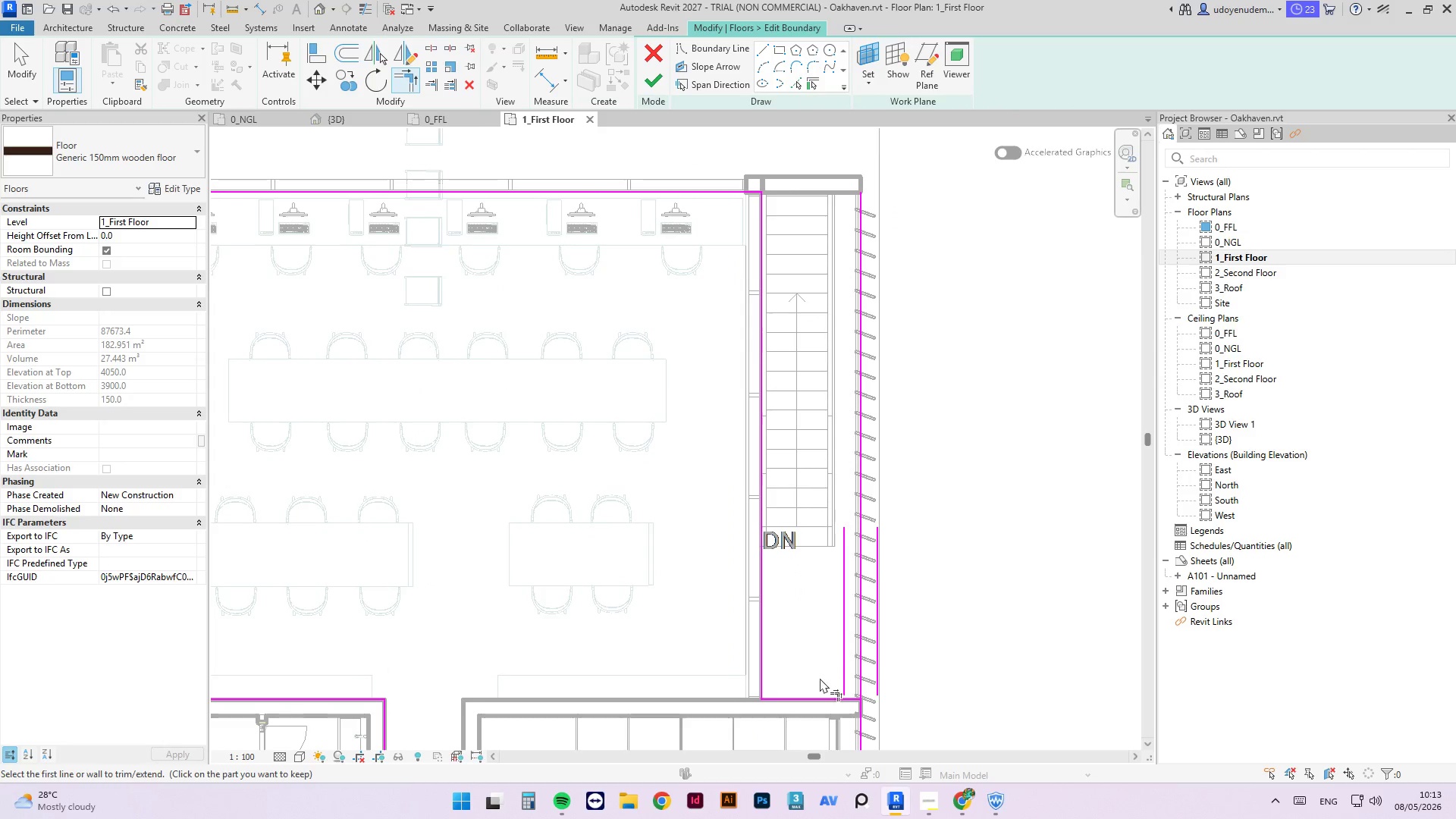 
left_click([830, 695])
 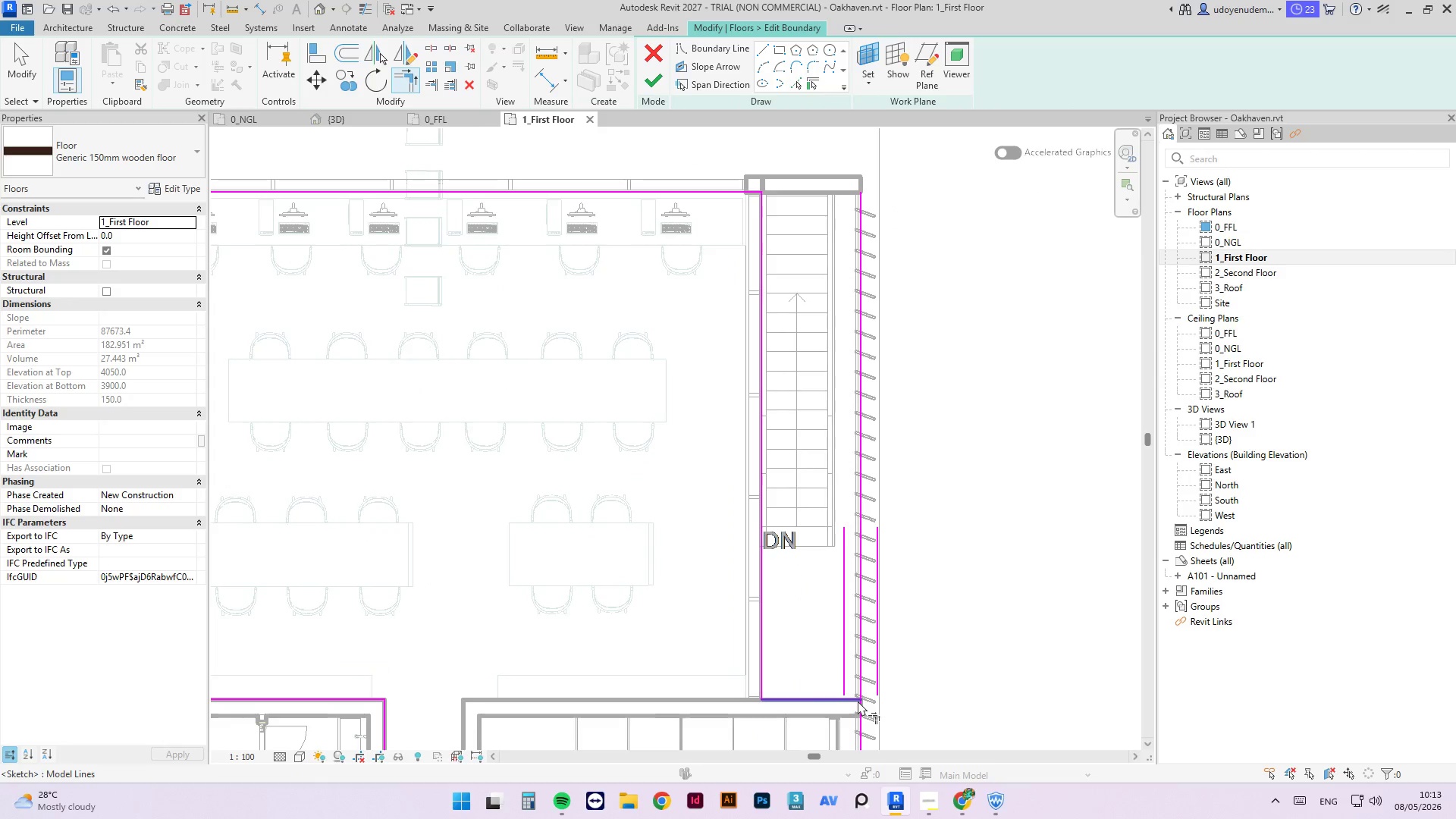 
double_click([865, 709])
 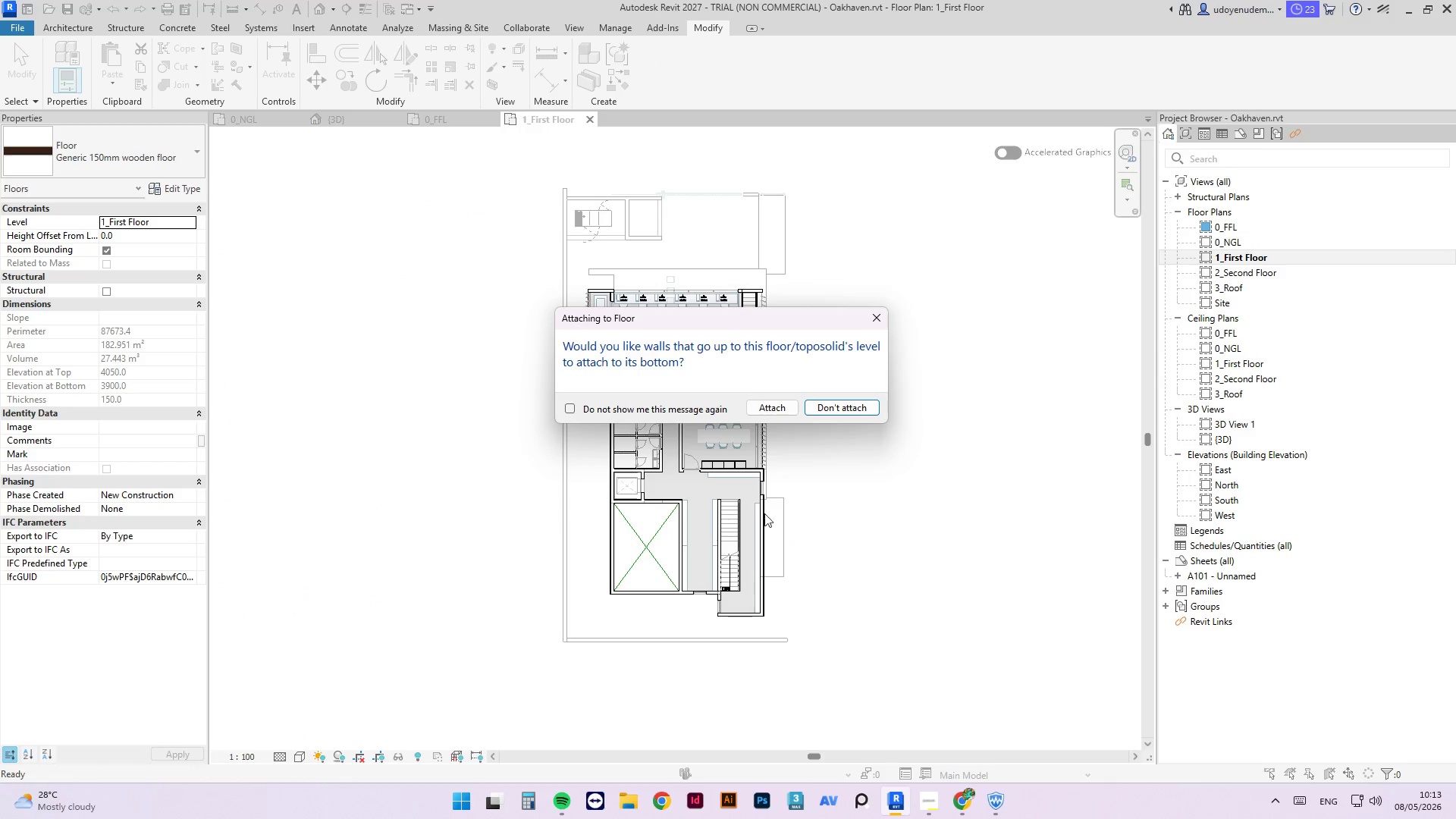 
left_click([823, 402])
 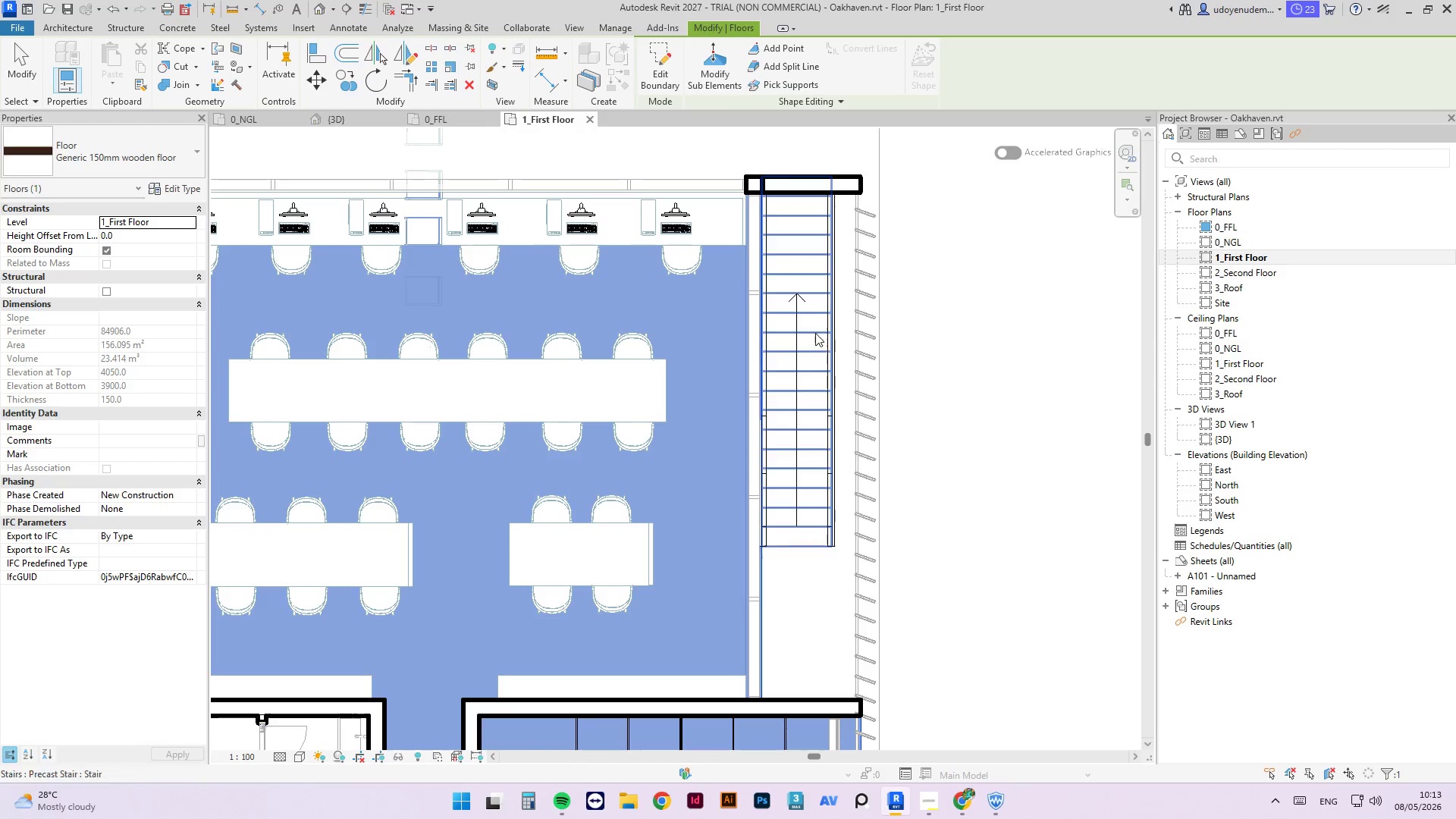 
left_click([932, 286])
 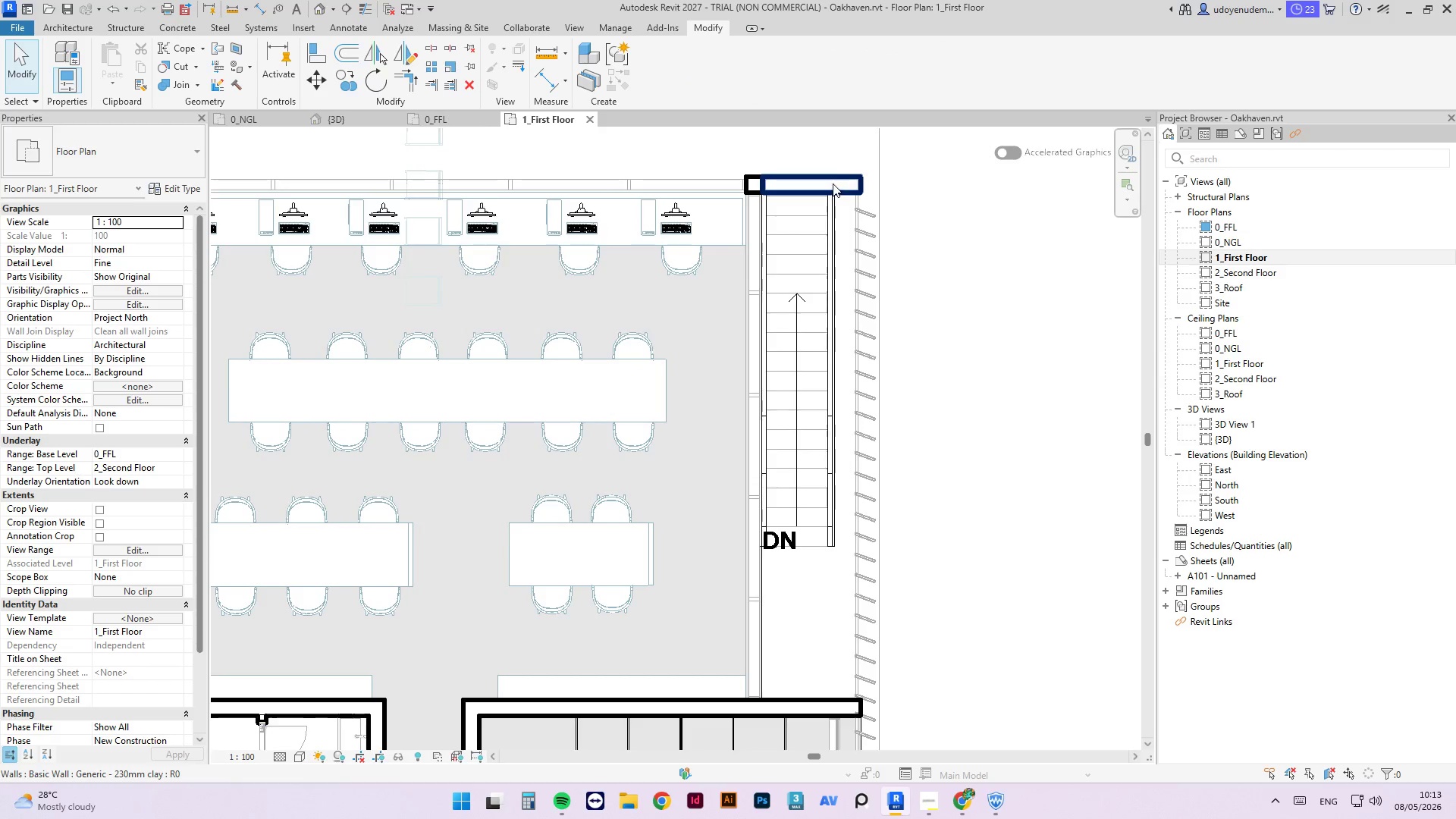 
left_click([833, 174])
 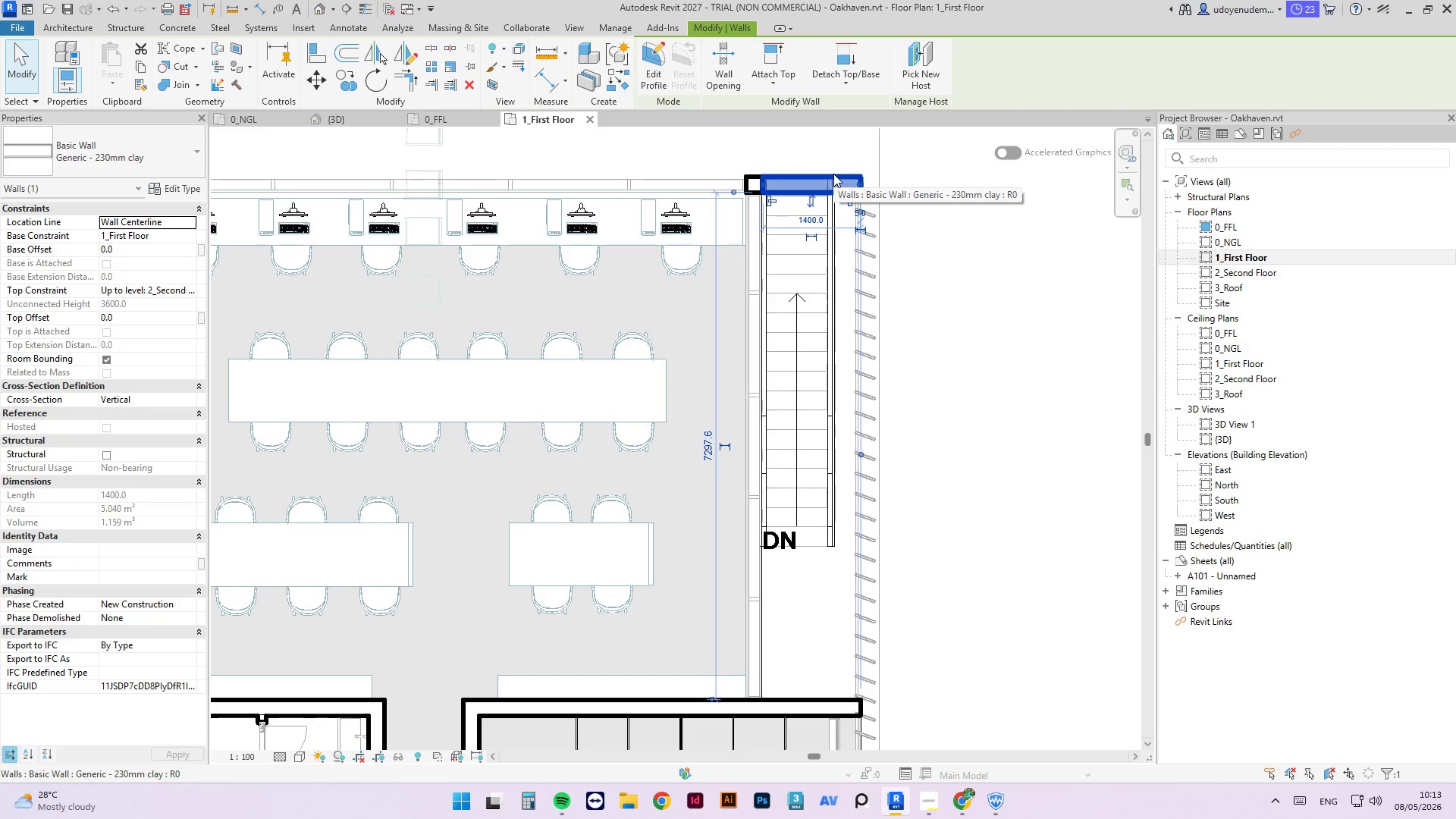 
key(Delete)
 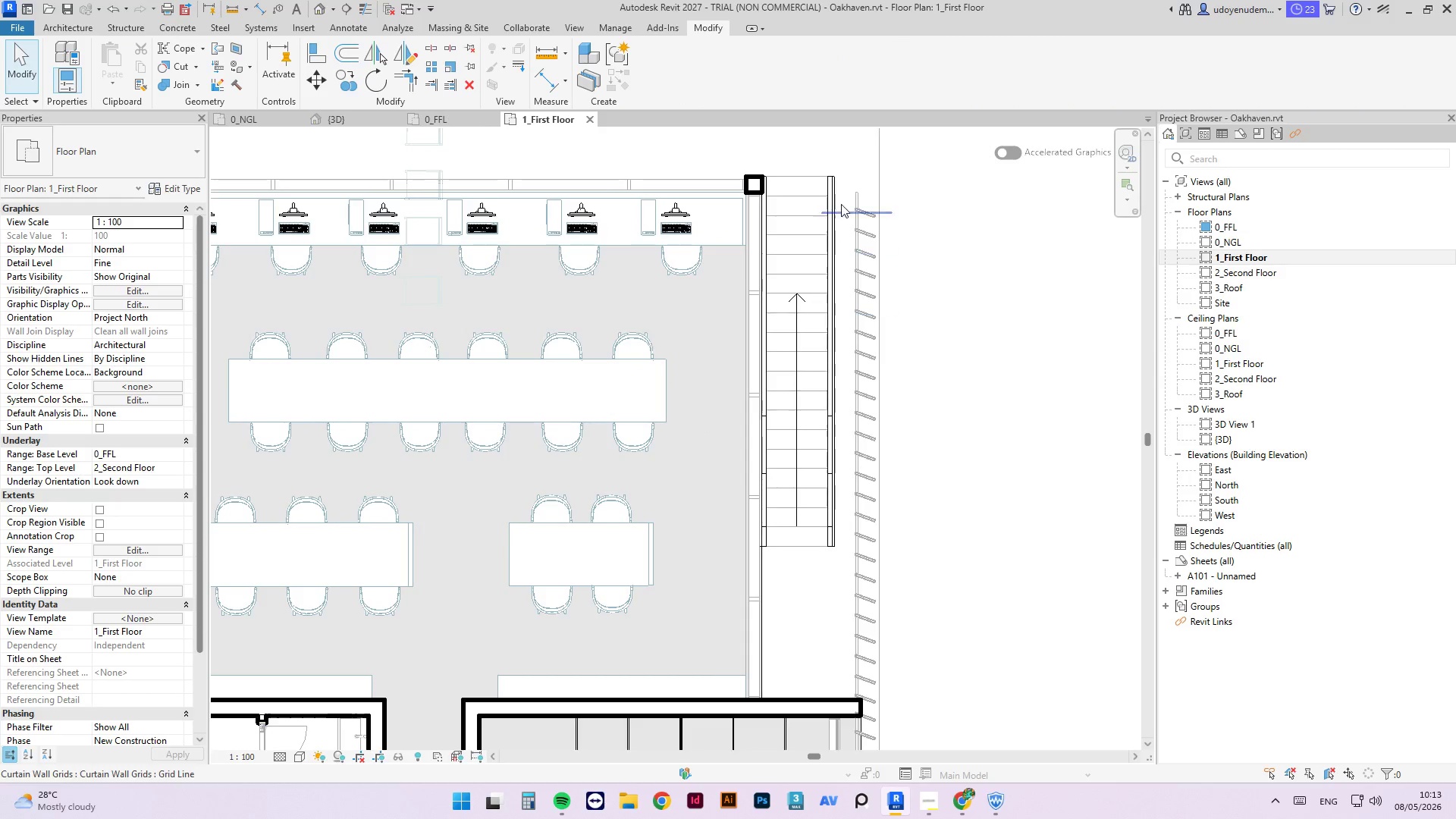 
left_click([886, 240])
 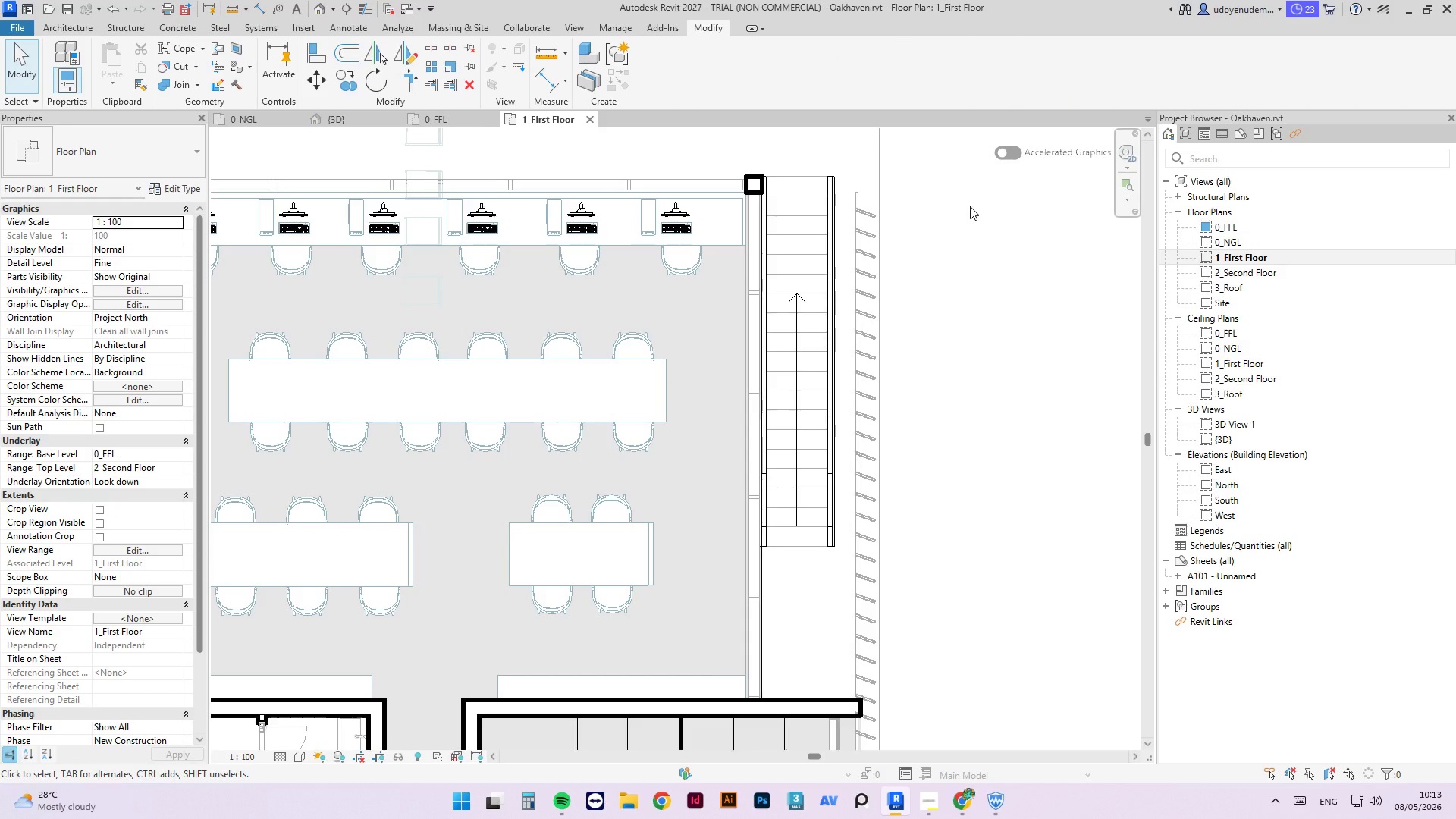 
key(Control+S)
 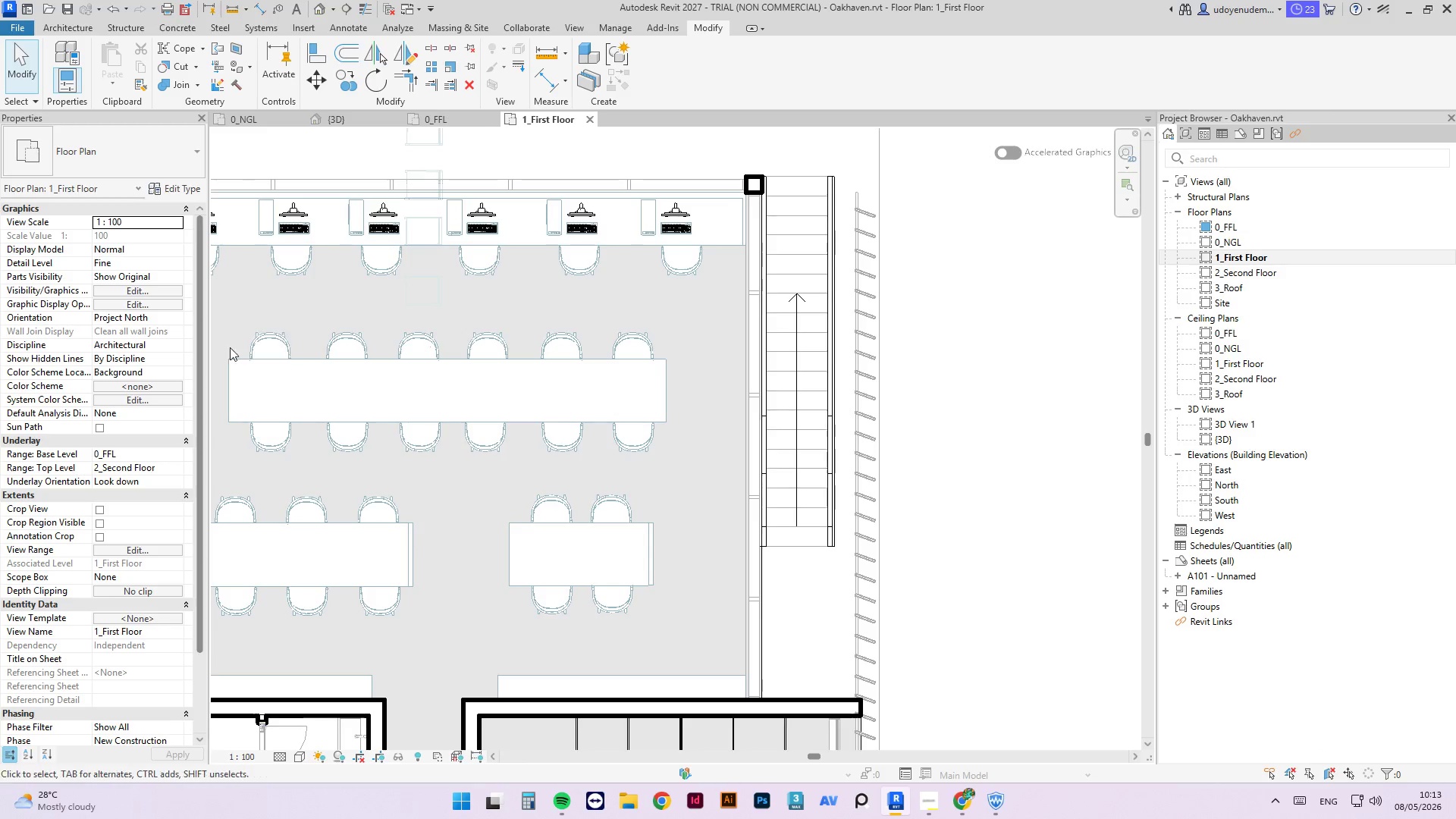 
wait(7.38)
 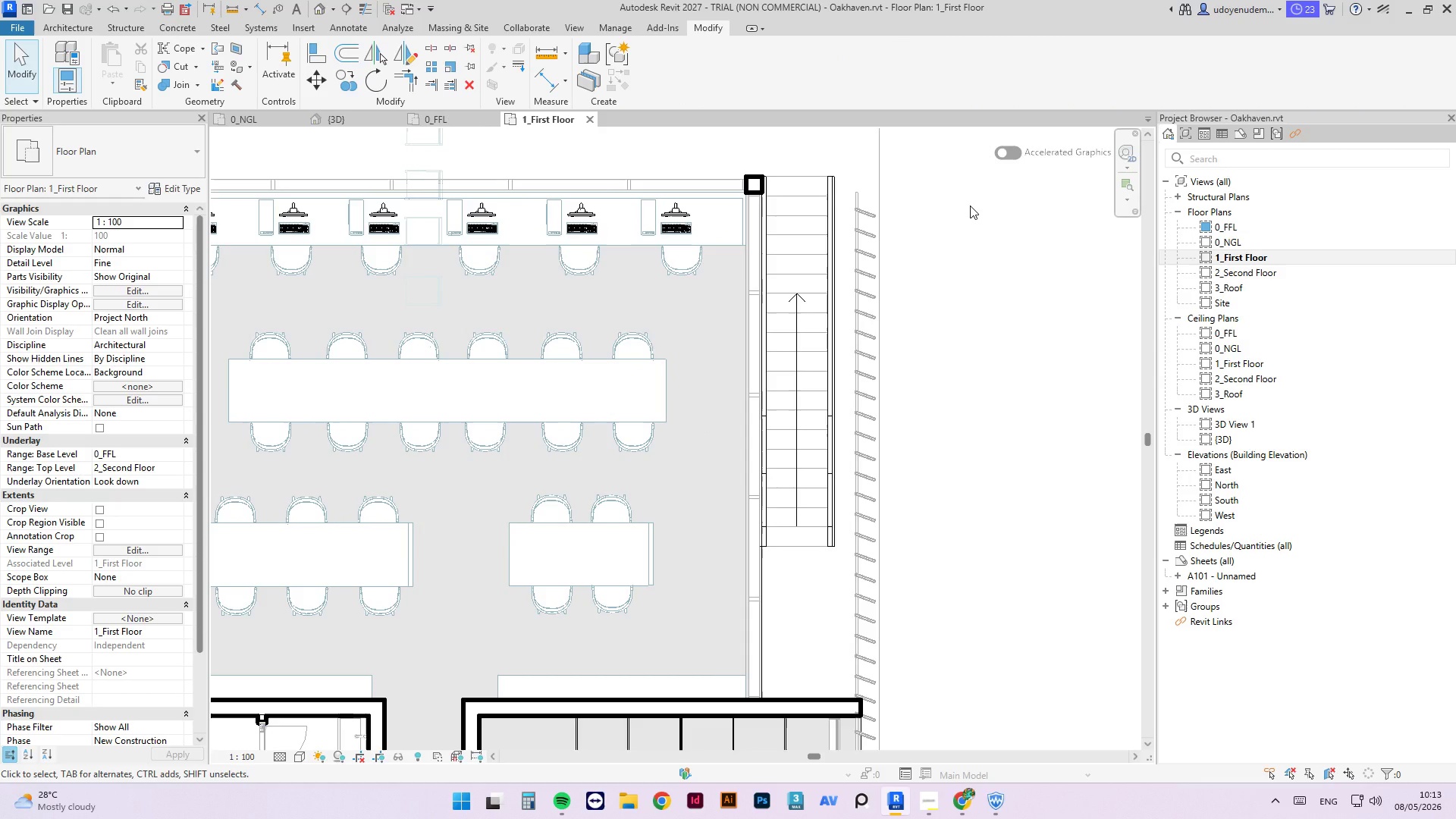 
left_click([337, 118])
 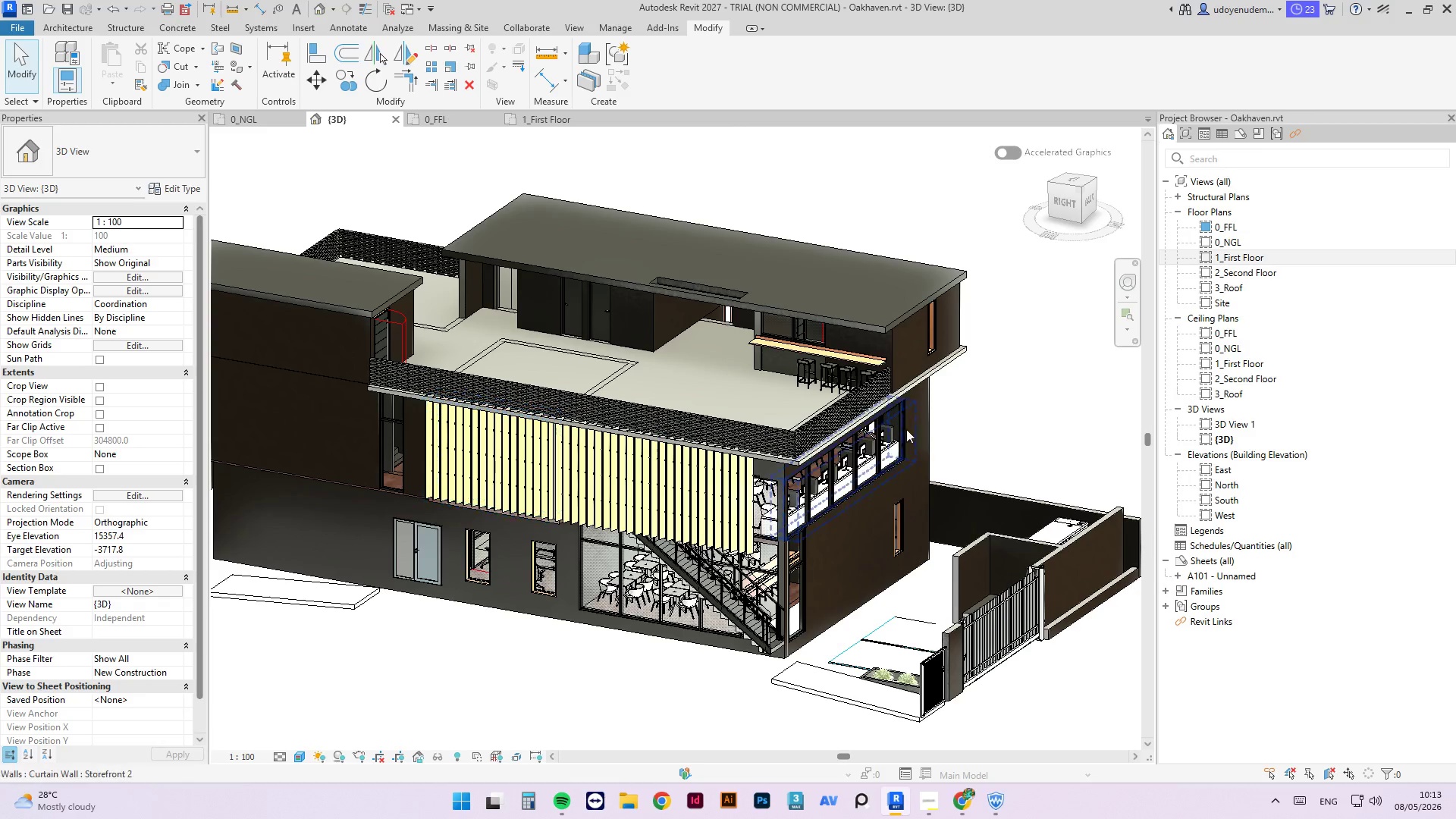 
scroll: coordinate [924, 627], scroll_direction: up, amount: 3.0
 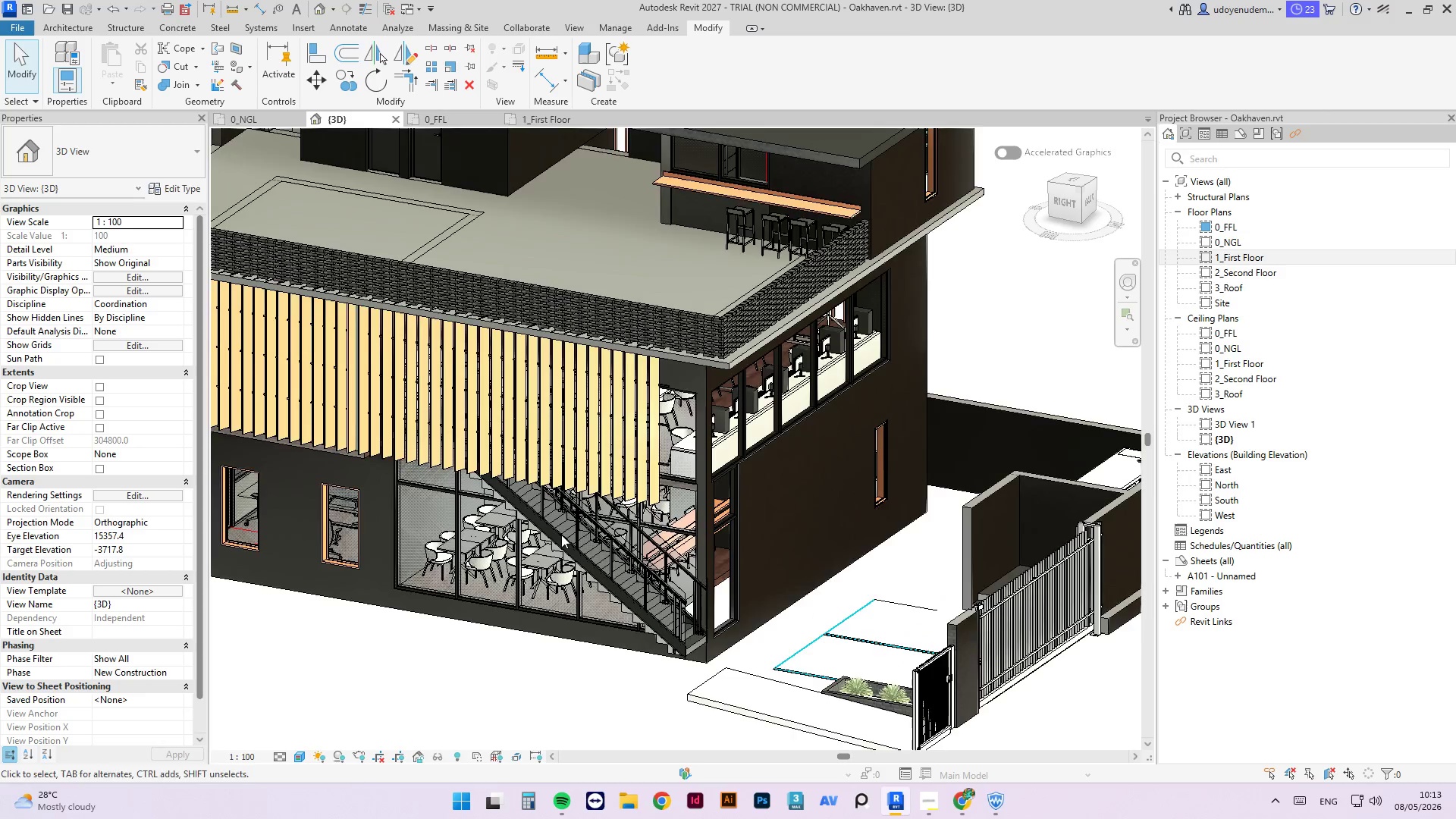 
scroll: coordinate [478, 510], scroll_direction: down, amount: 4.0
 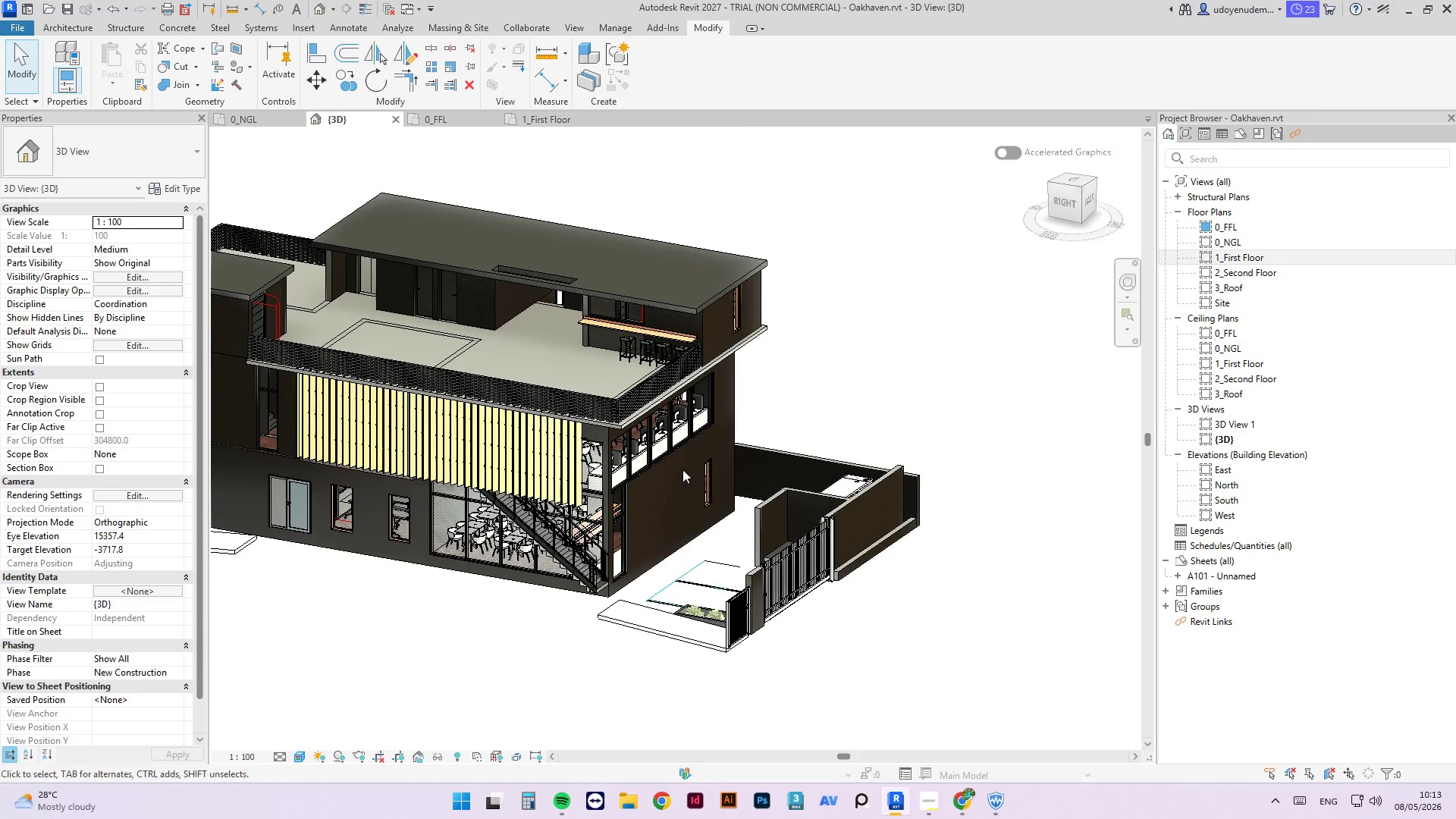 
scroll: coordinate [654, 341], scroll_direction: up, amount: 4.0
 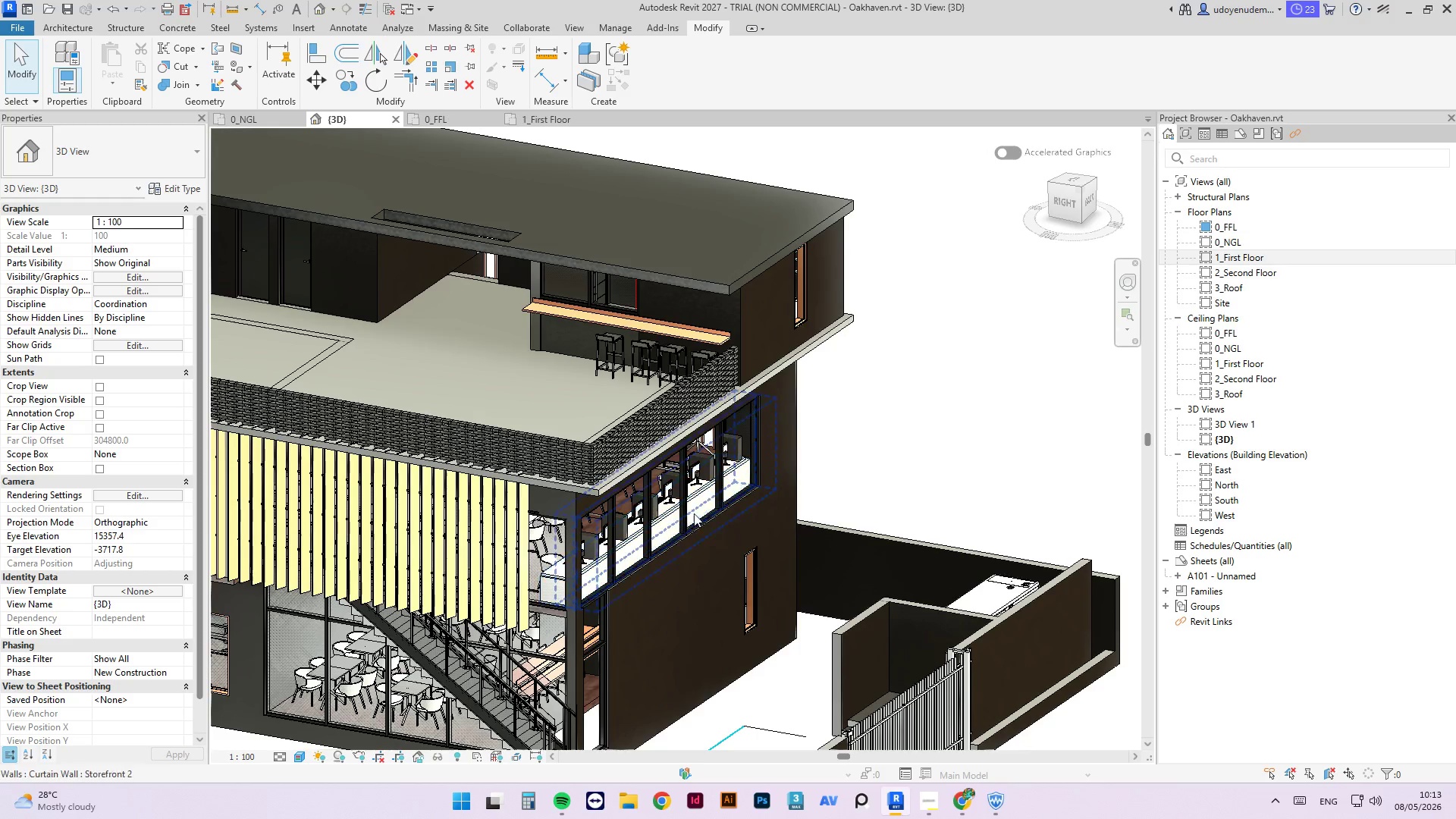 
hold_key(key=ShiftLeft, duration=7.38)
 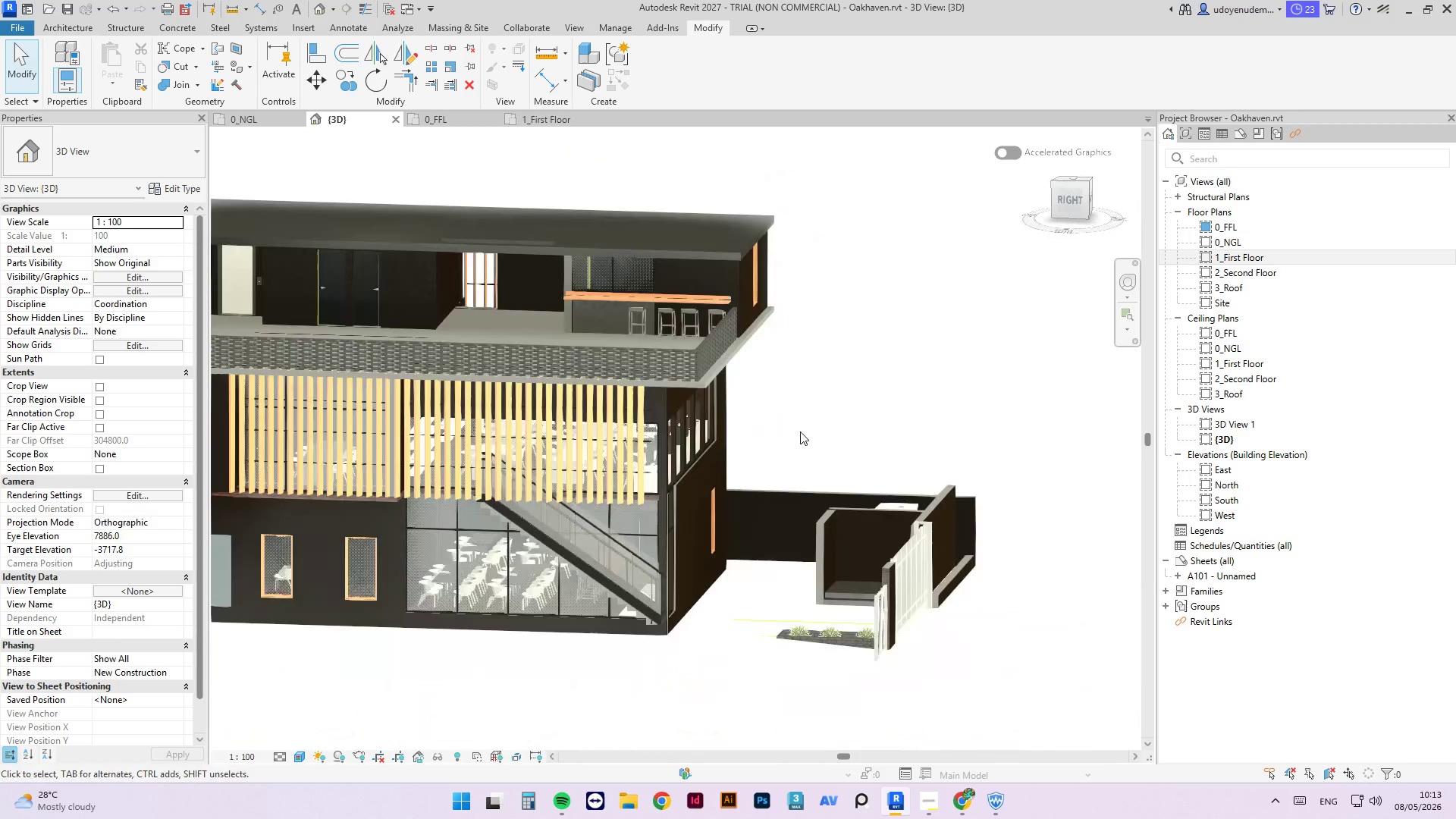 
hold_key(key=ShiftLeft, duration=2.17)
 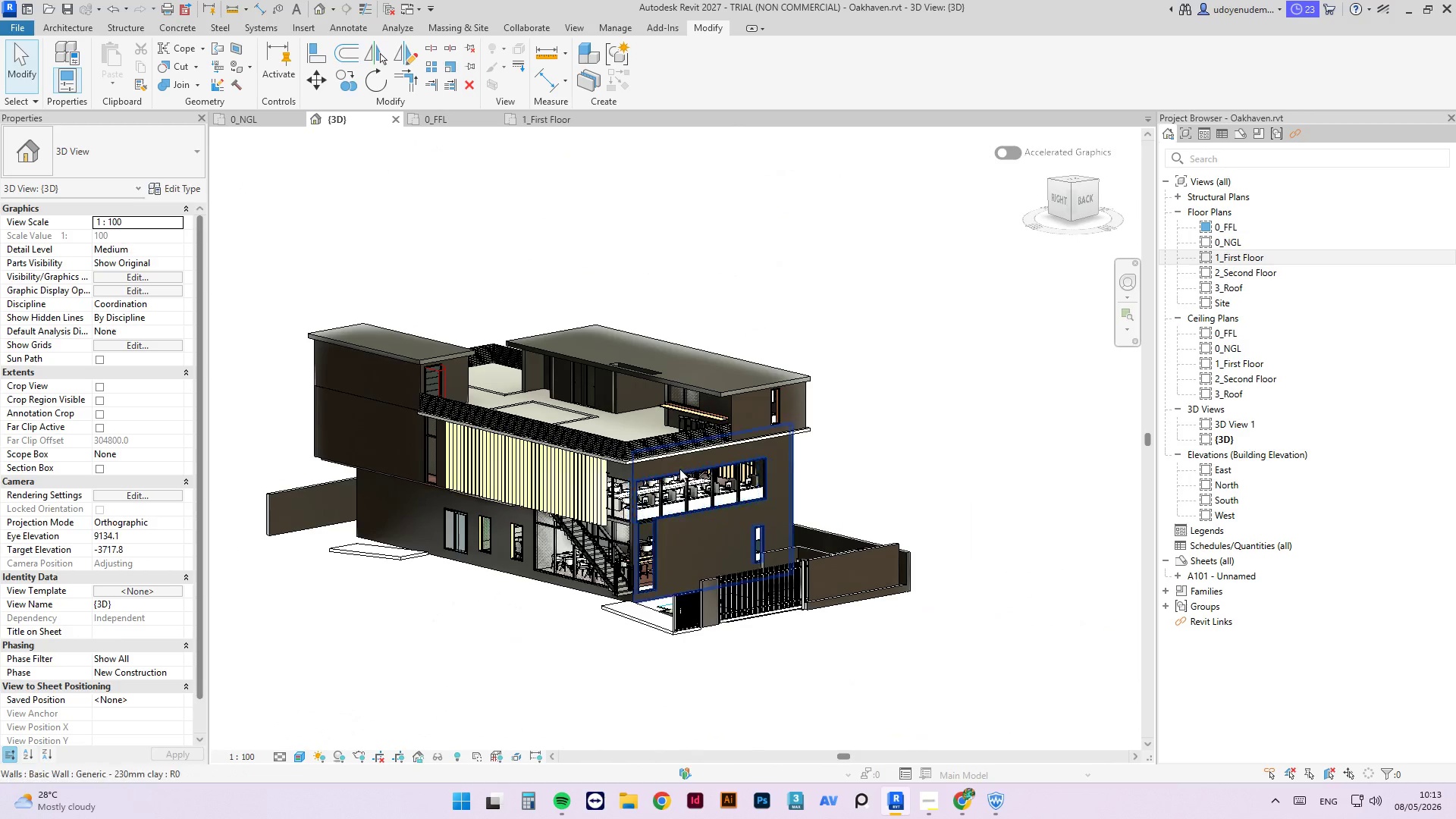 
scroll: coordinate [787, 502], scroll_direction: down, amount: 6.0
 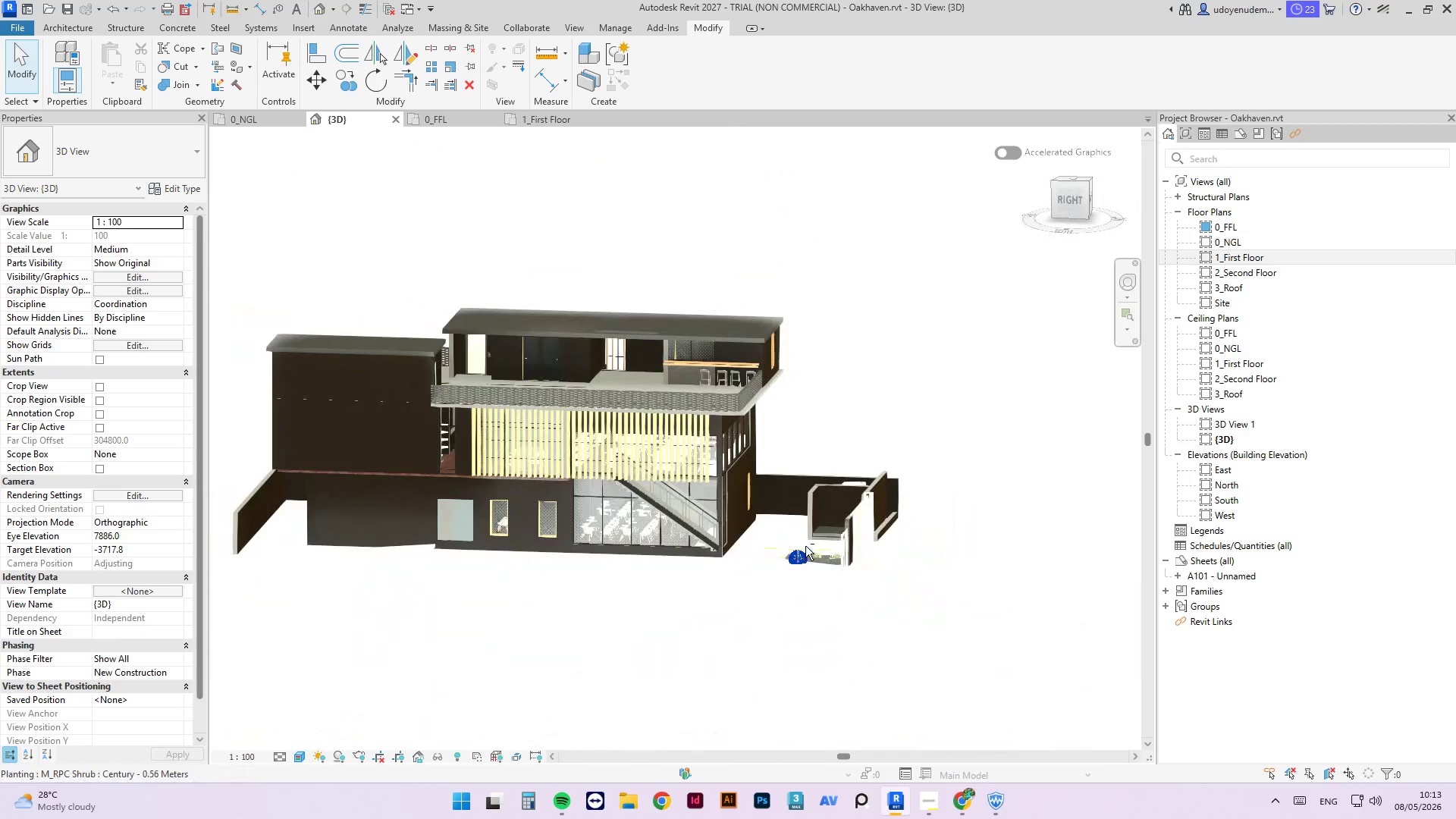 
scroll: coordinate [685, 461], scroll_direction: up, amount: 10.0
 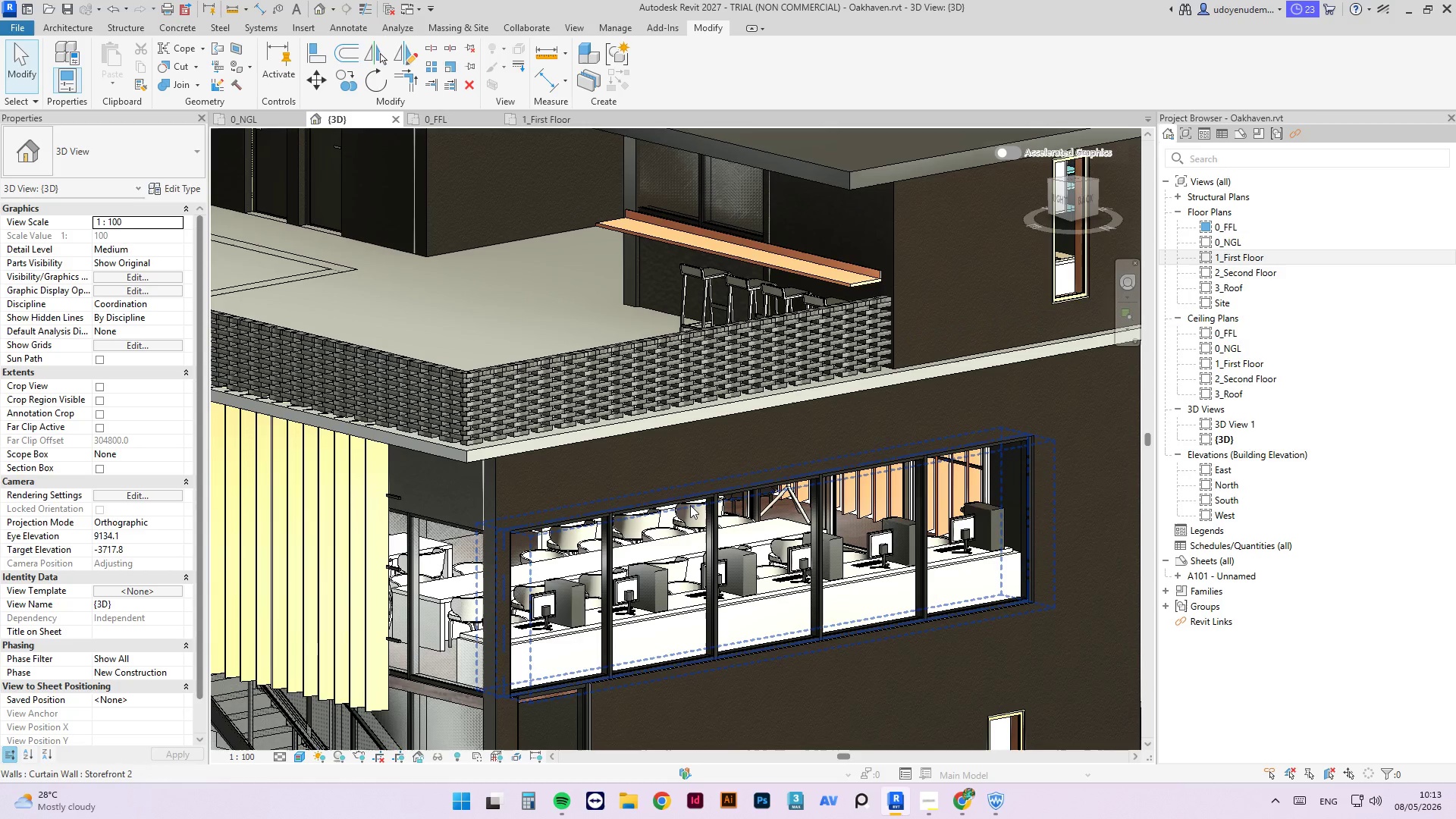 
left_click([690, 505])
 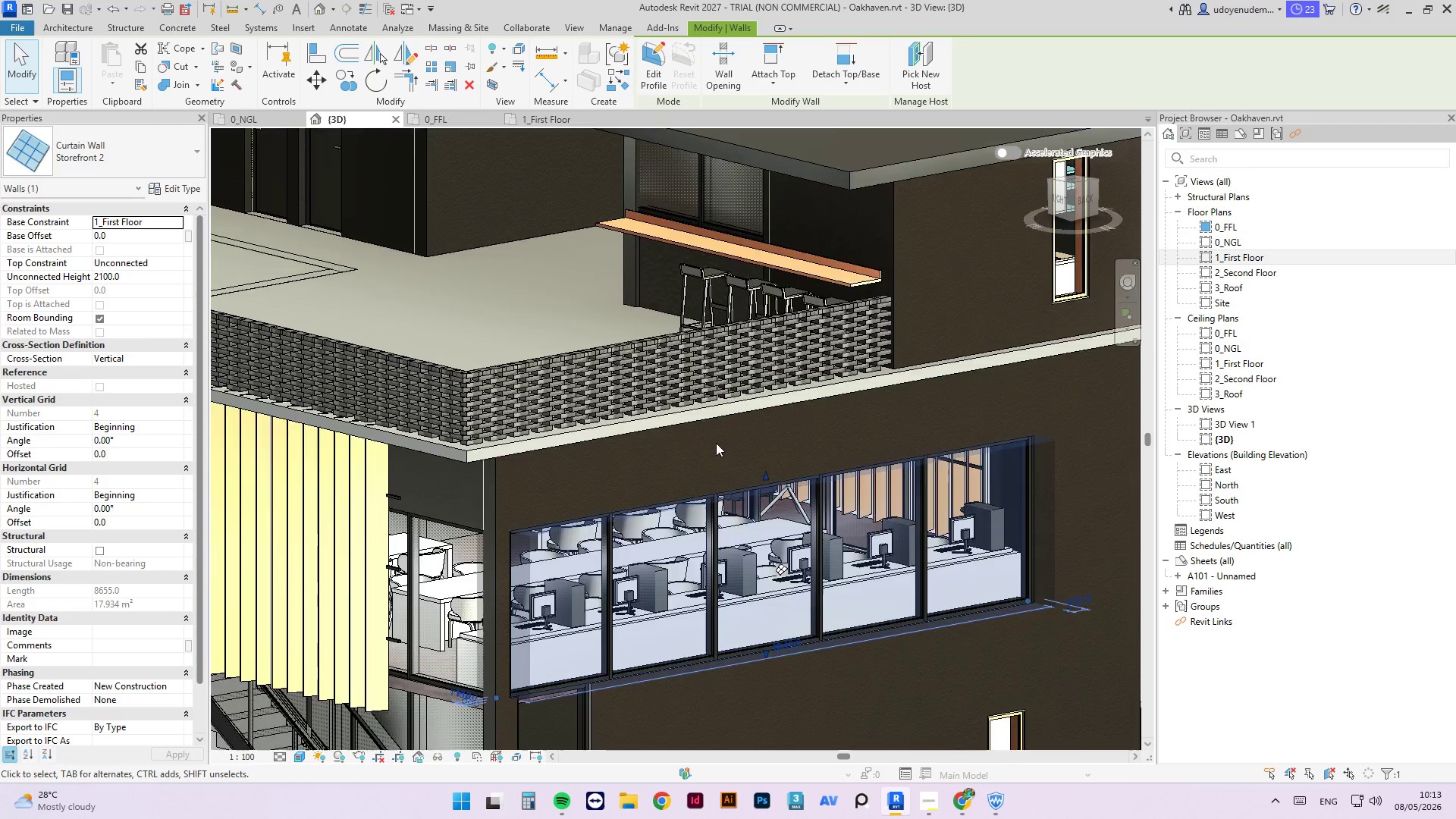 
scroll: coordinate [717, 440], scroll_direction: down, amount: 4.0
 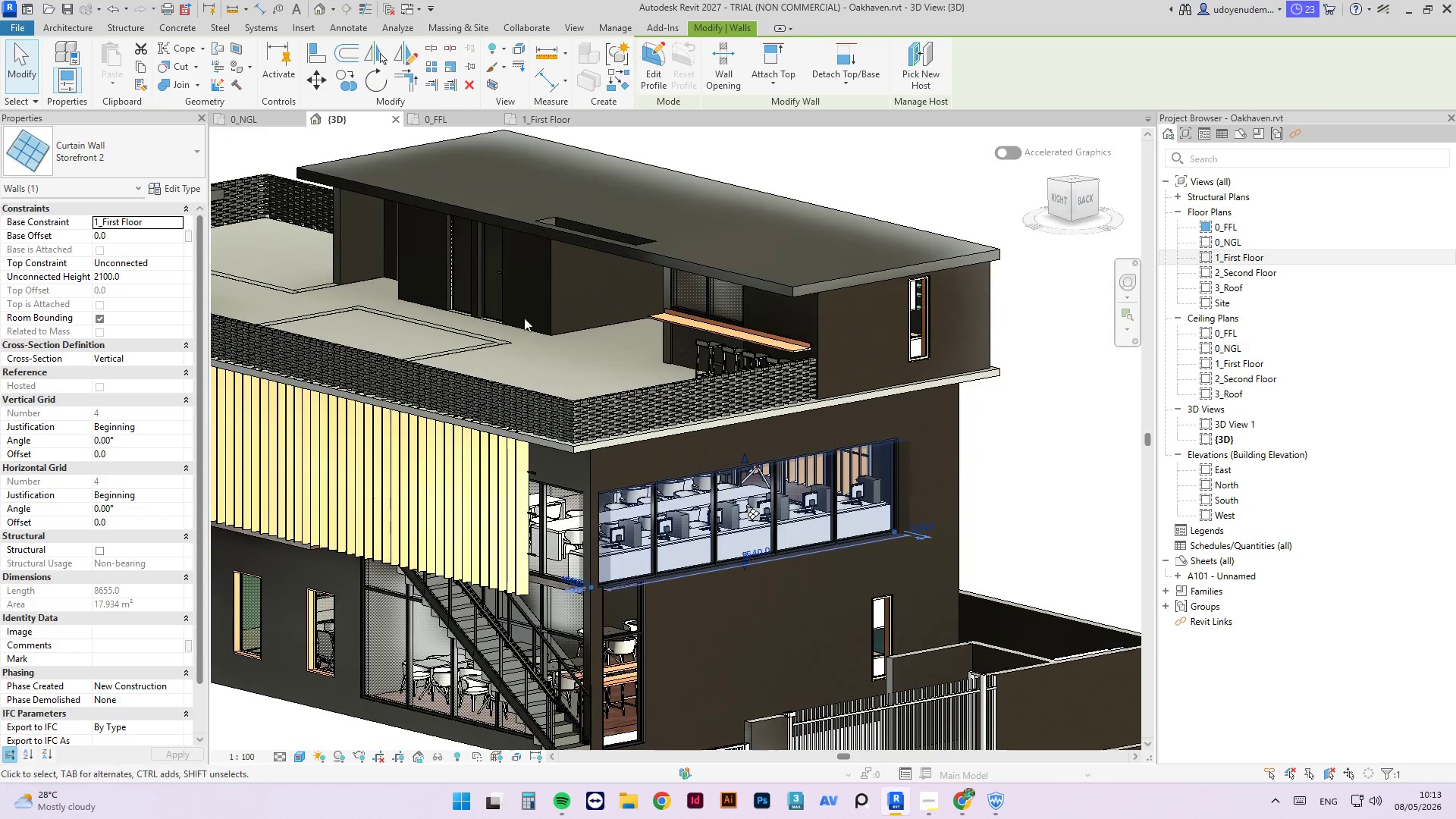 
scroll: coordinate [460, 279], scroll_direction: up, amount: 3.0
 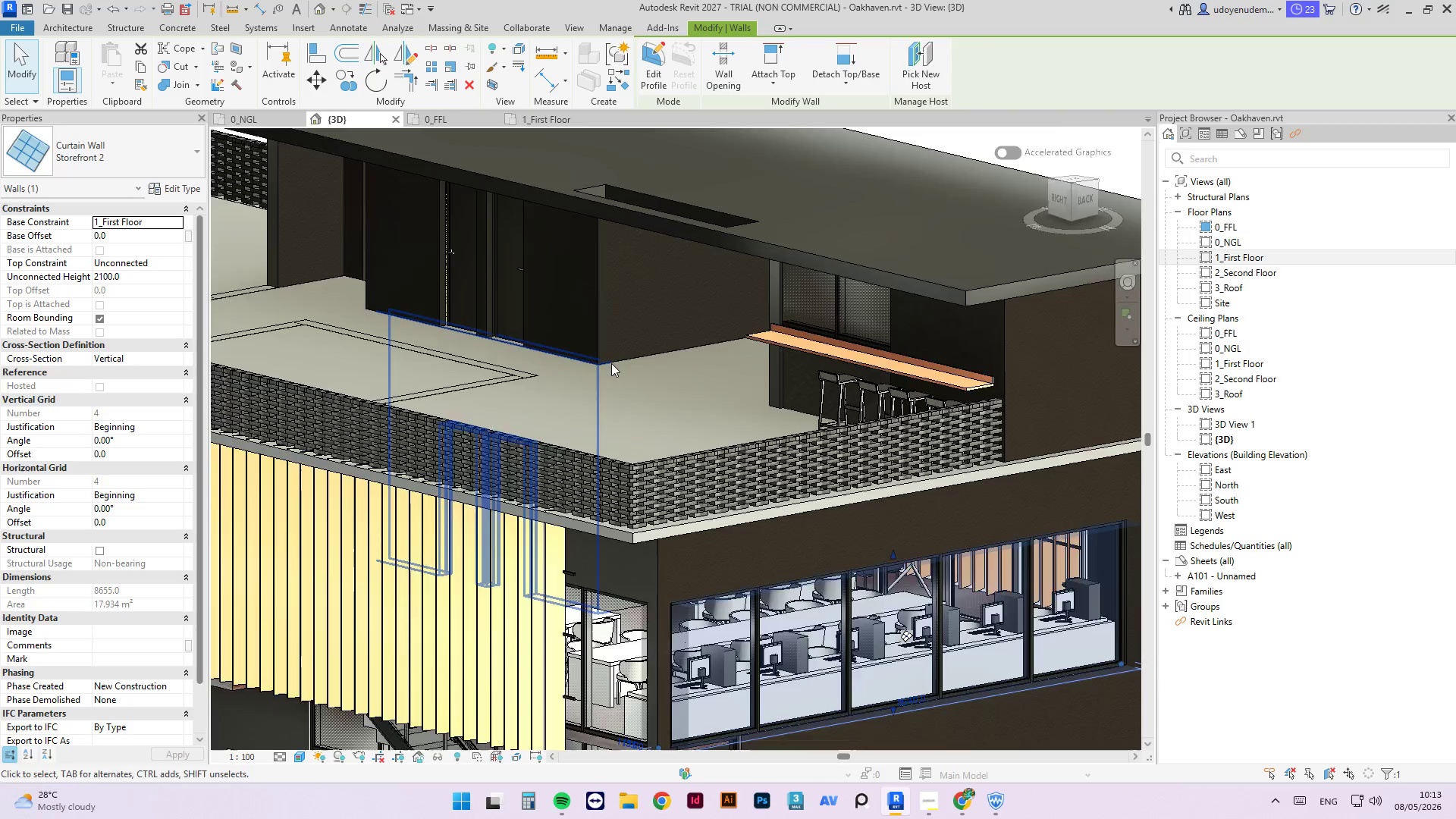 
hold_key(key=ShiftLeft, duration=7.0)
 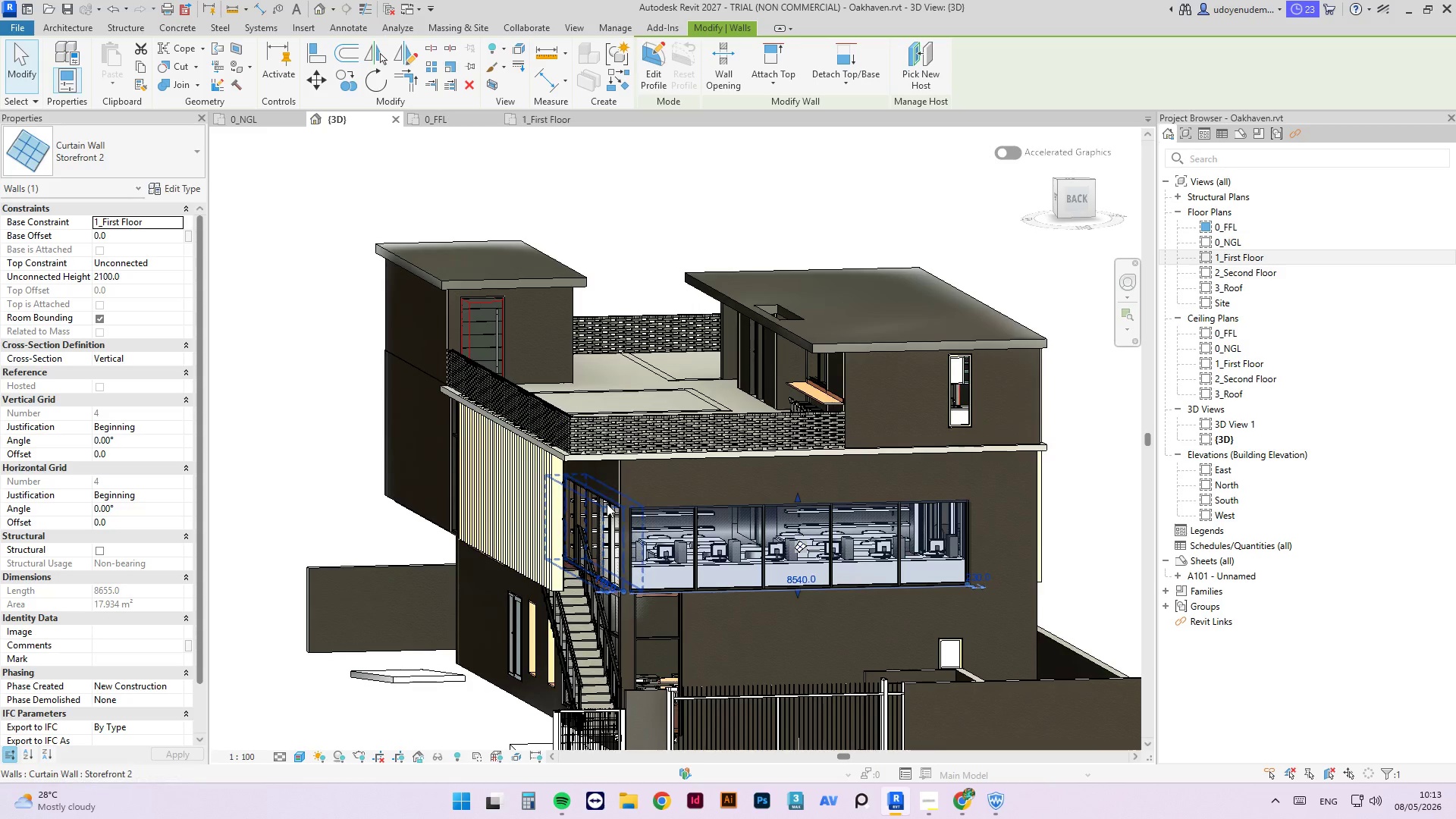 
scroll: coordinate [645, 433], scroll_direction: down, amount: 5.0
 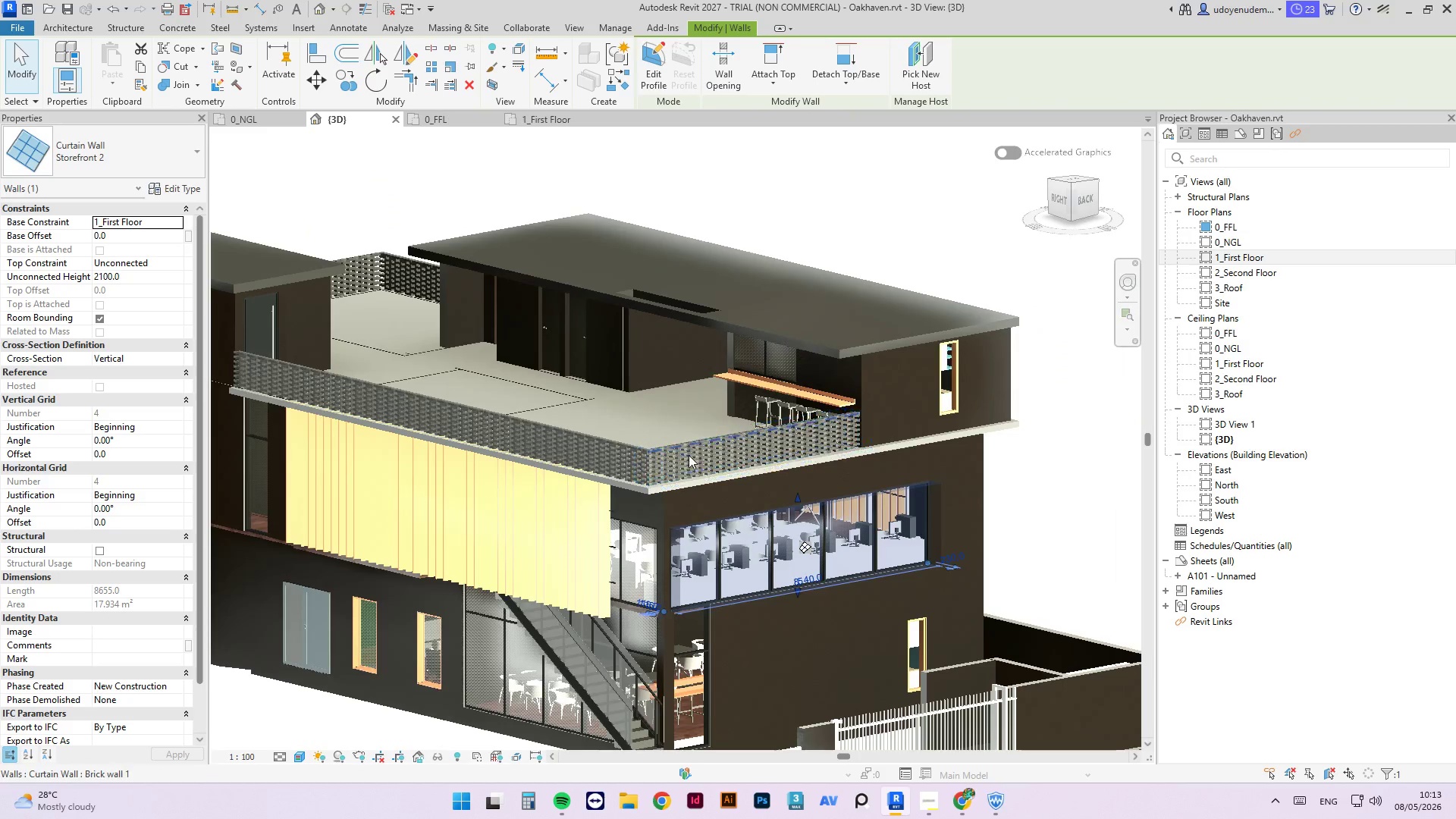 
left_click([607, 504])
 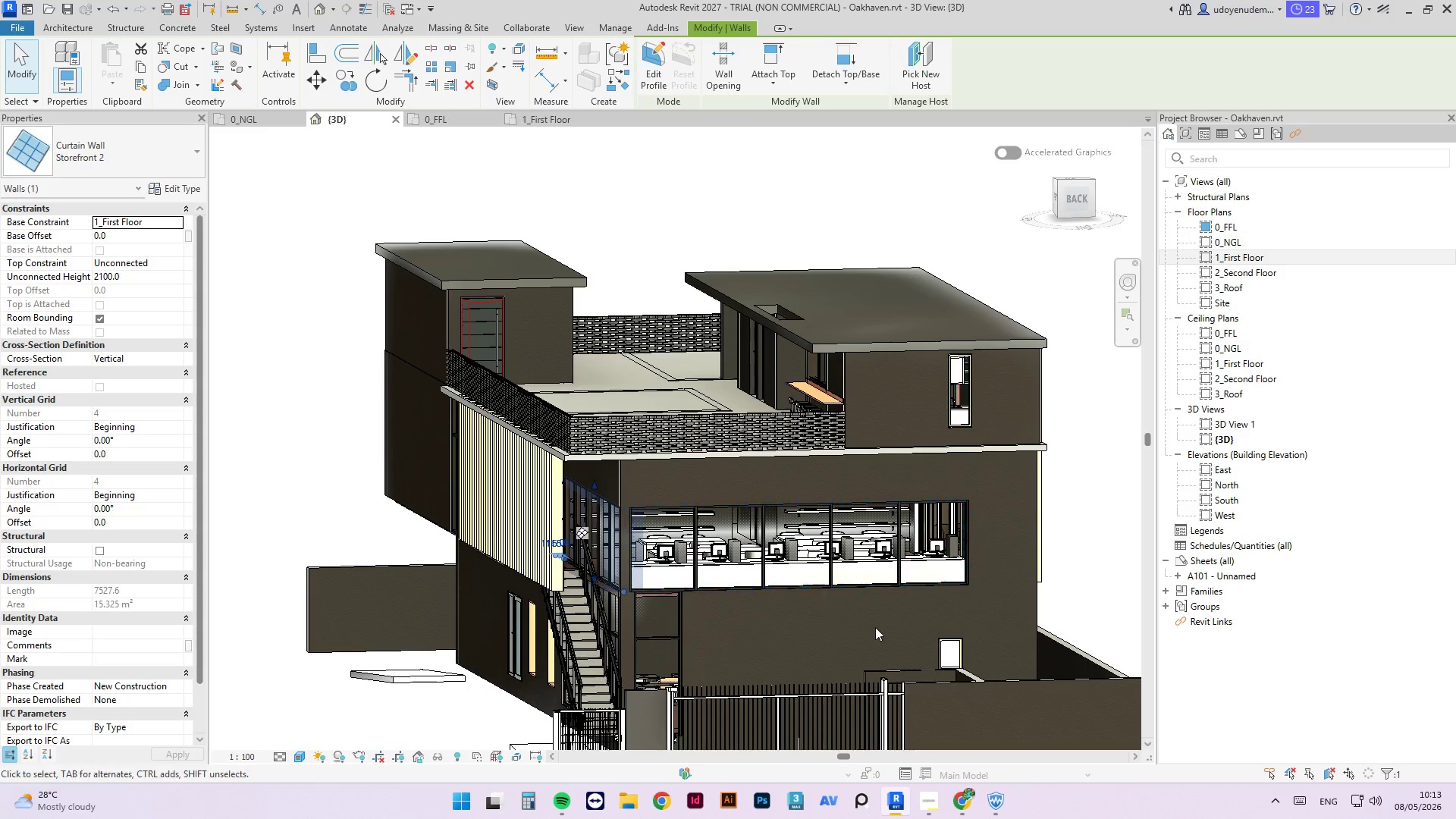 
hold_key(key=ShiftLeft, duration=3.8)
 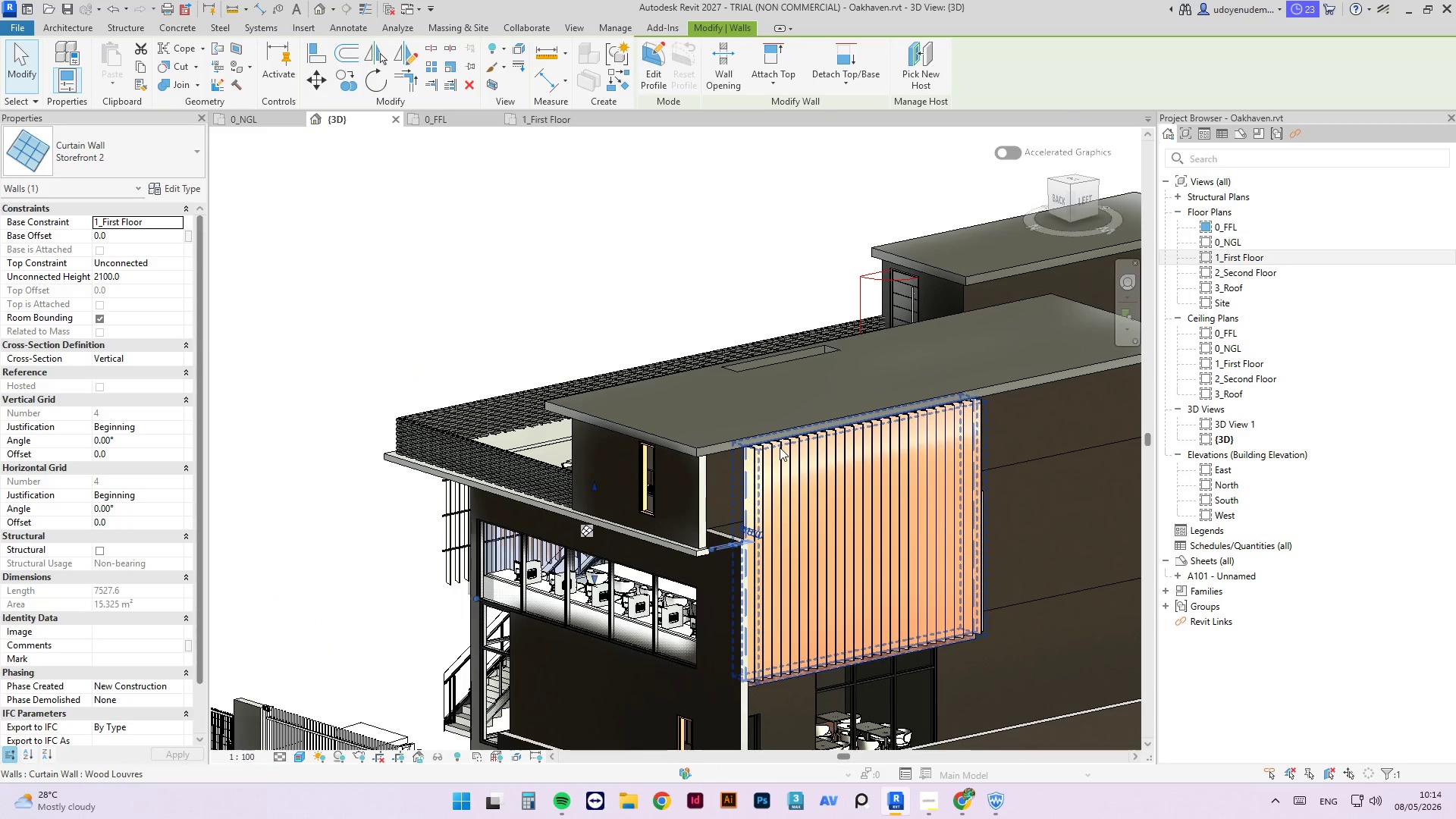 
left_click([780, 447])
 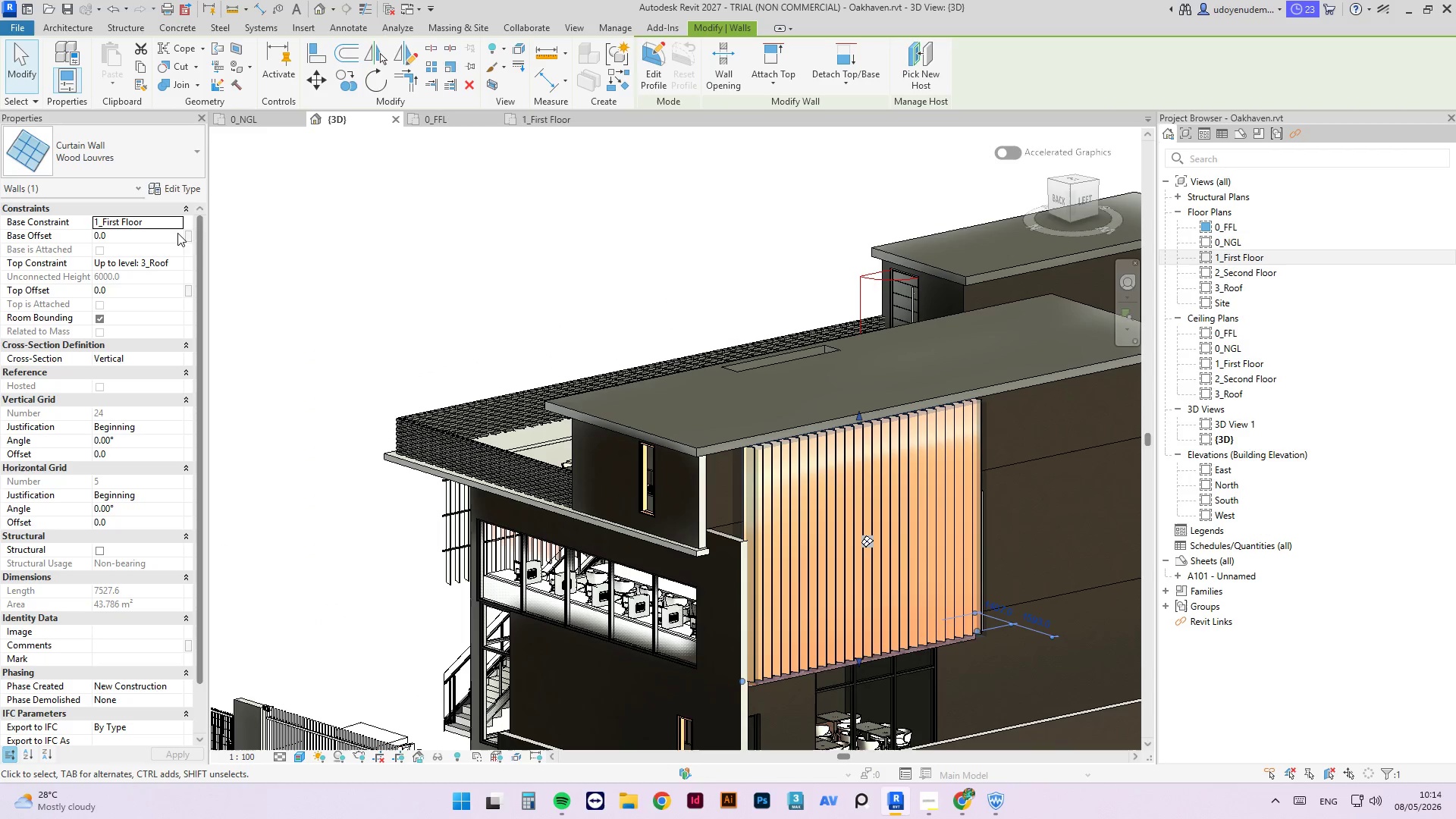 
left_click([174, 266])
 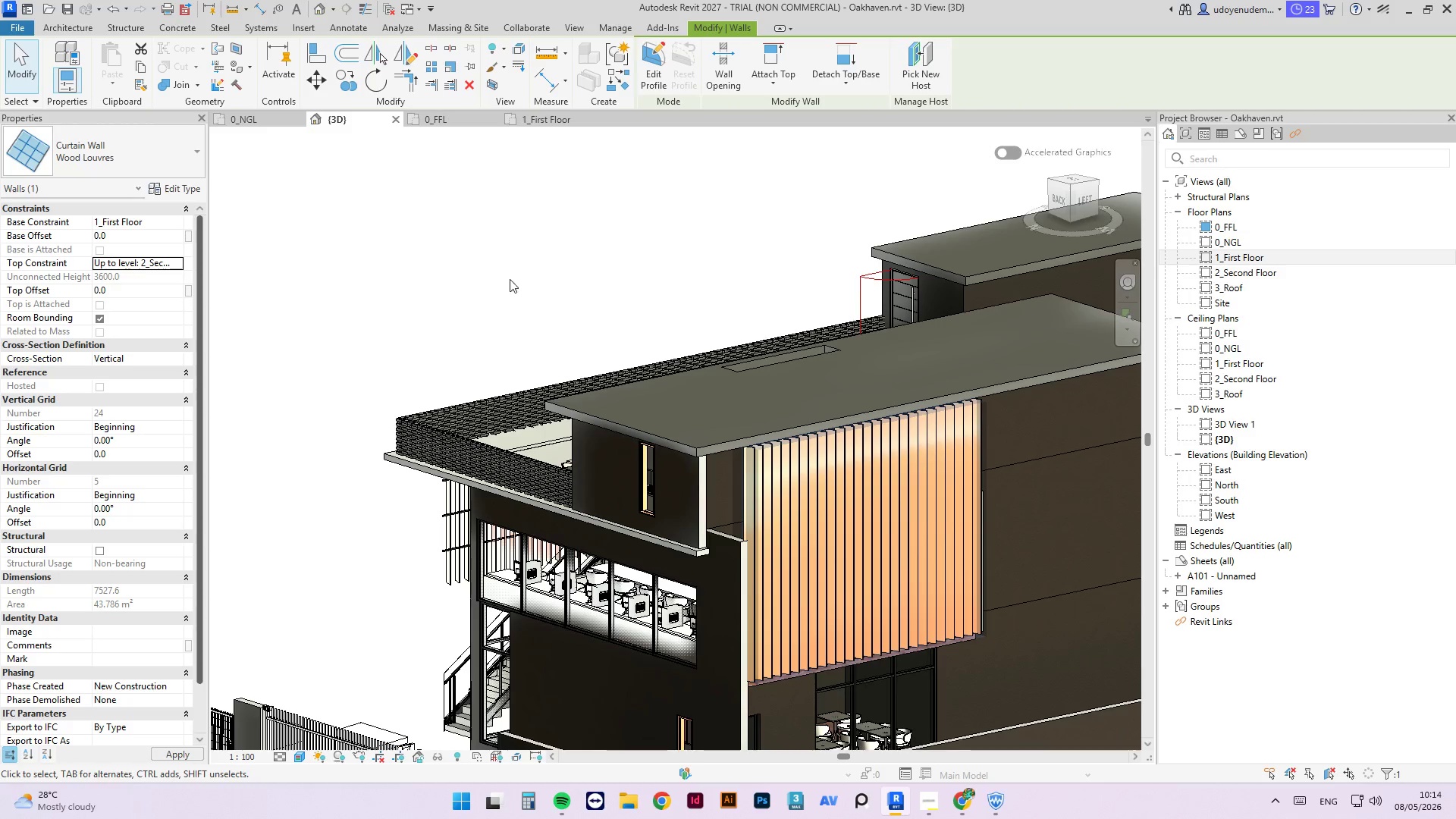 
left_click([514, 280])
 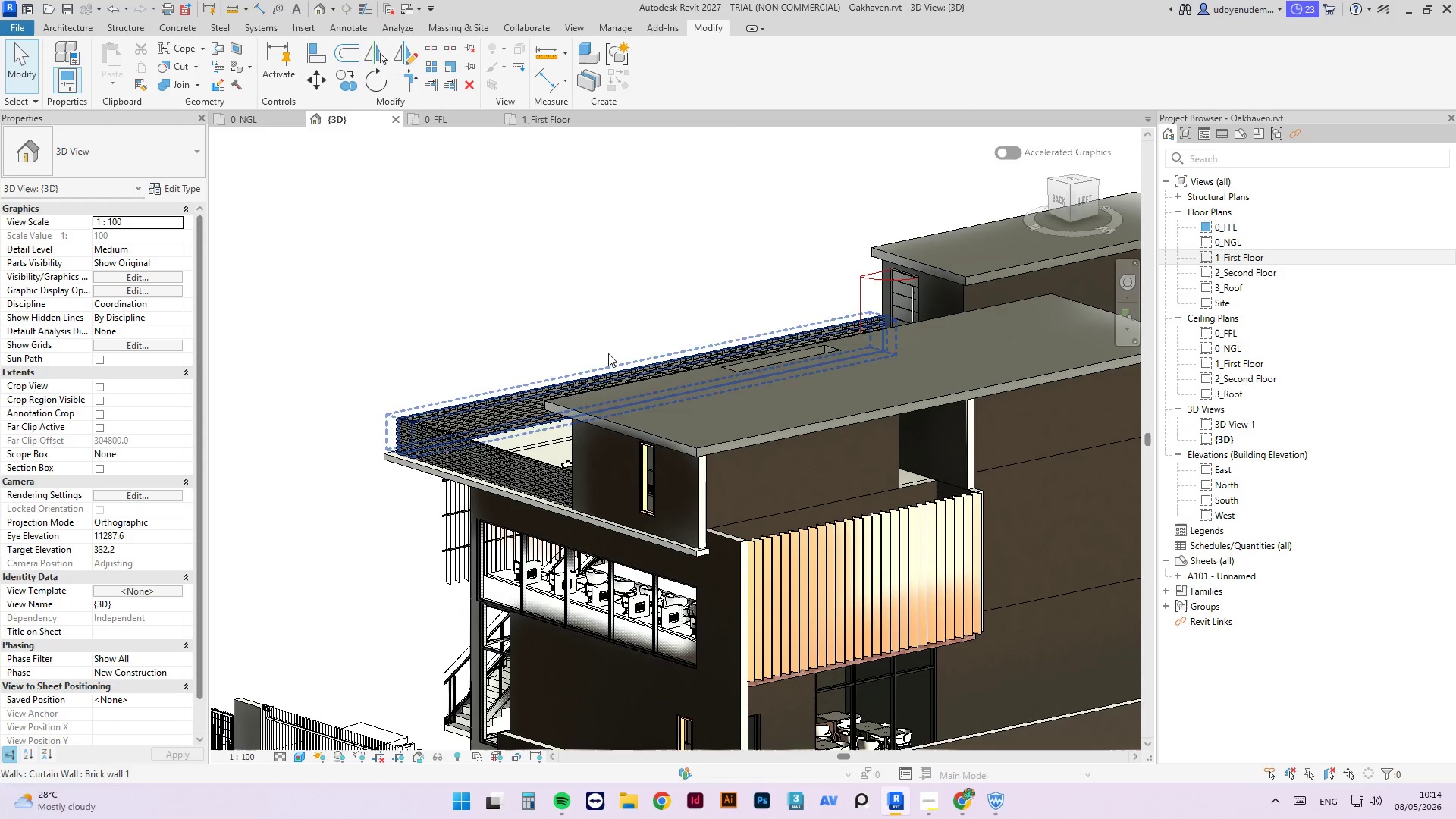 
left_click([543, 288])
 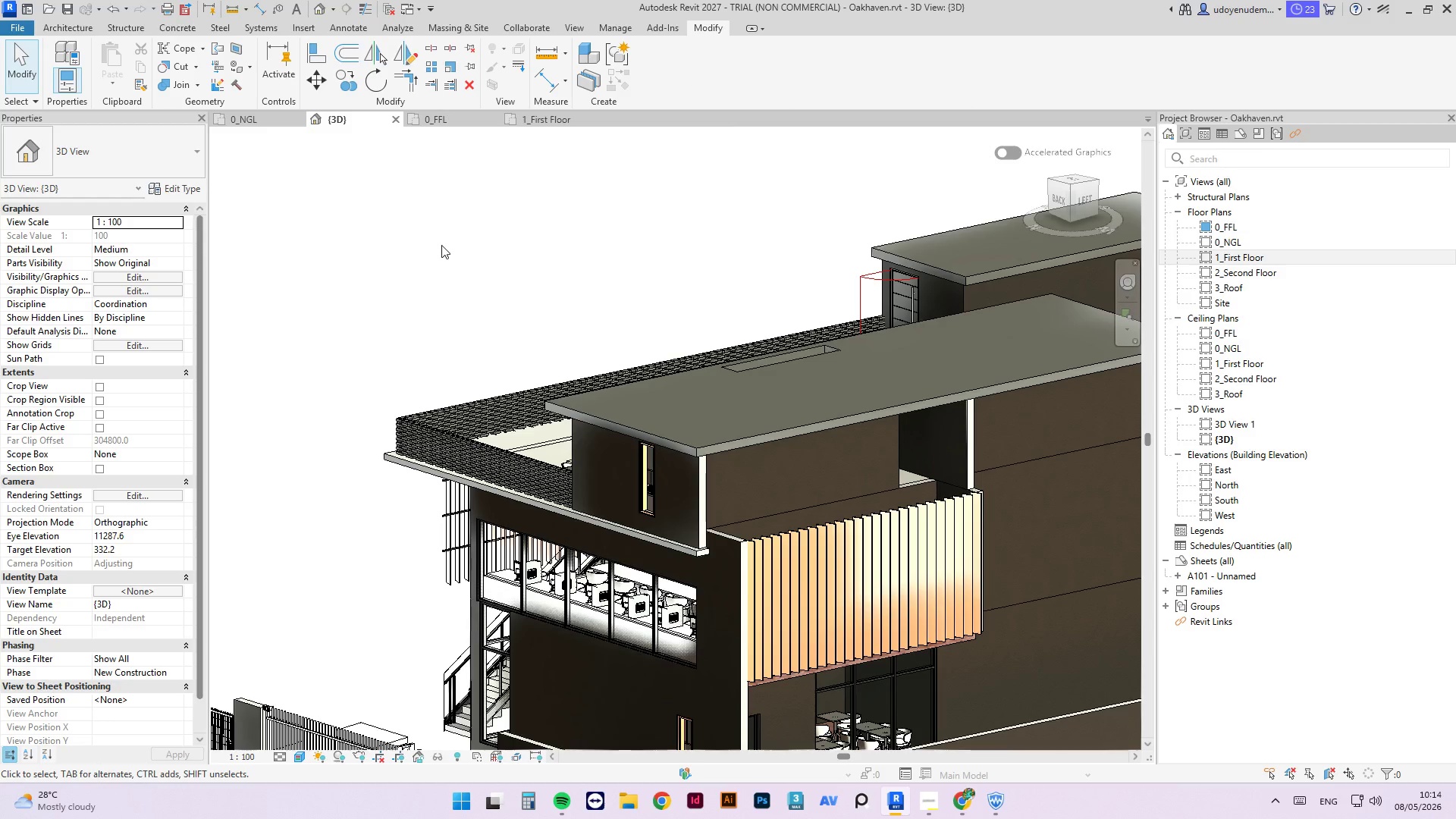 
hold_key(key=ShiftLeft, duration=2.17)
 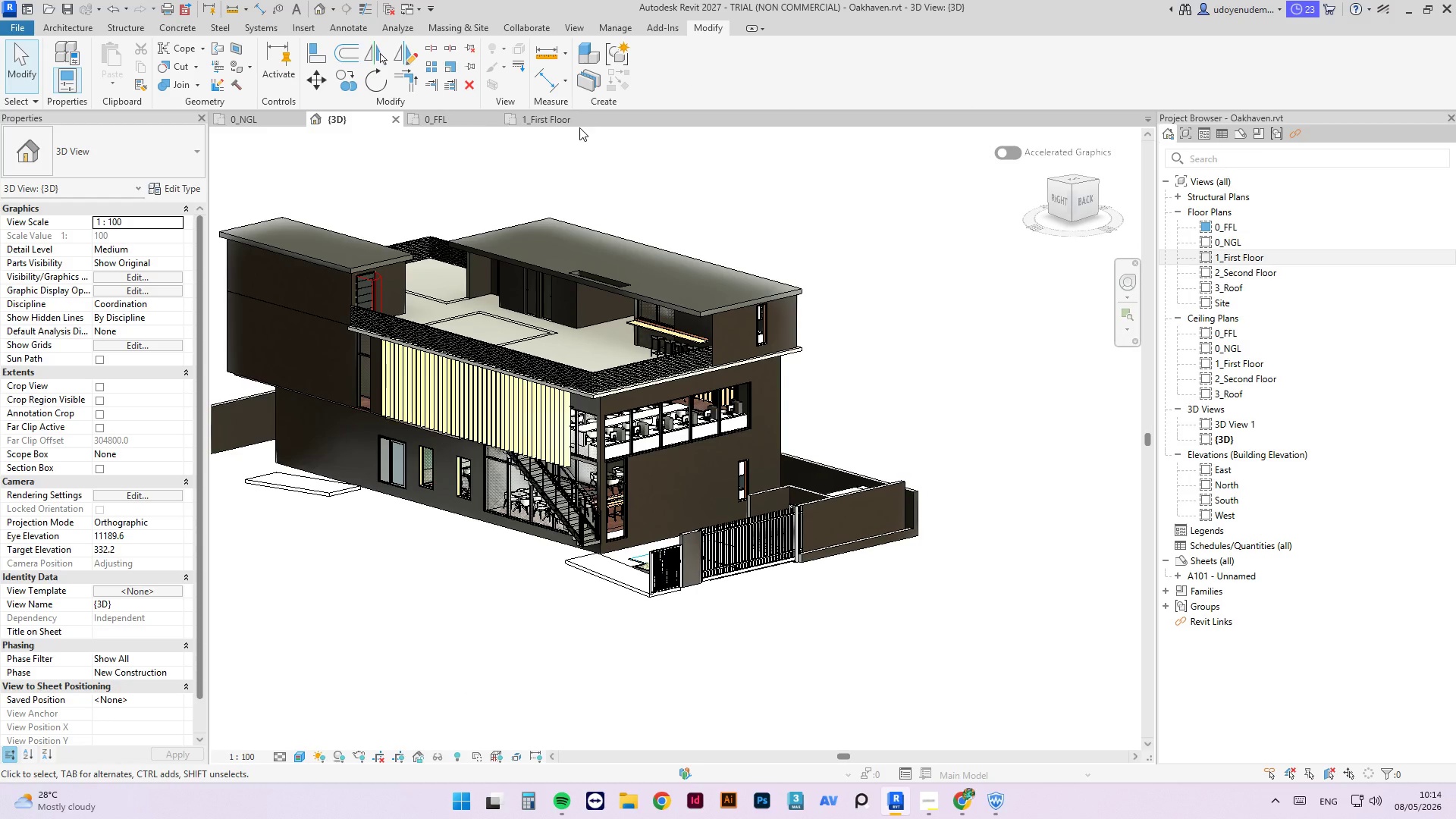 
scroll: coordinate [534, 319], scroll_direction: down, amount: 4.0
 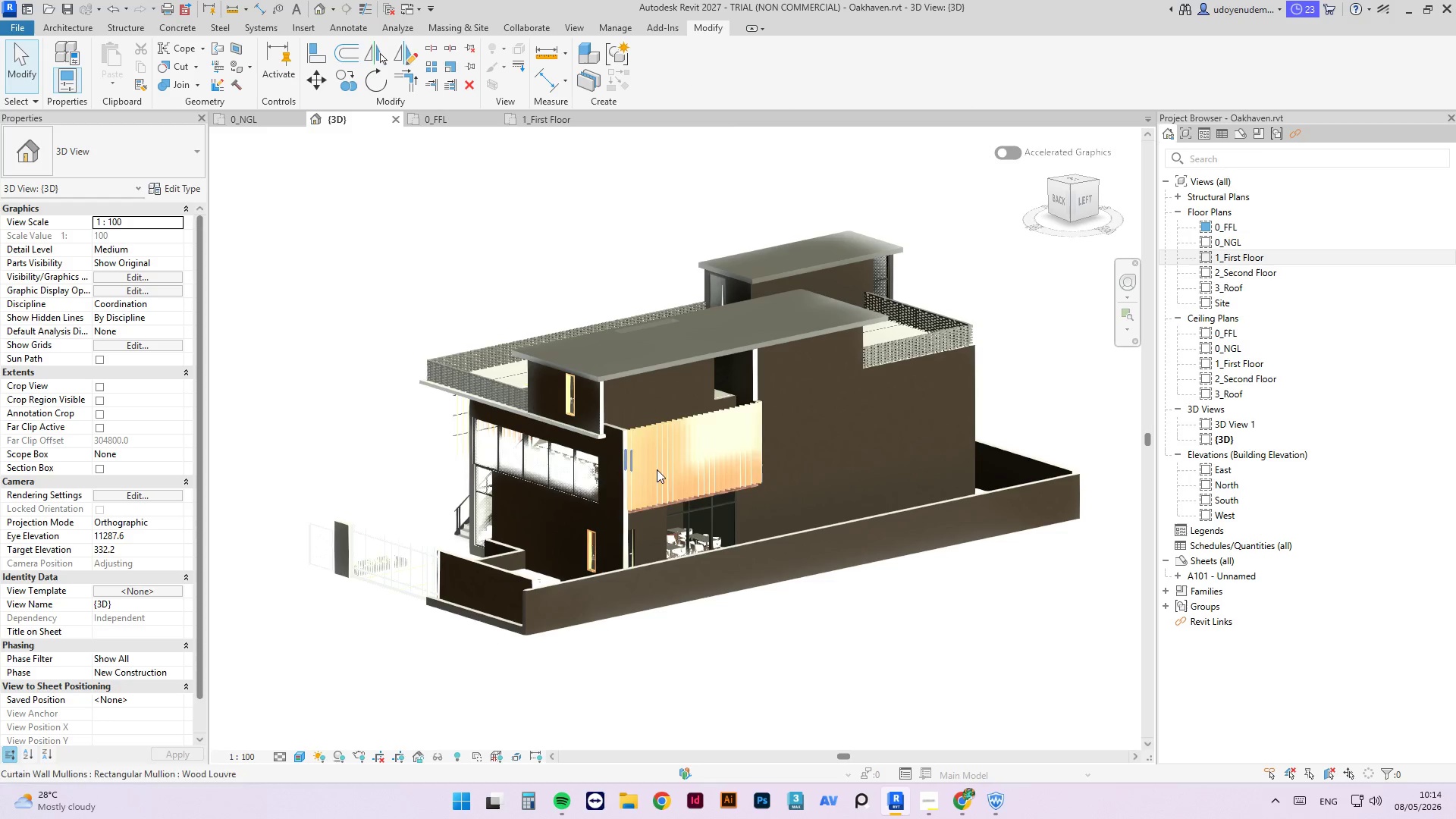 
key(Control+S)
 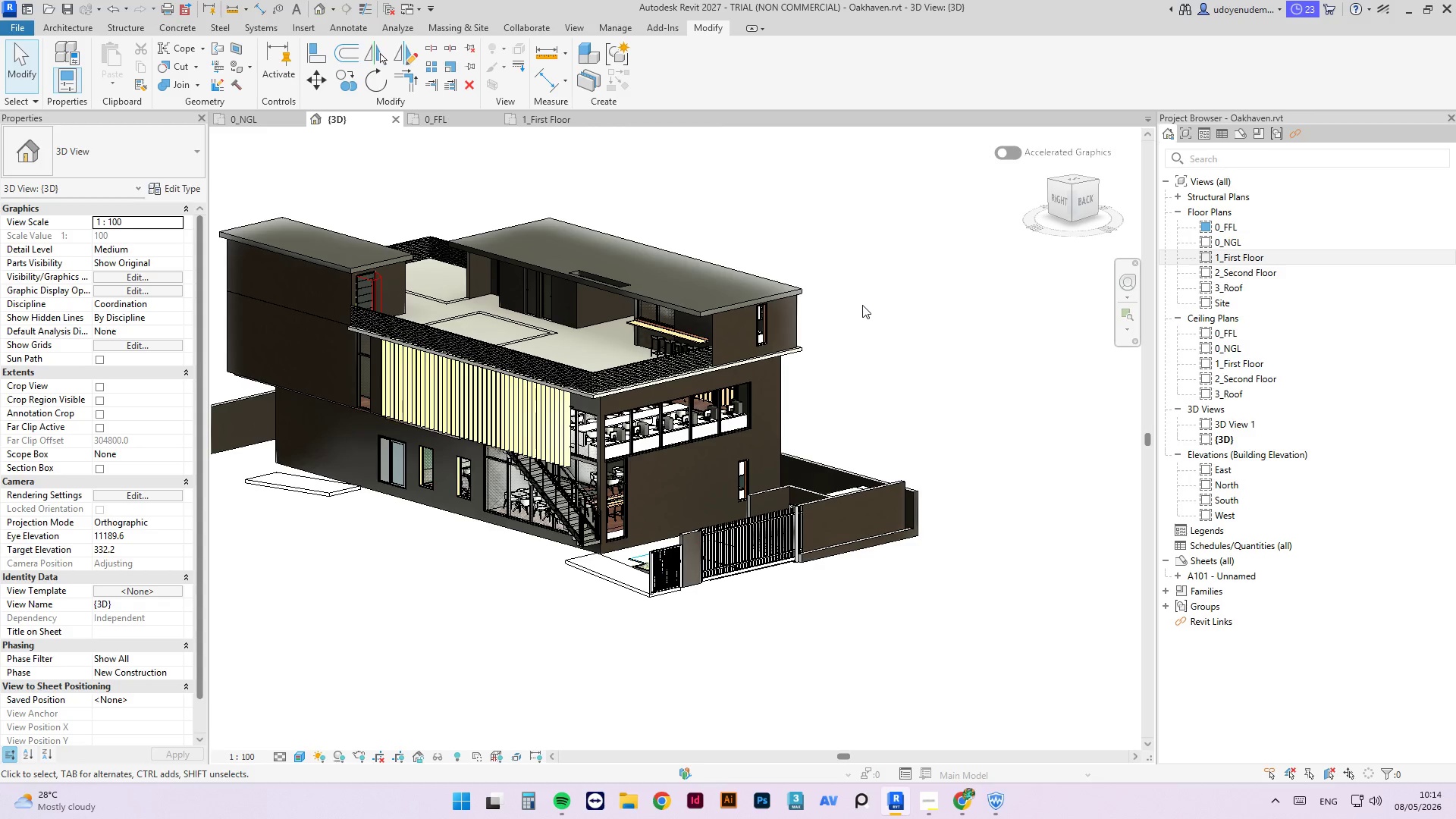 
double_click([1233, 278])
 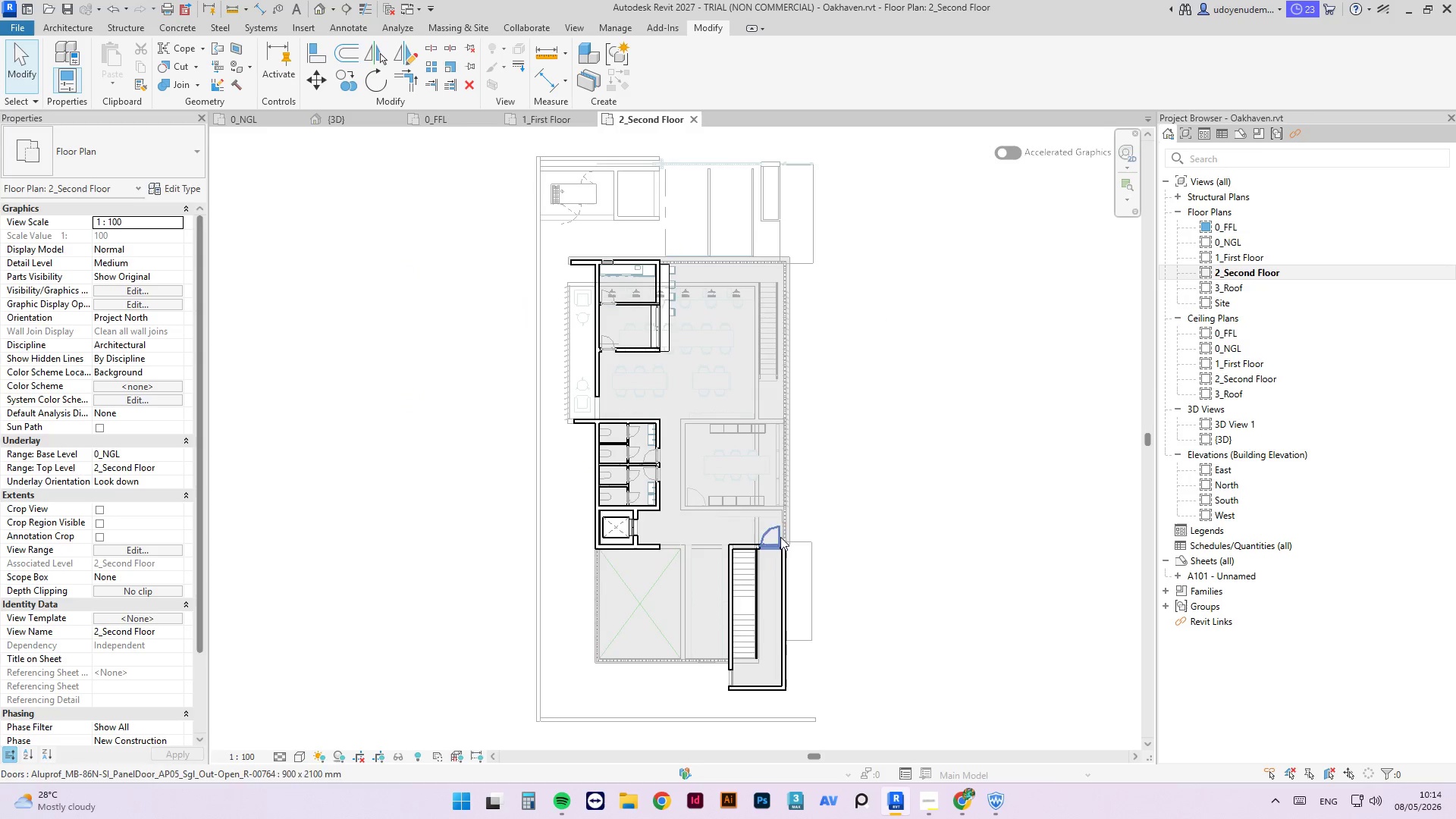 
wait(11.44)
 